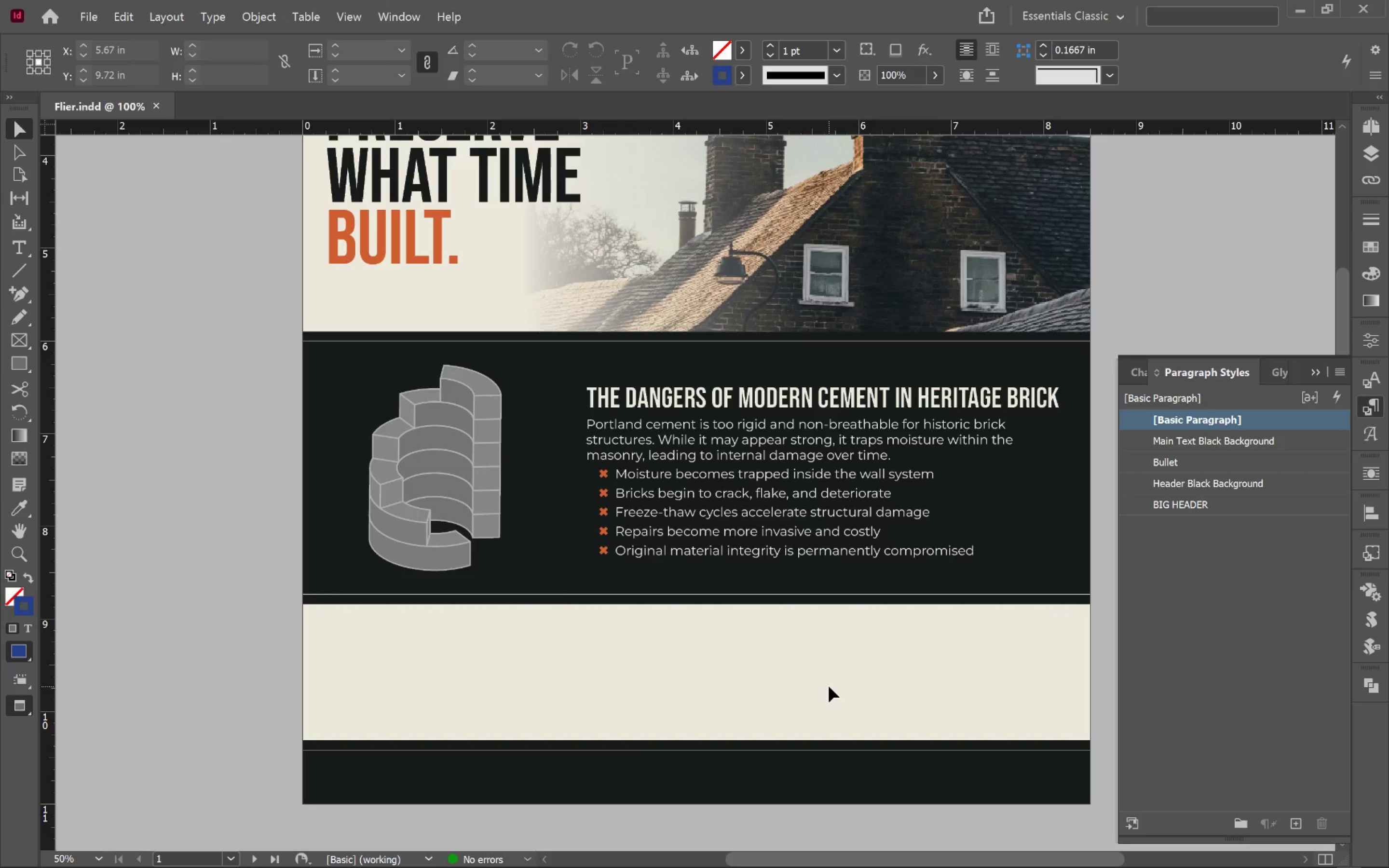 
scroll: coordinate [829, 686], scroll_direction: up, amount: 7.0
 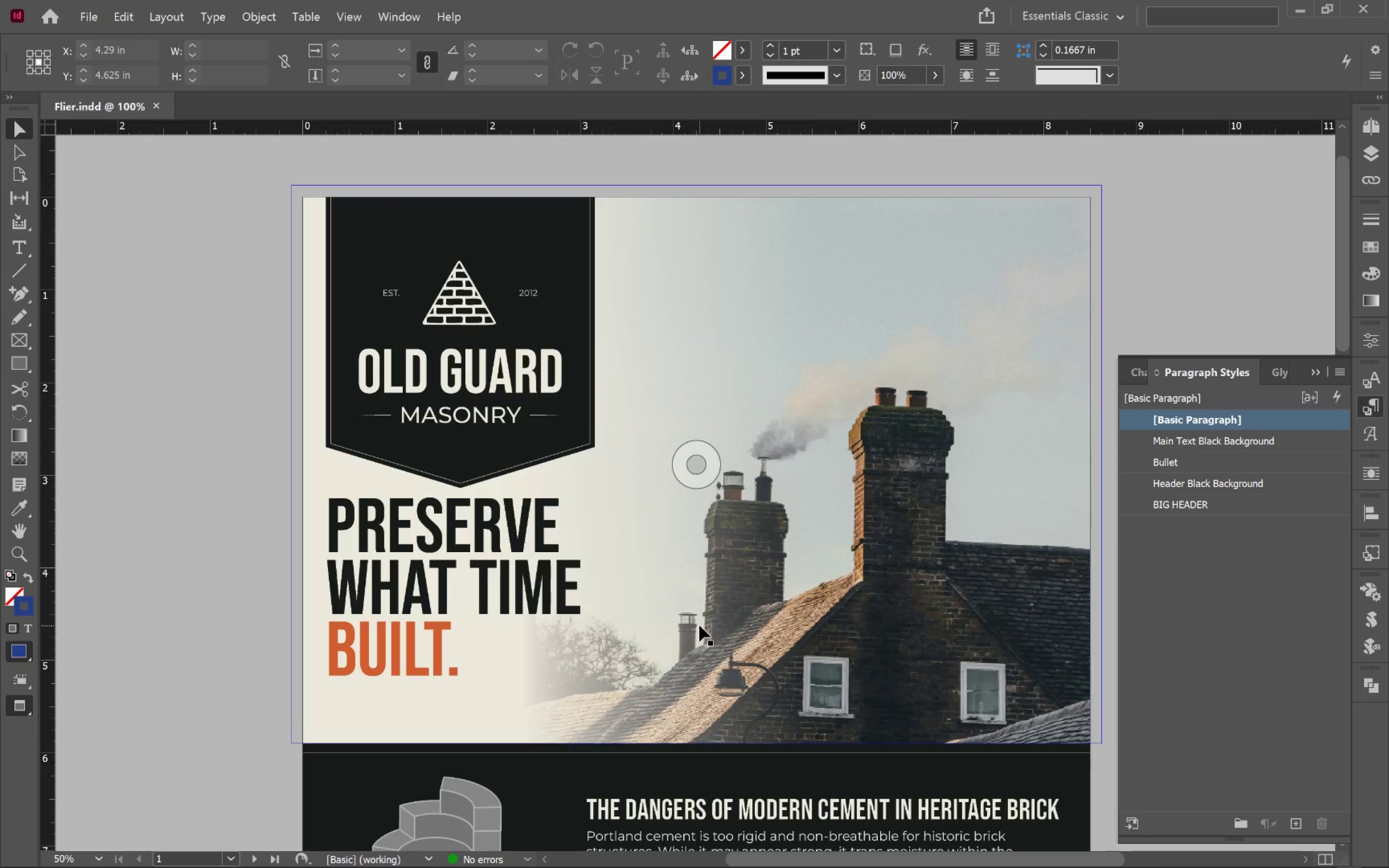 
wait(17.5)
 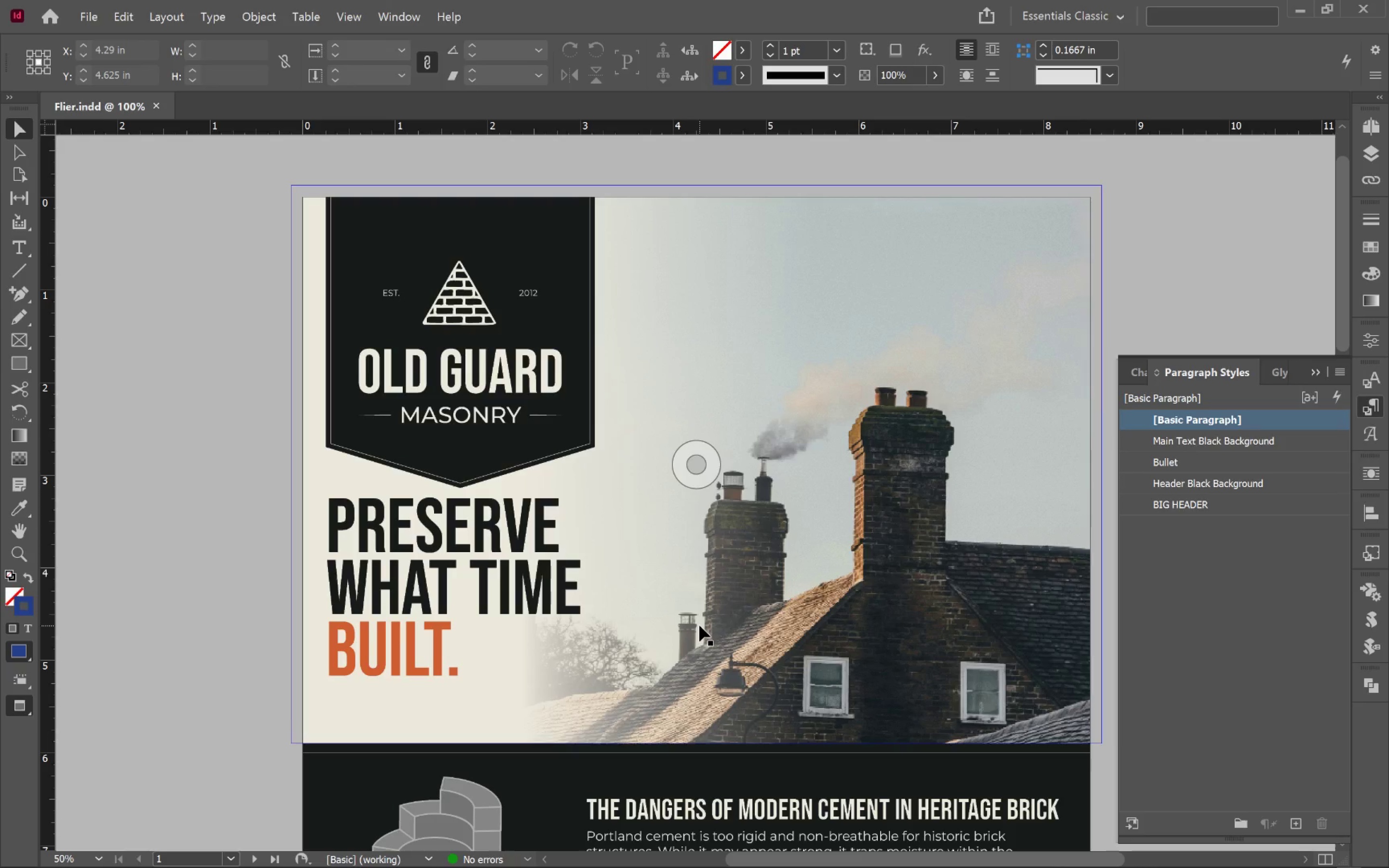 
scroll: coordinate [710, 621], scroll_direction: down, amount: 8.0
 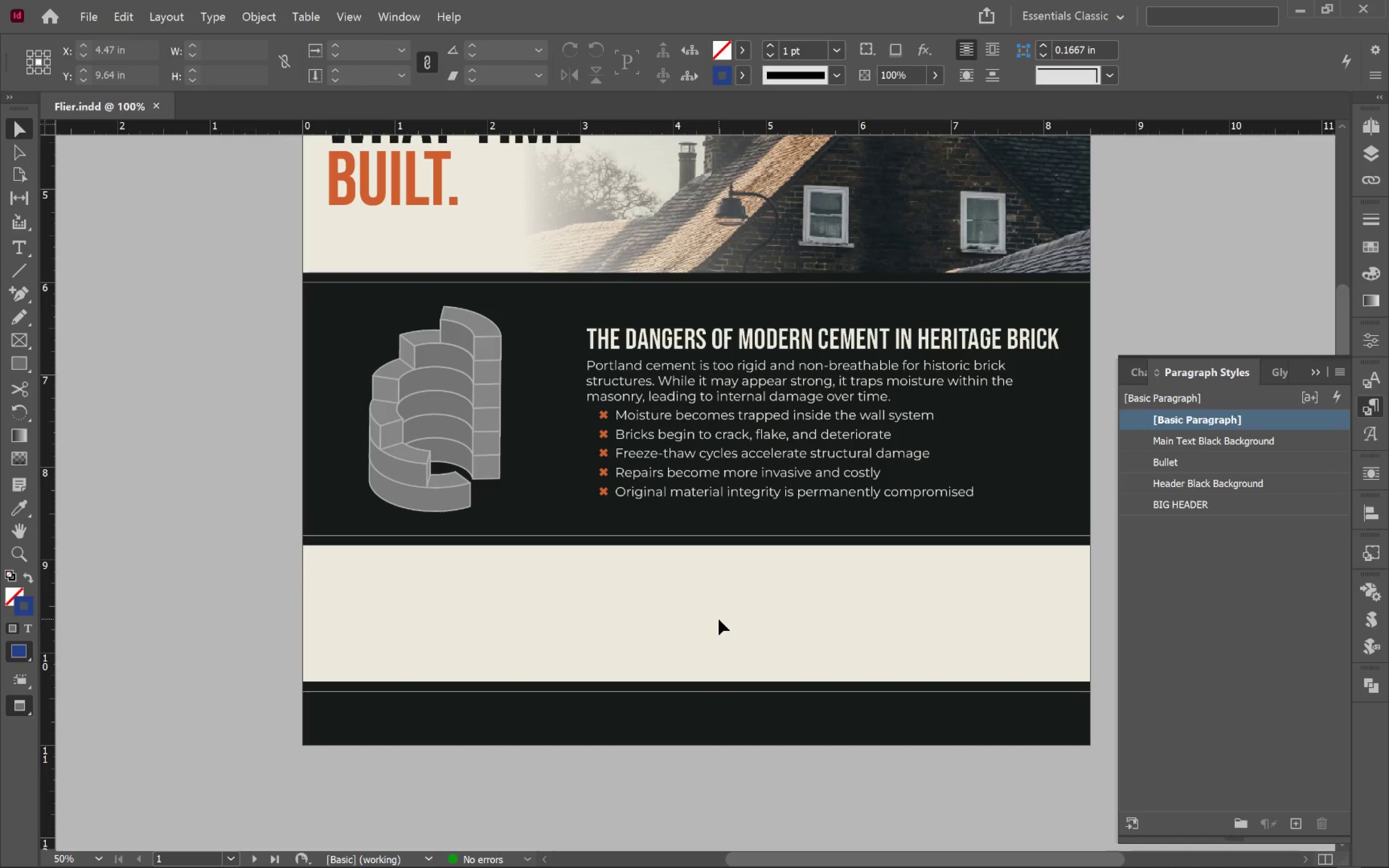 
left_click([719, 619])
 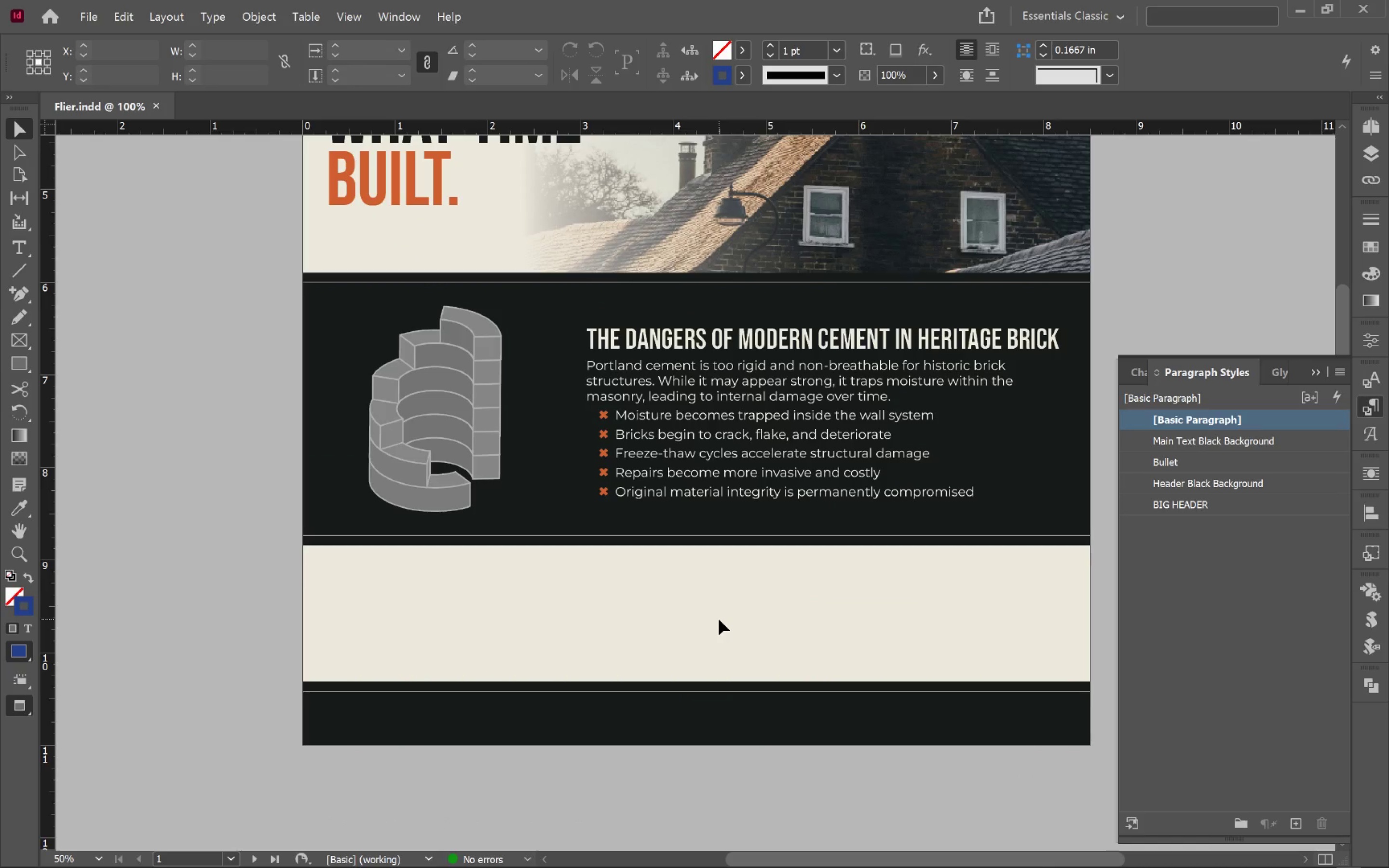 
key(W)
 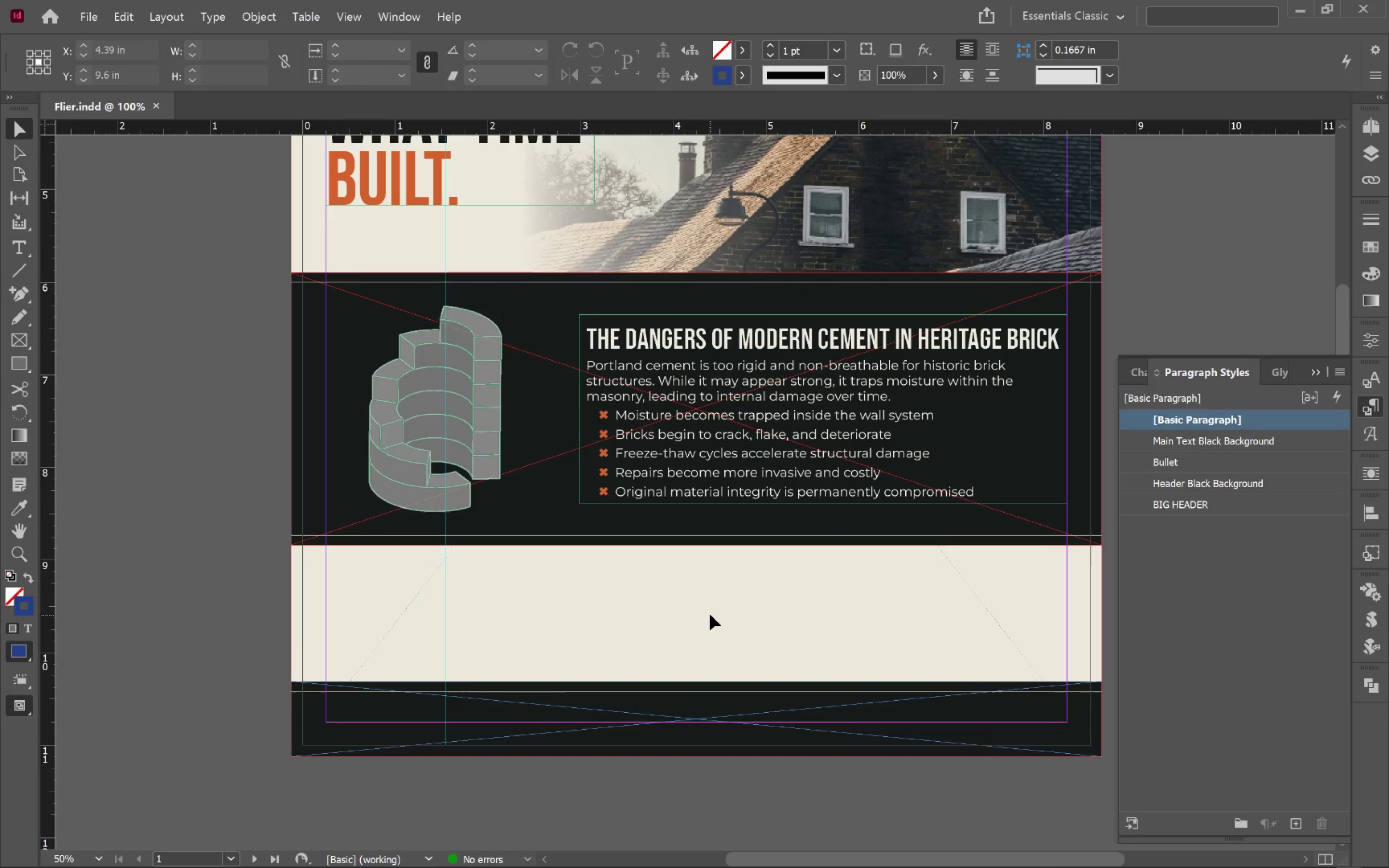 
left_click([710, 614])
 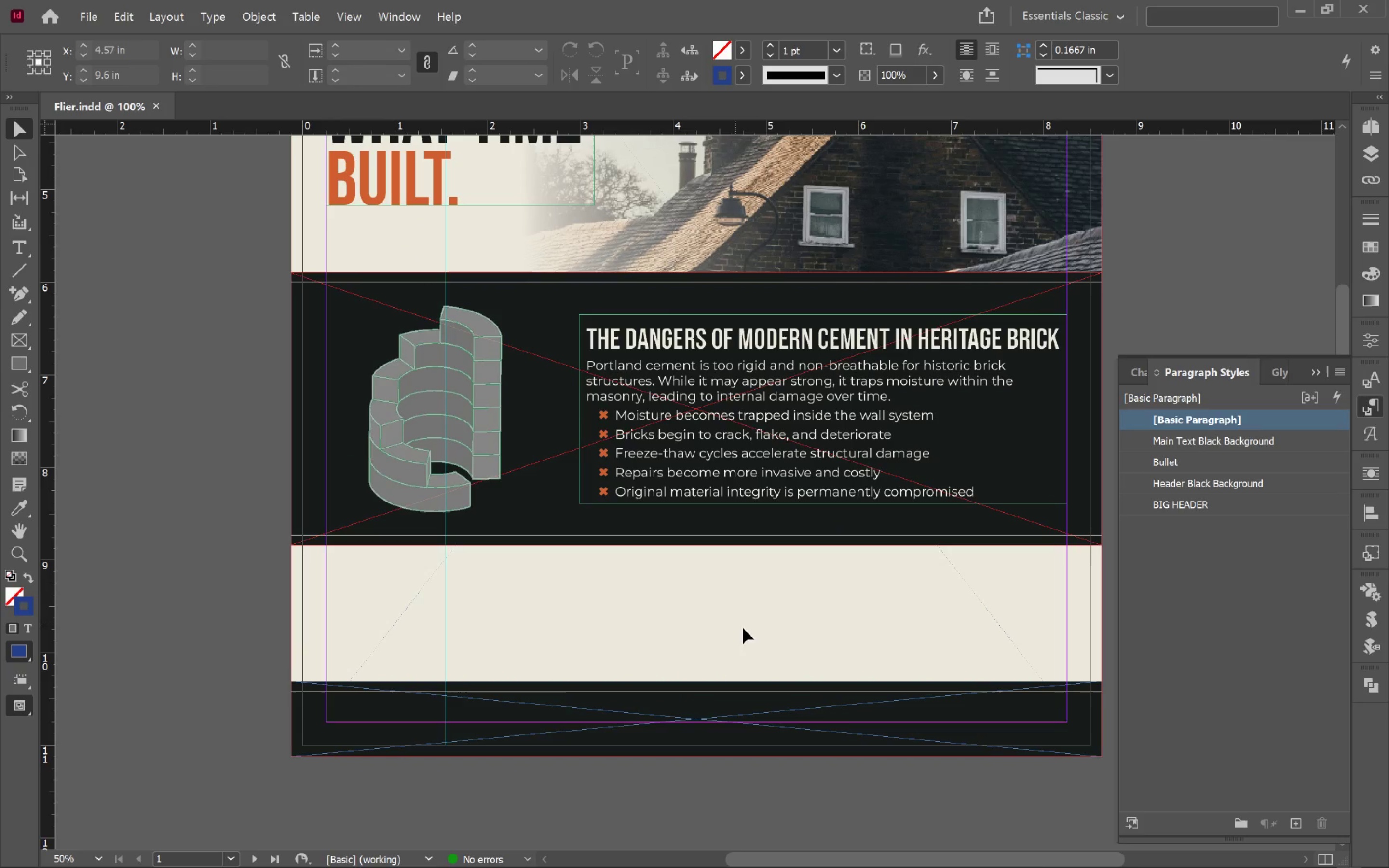 
hold_key(key=Space, duration=0.67)
 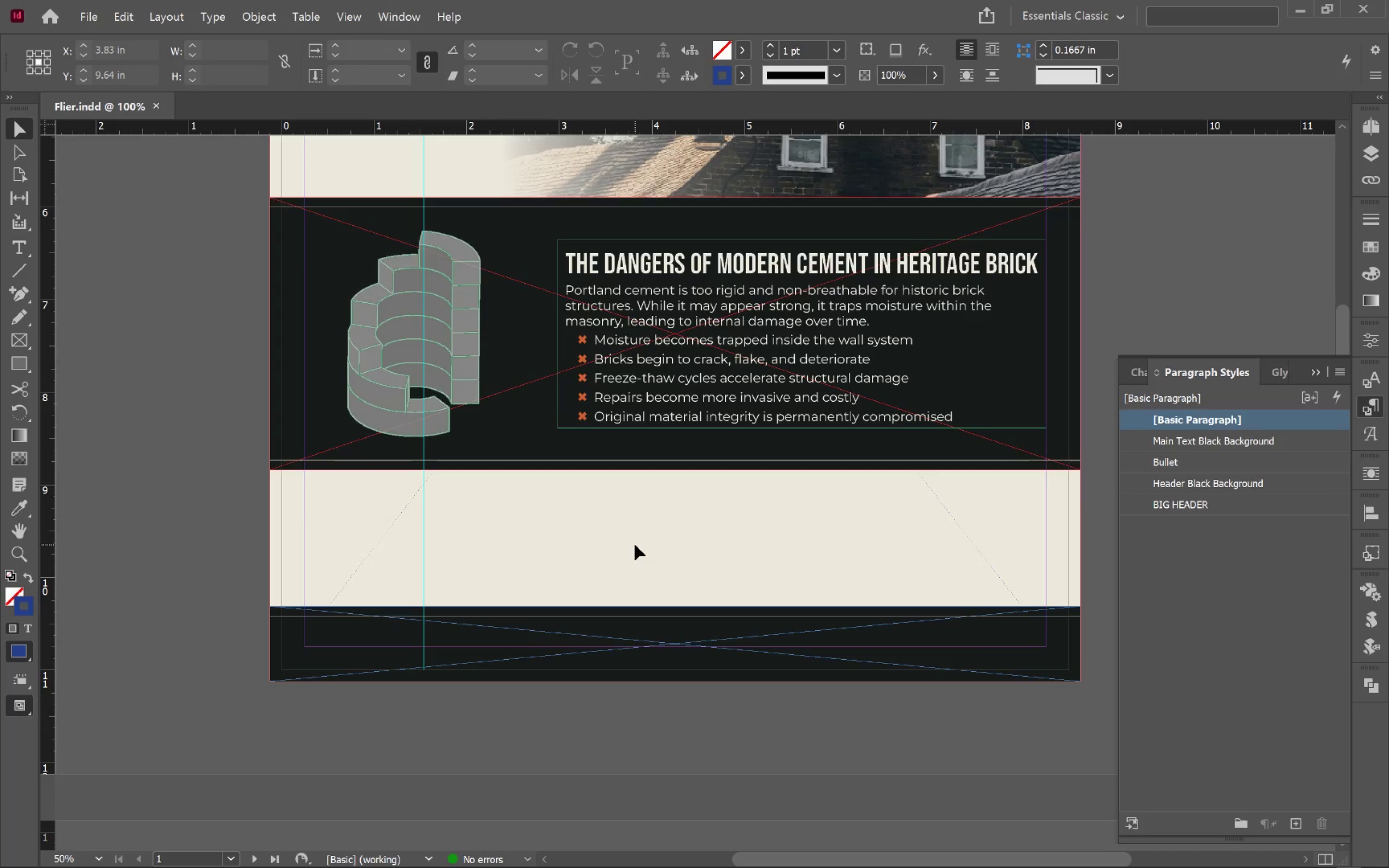 
left_click_drag(start_coordinate=[770, 637], to_coordinate=[749, 561])
 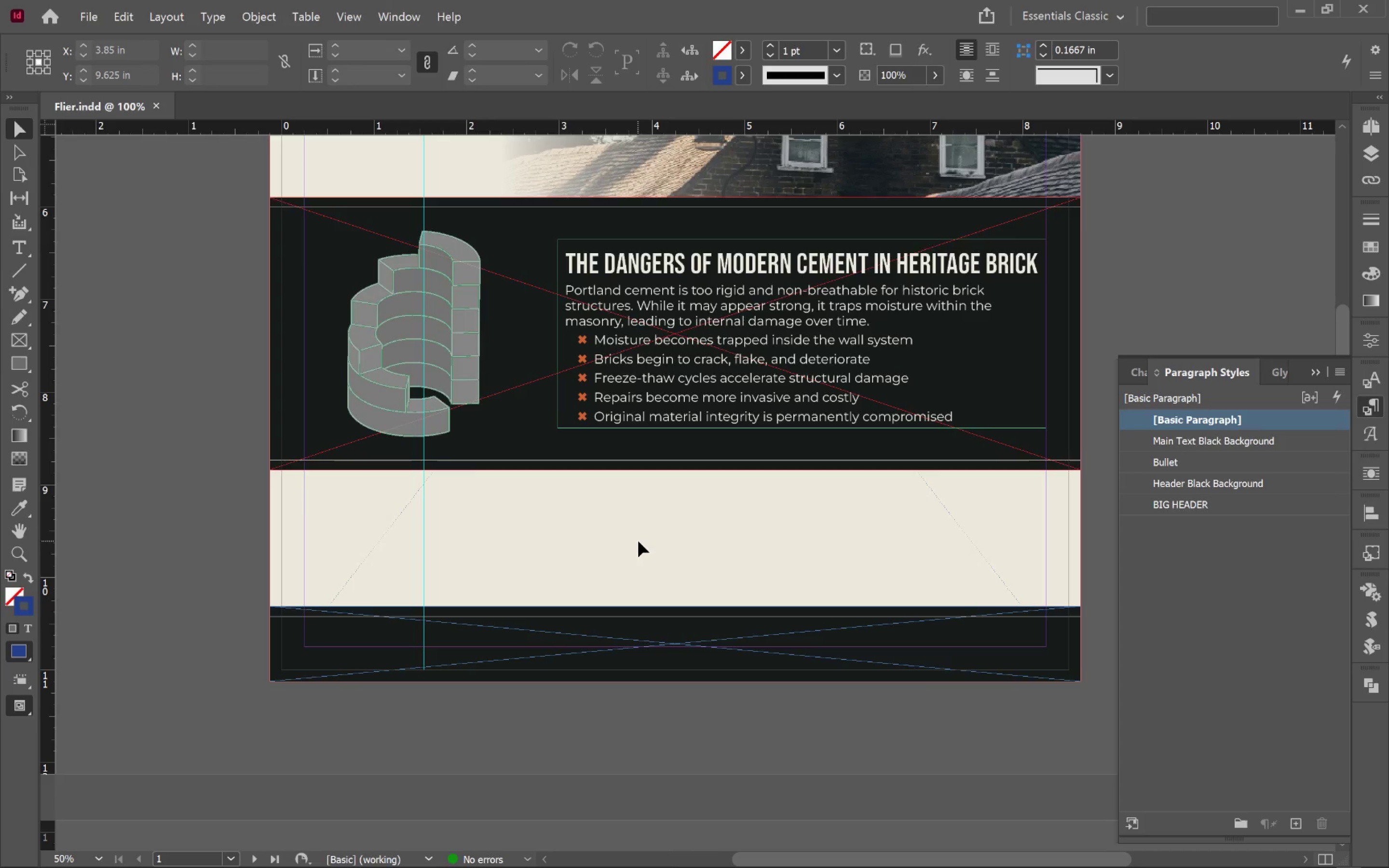 
hold_key(key=AltLeft, duration=0.53)
scroll: coordinate [591, 521], scroll_direction: up, amount: 1.0
 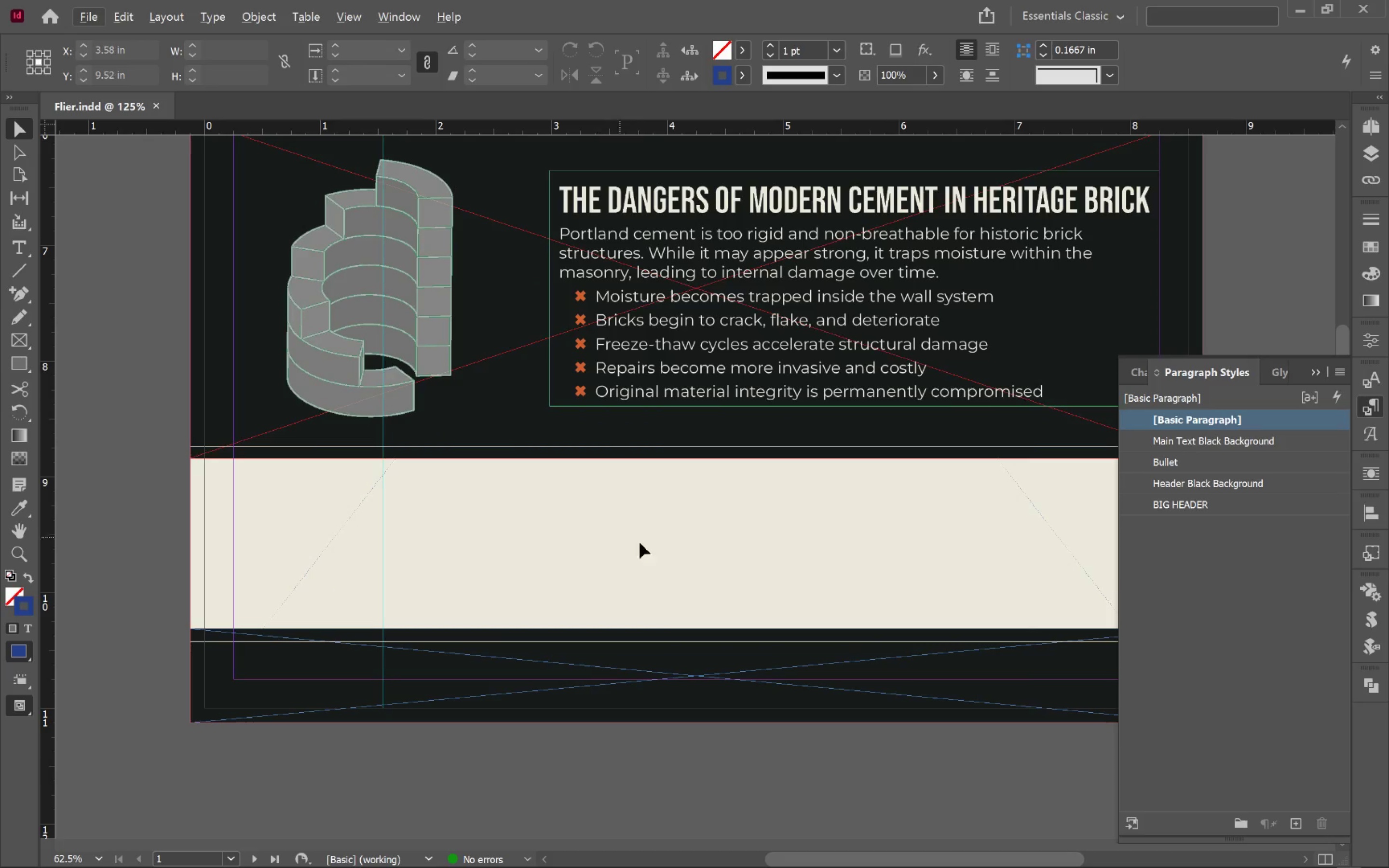 
hold_key(key=Space, duration=1.5)
 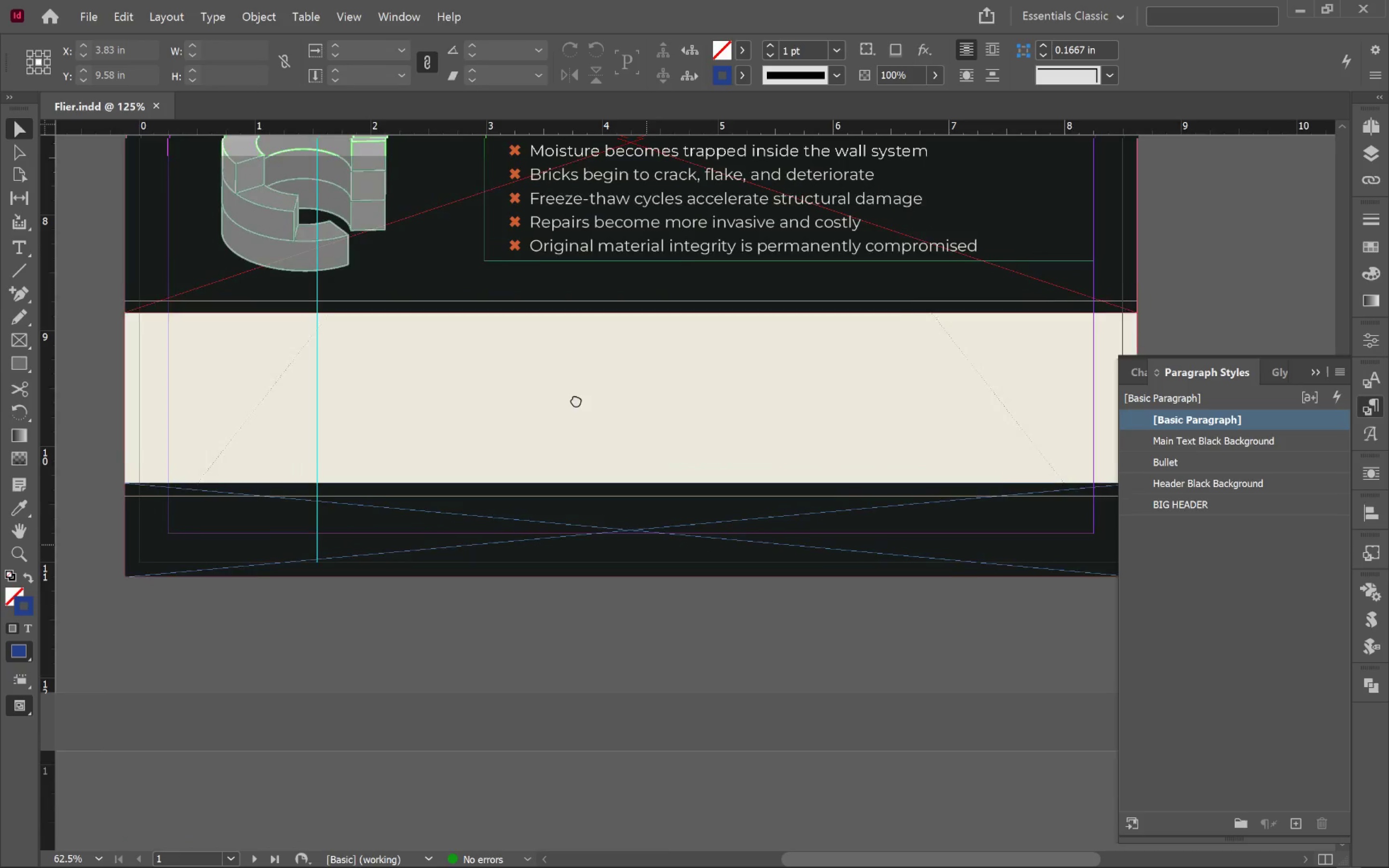 
left_click_drag(start_coordinate=[644, 543], to_coordinate=[579, 436])
 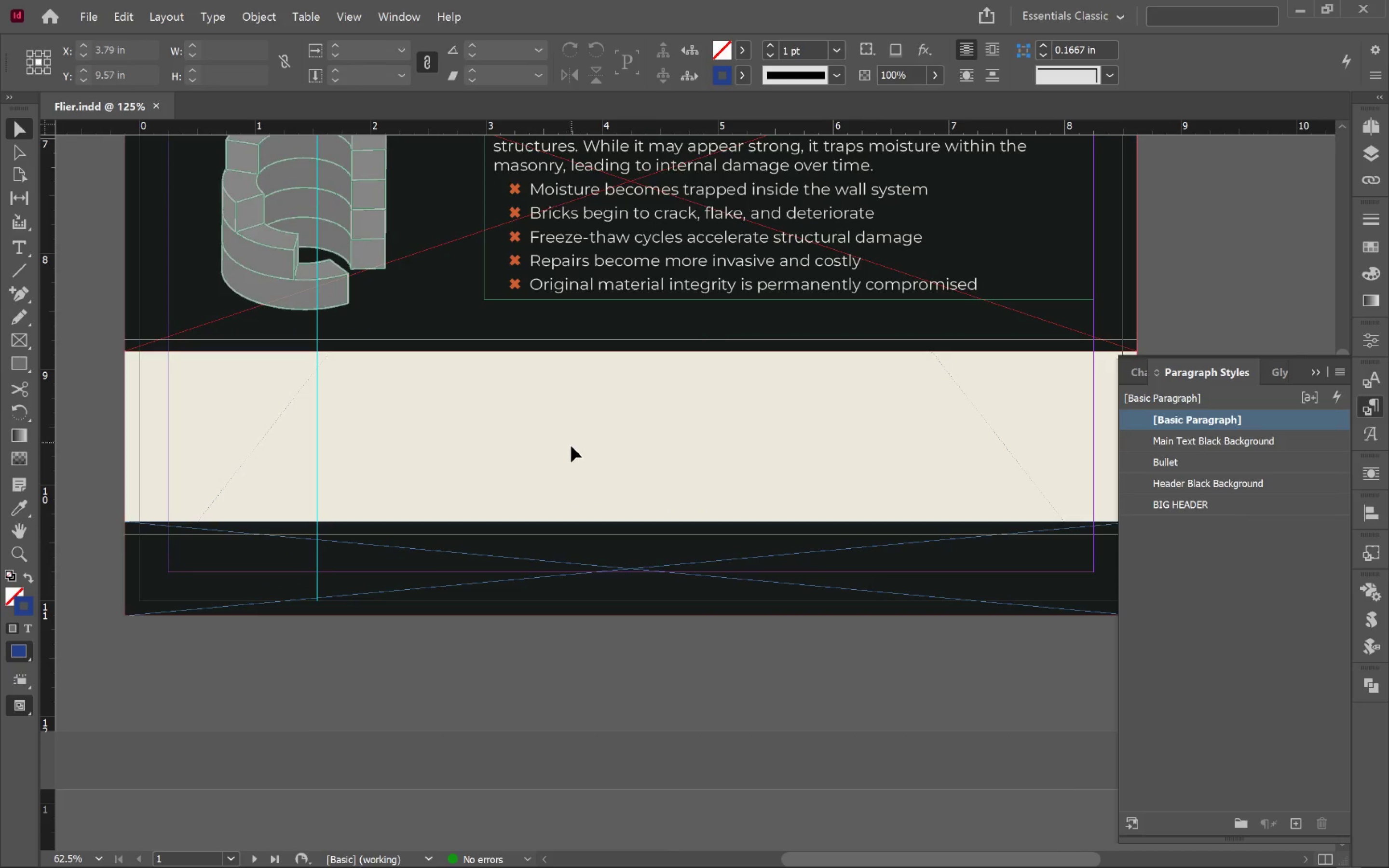 
hold_key(key=Space, duration=1.52)
 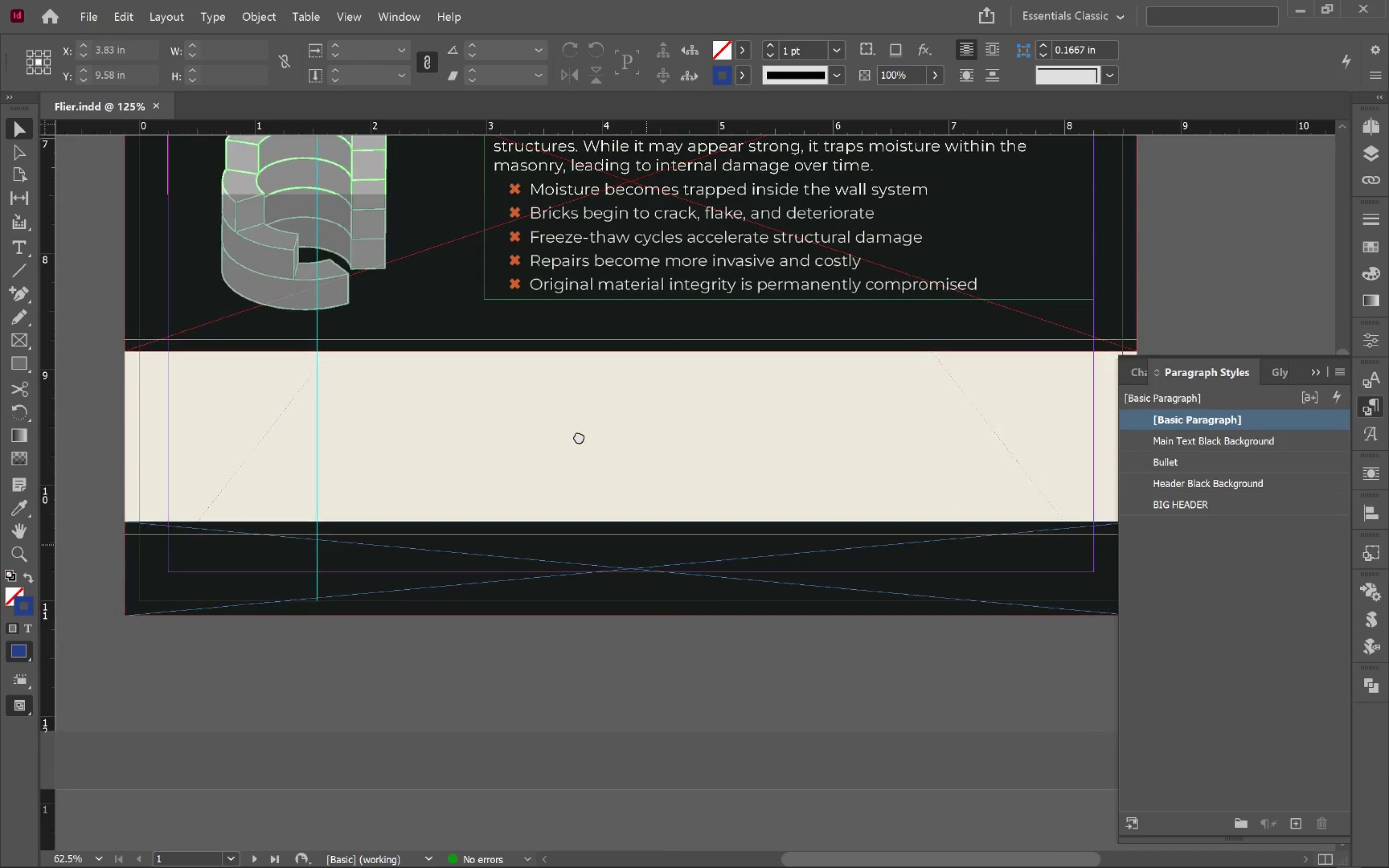 
hold_key(key=Space, duration=1.5)
 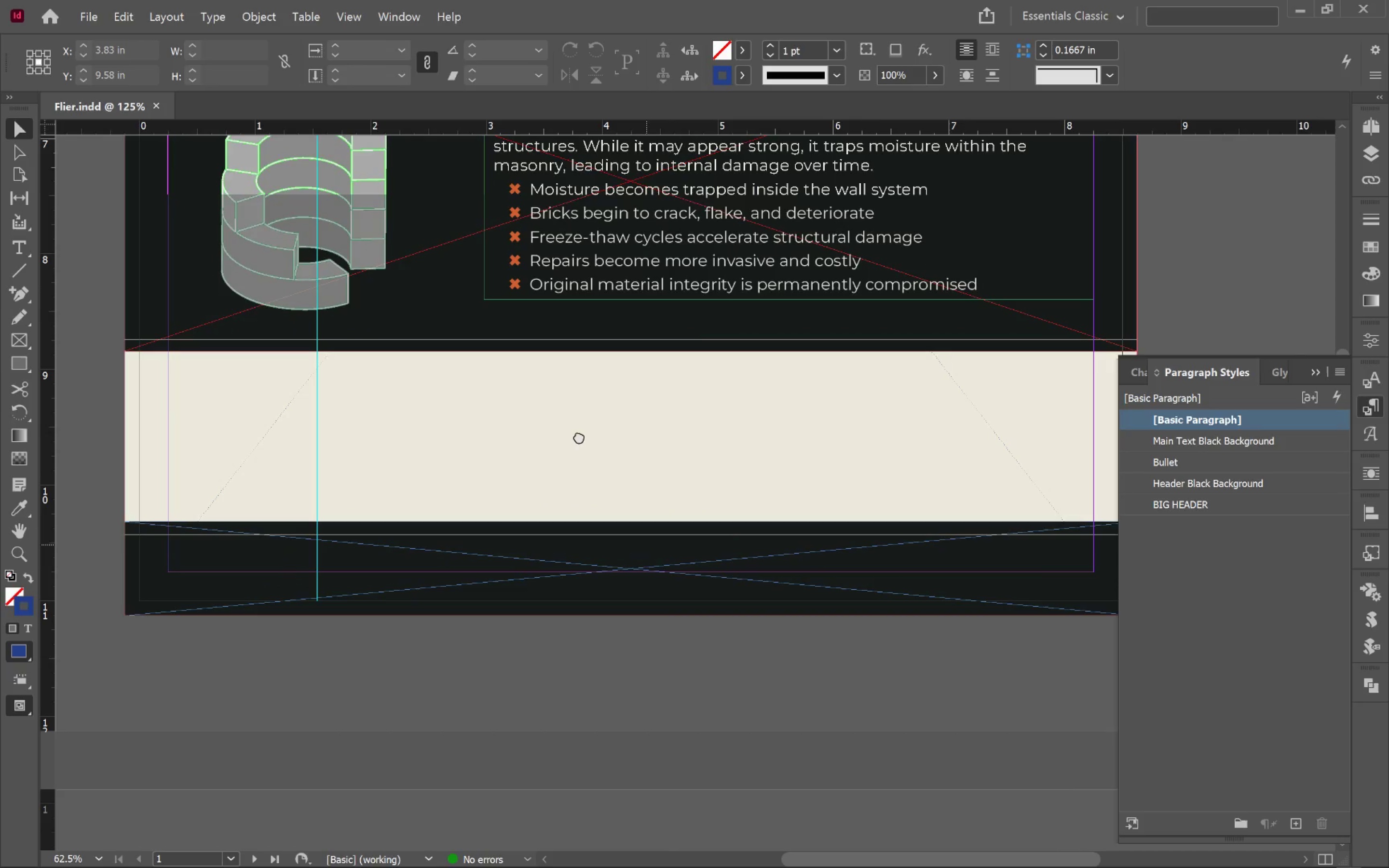 
hold_key(key=Space, duration=1.06)
 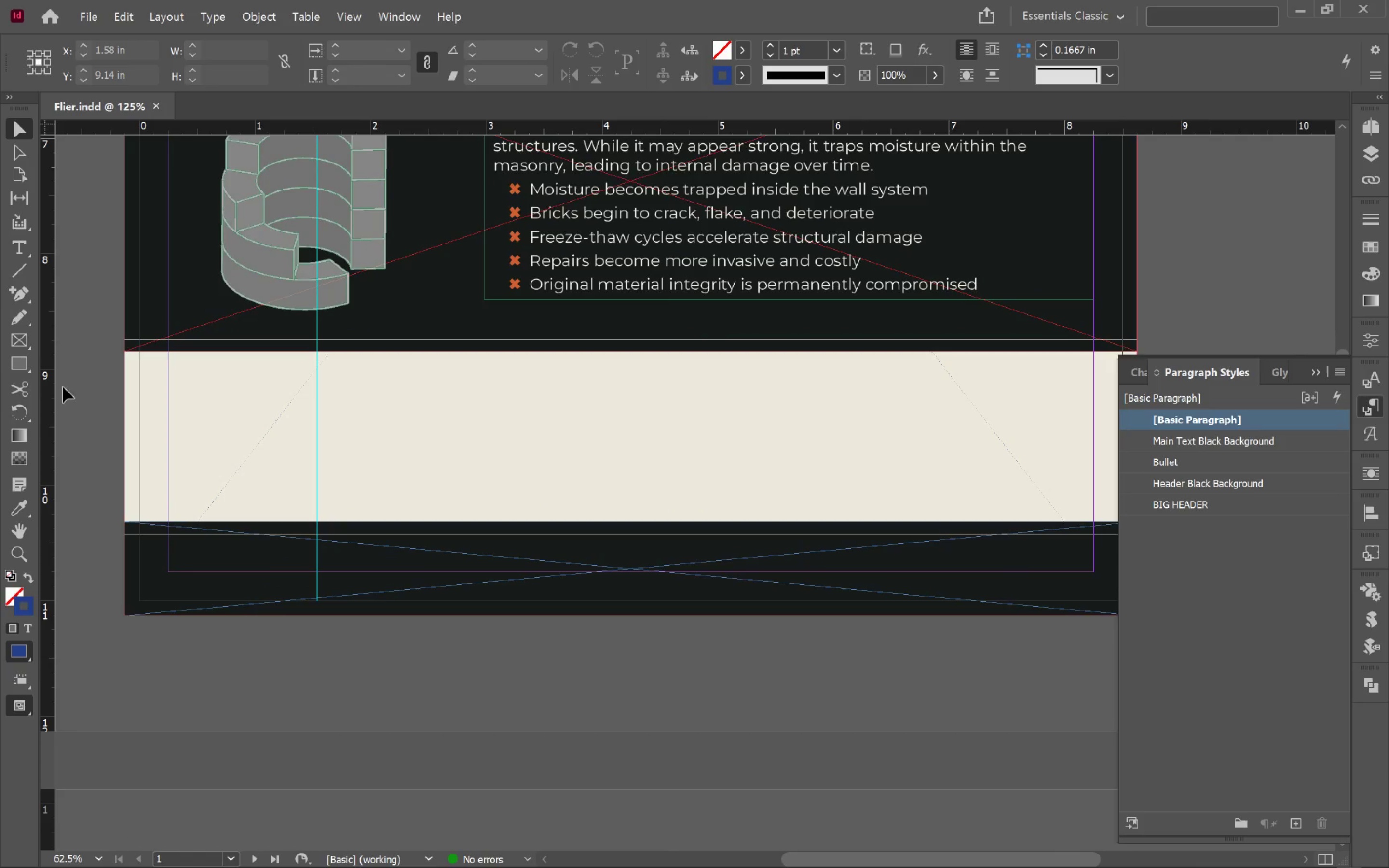 
left_click([22, 343])
 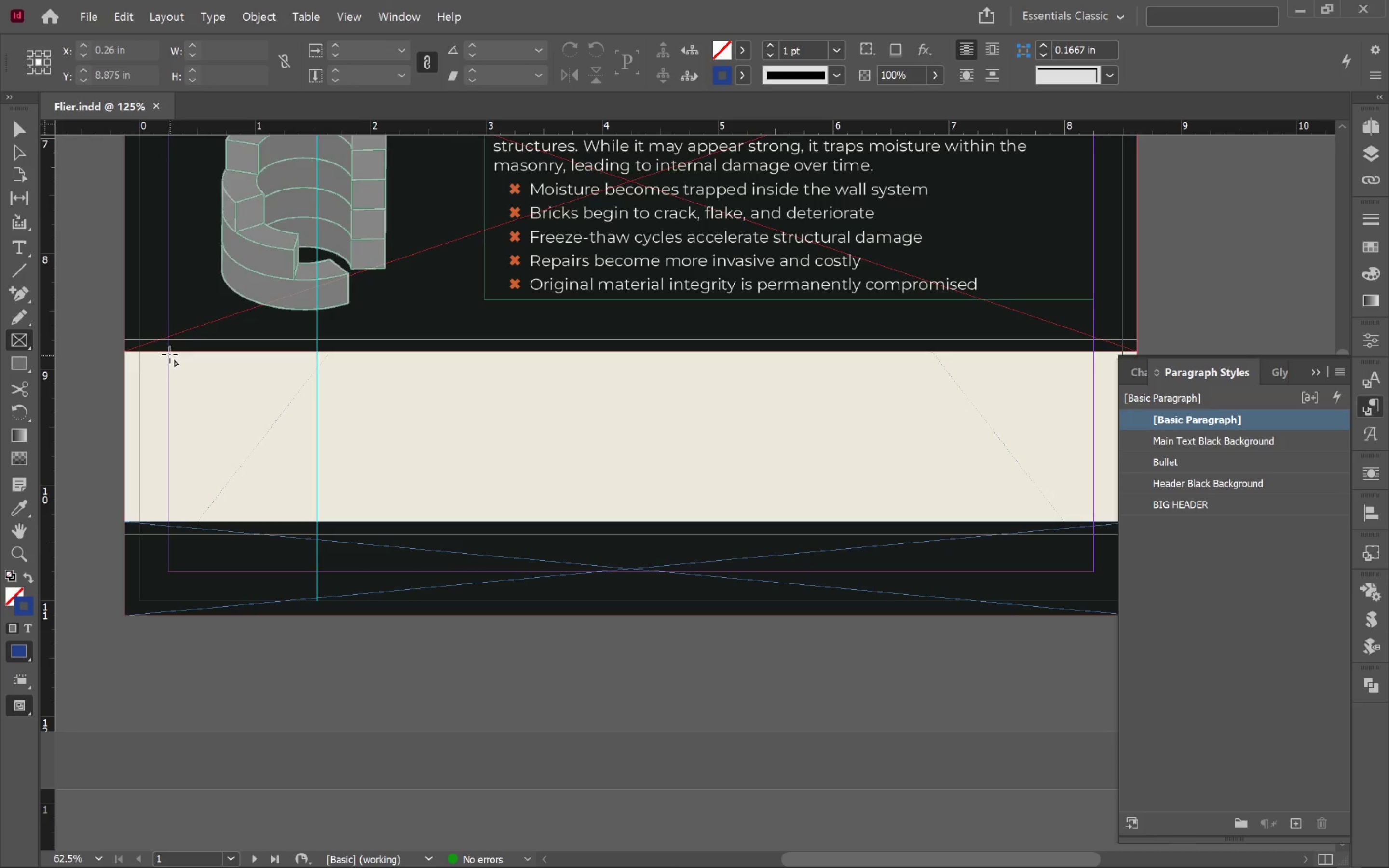 
left_click_drag(start_coordinate=[166, 352], to_coordinate=[1092, 523])
 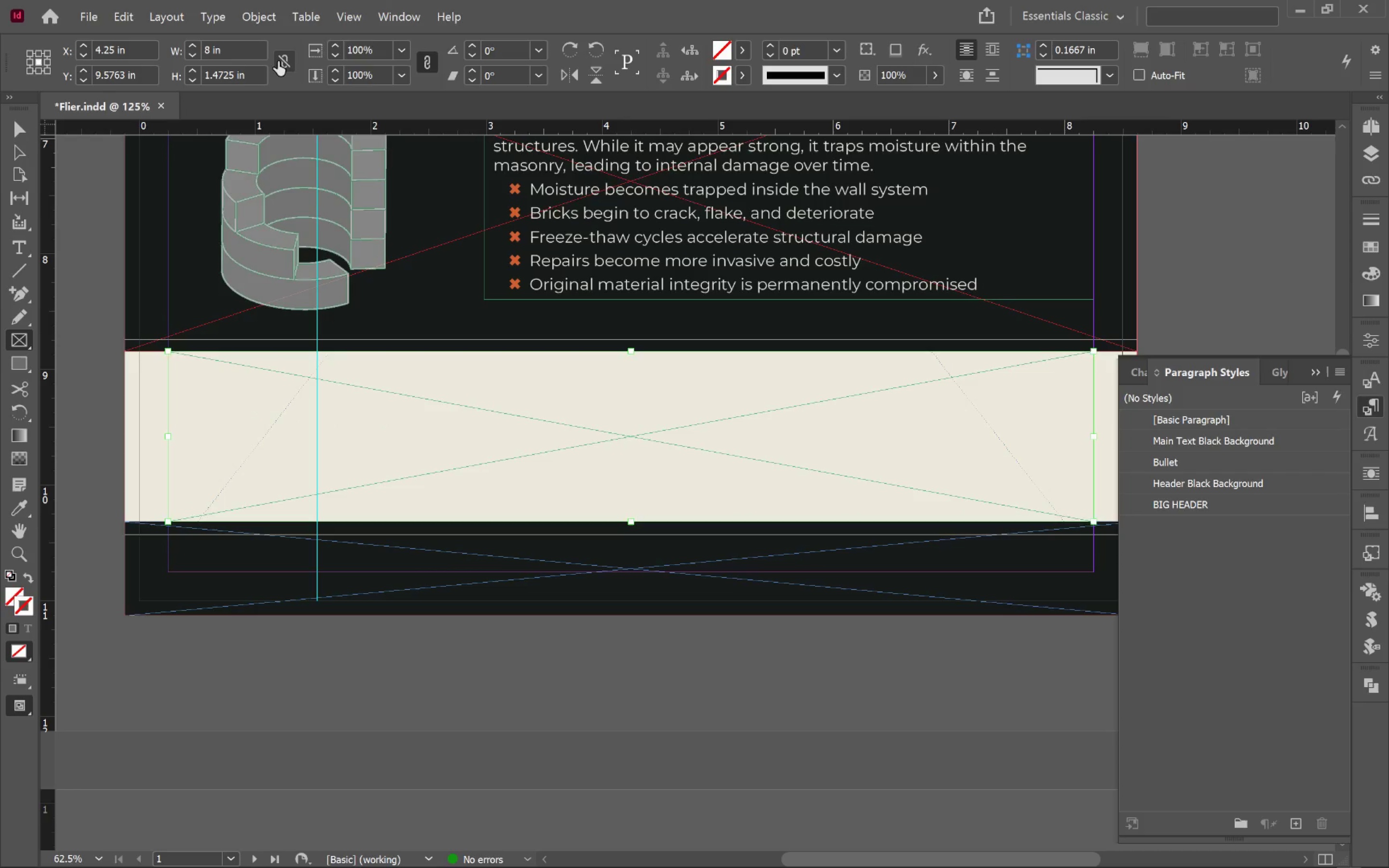 
key(Alt+Tab)
 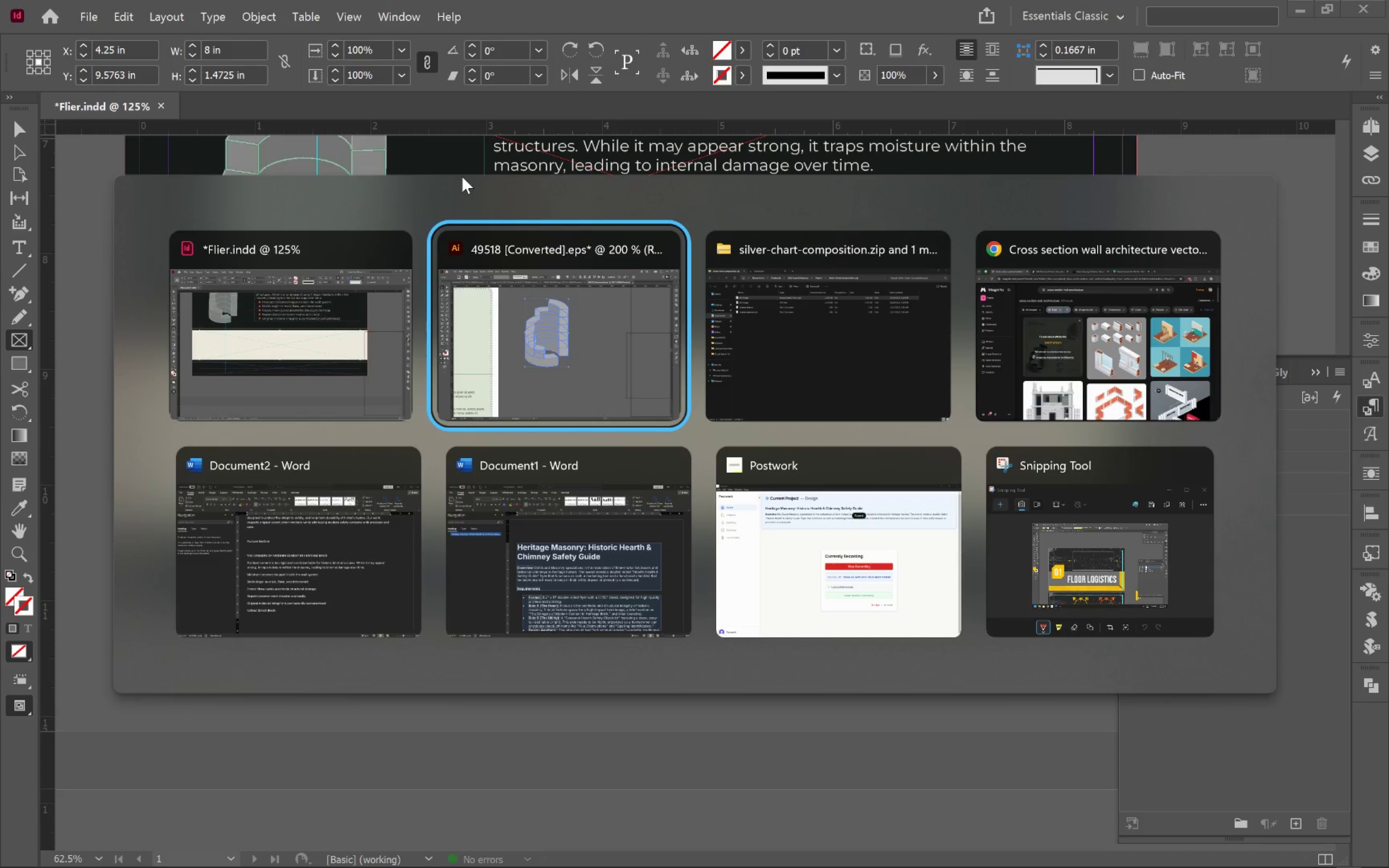 
key(Alt+Tab)
 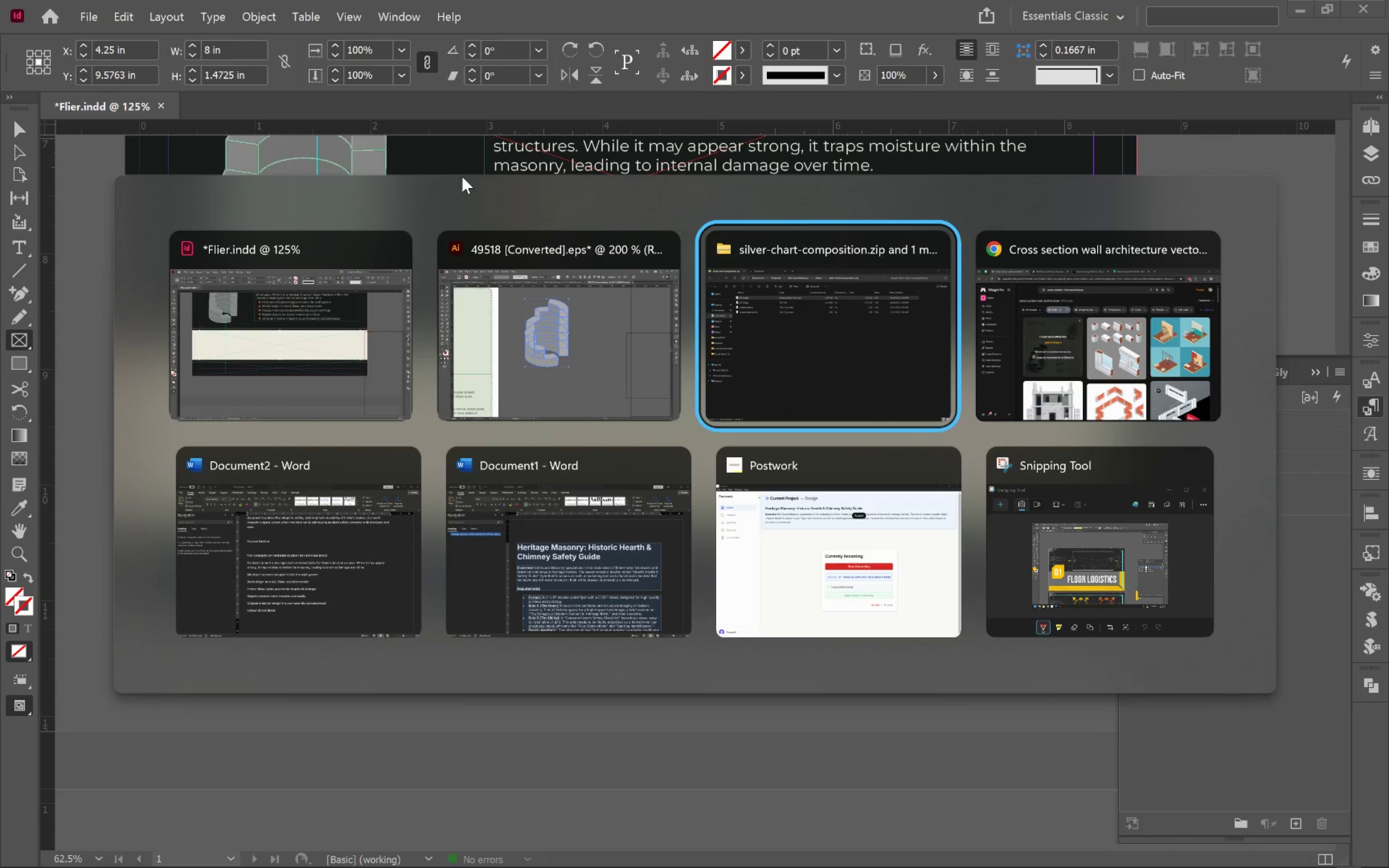 
key(Alt+Tab)
 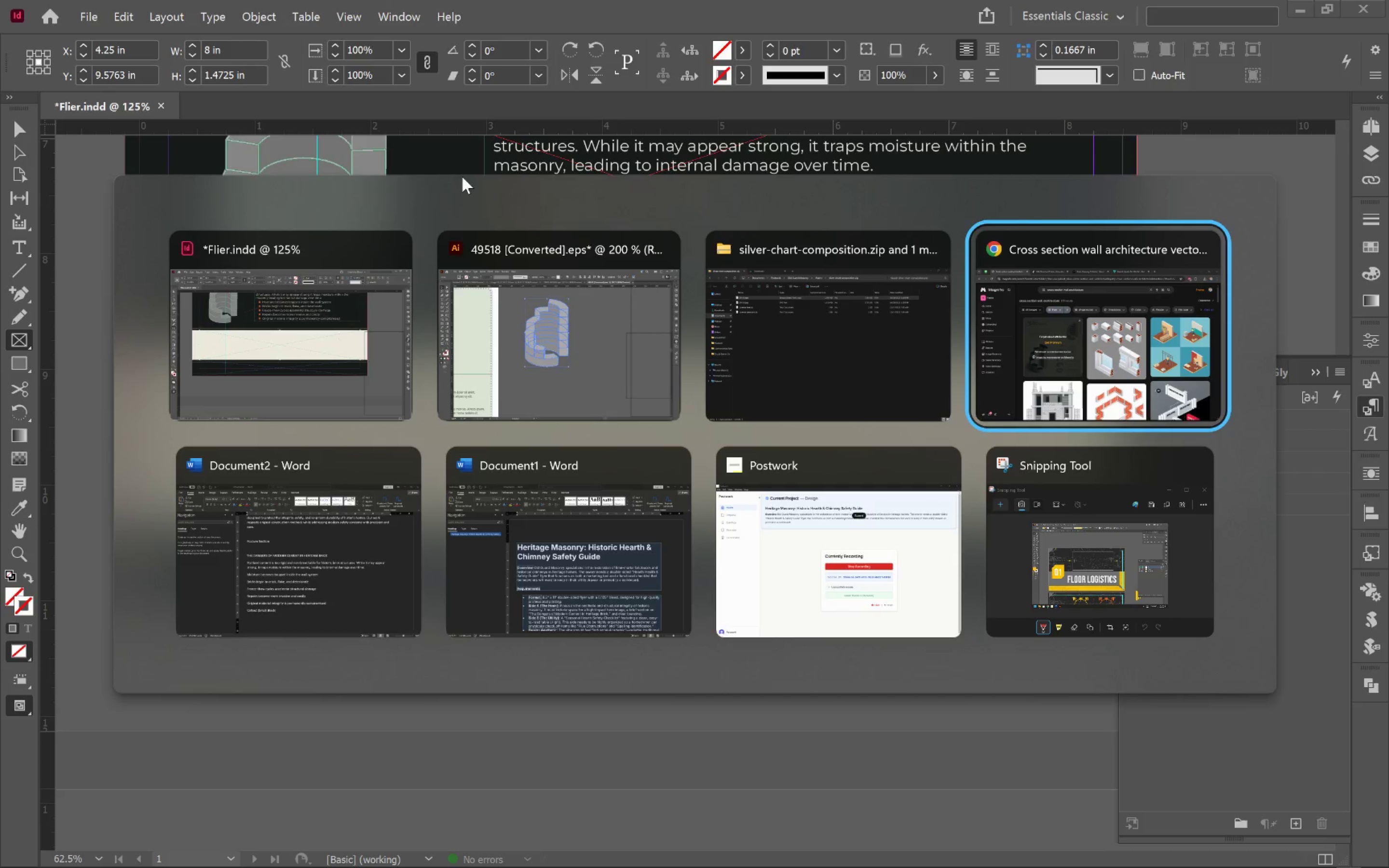 
key(Alt+Tab)
 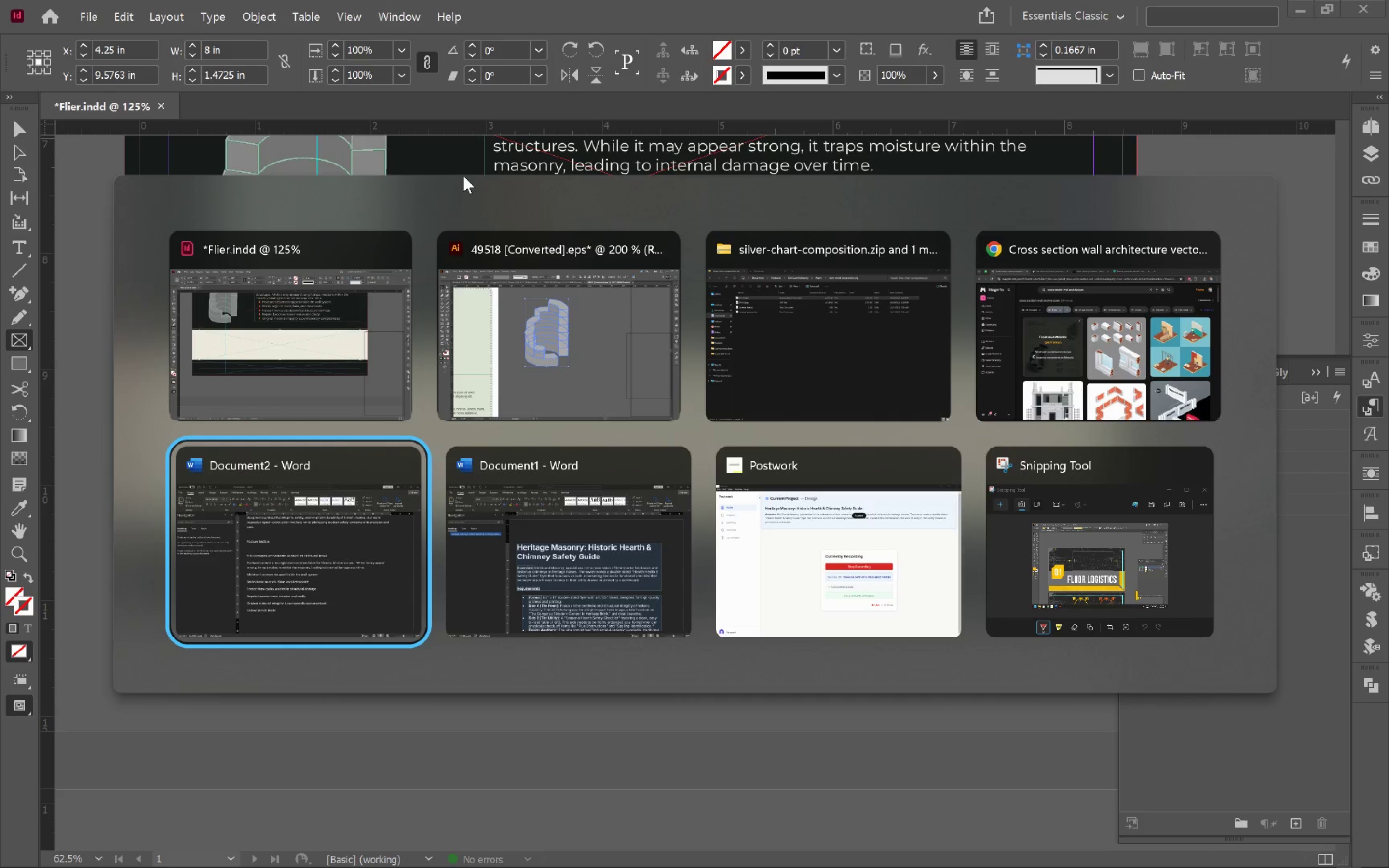 
wait(5.77)
 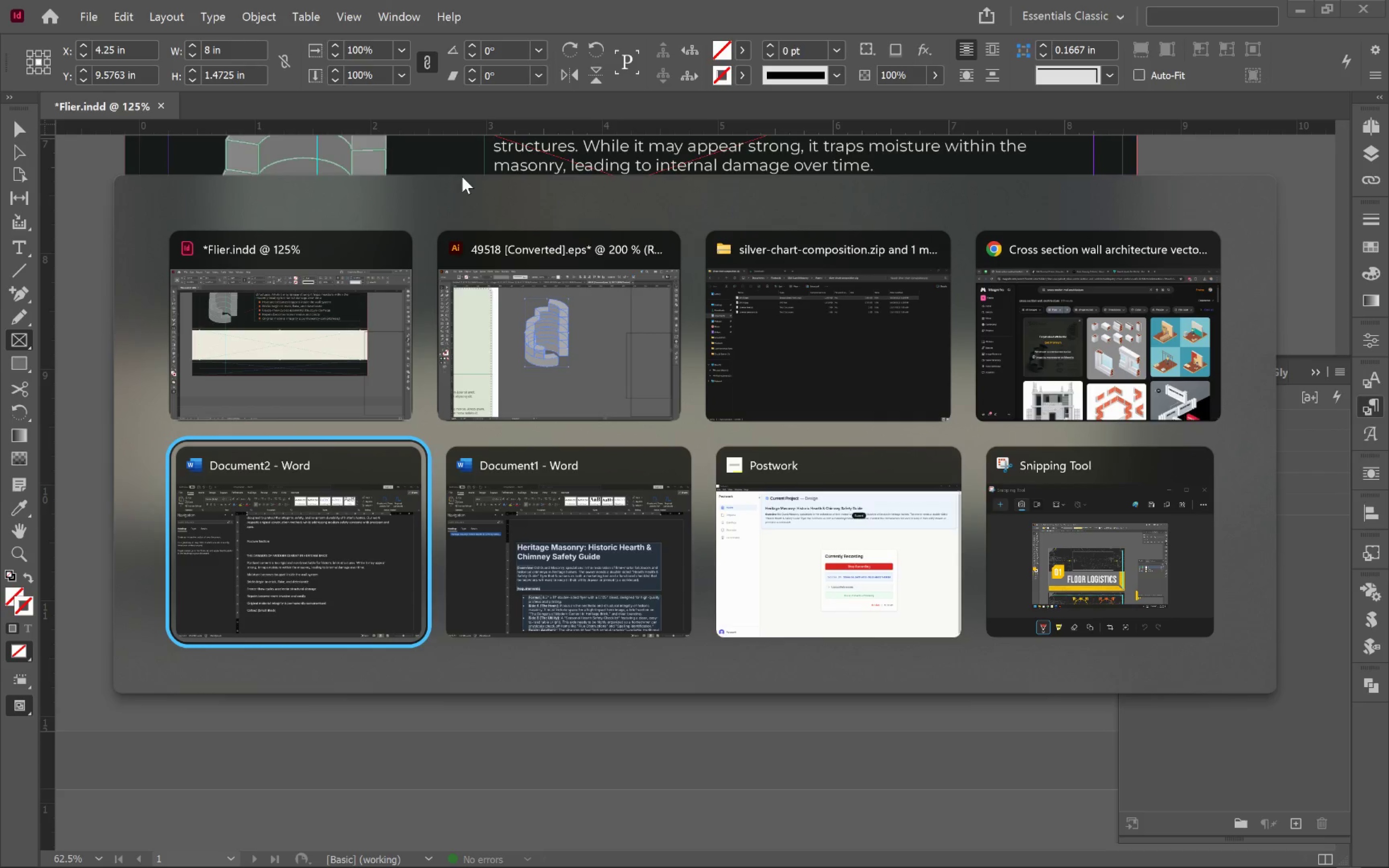 
left_click([339, 377])
 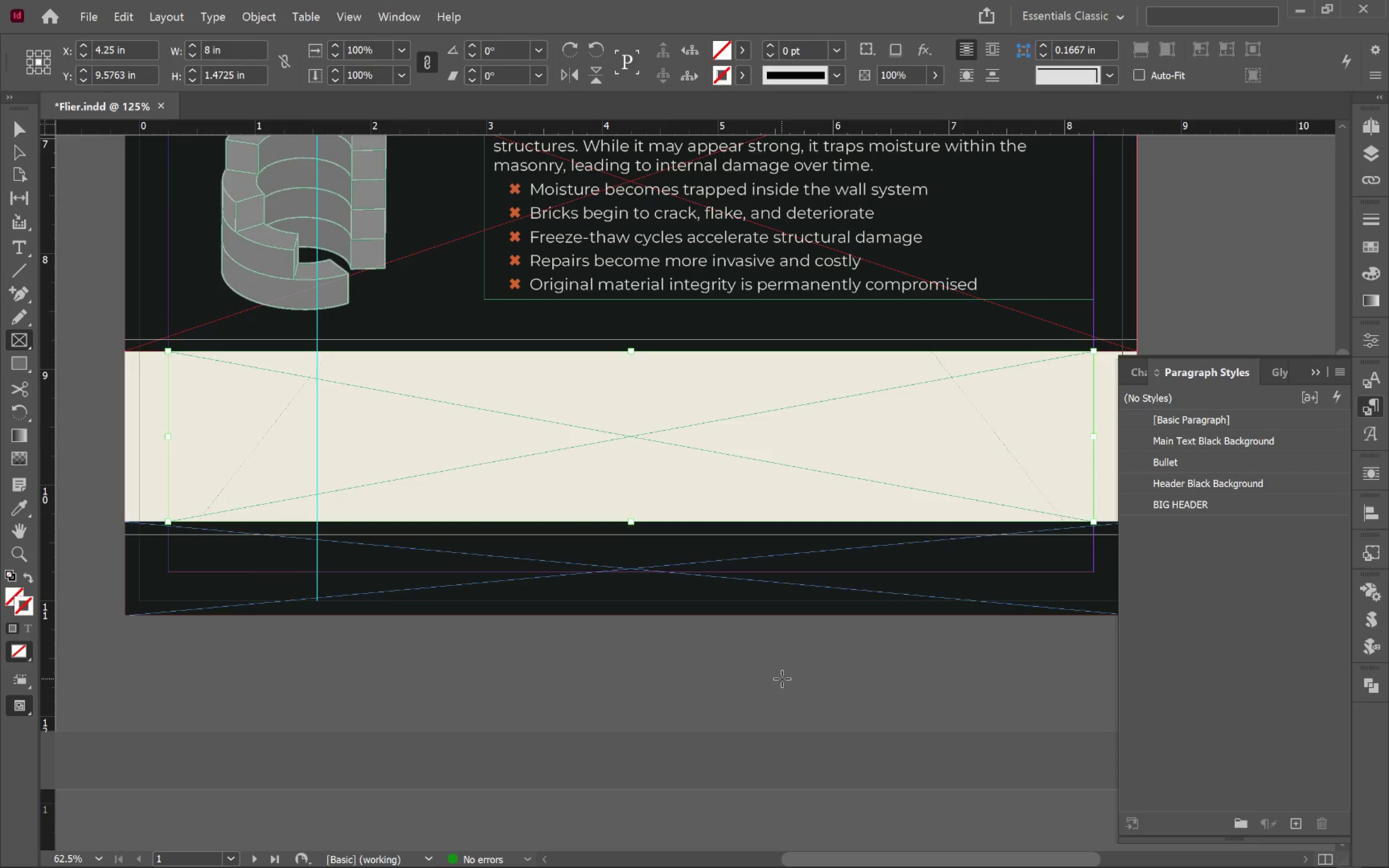 
key(V)
 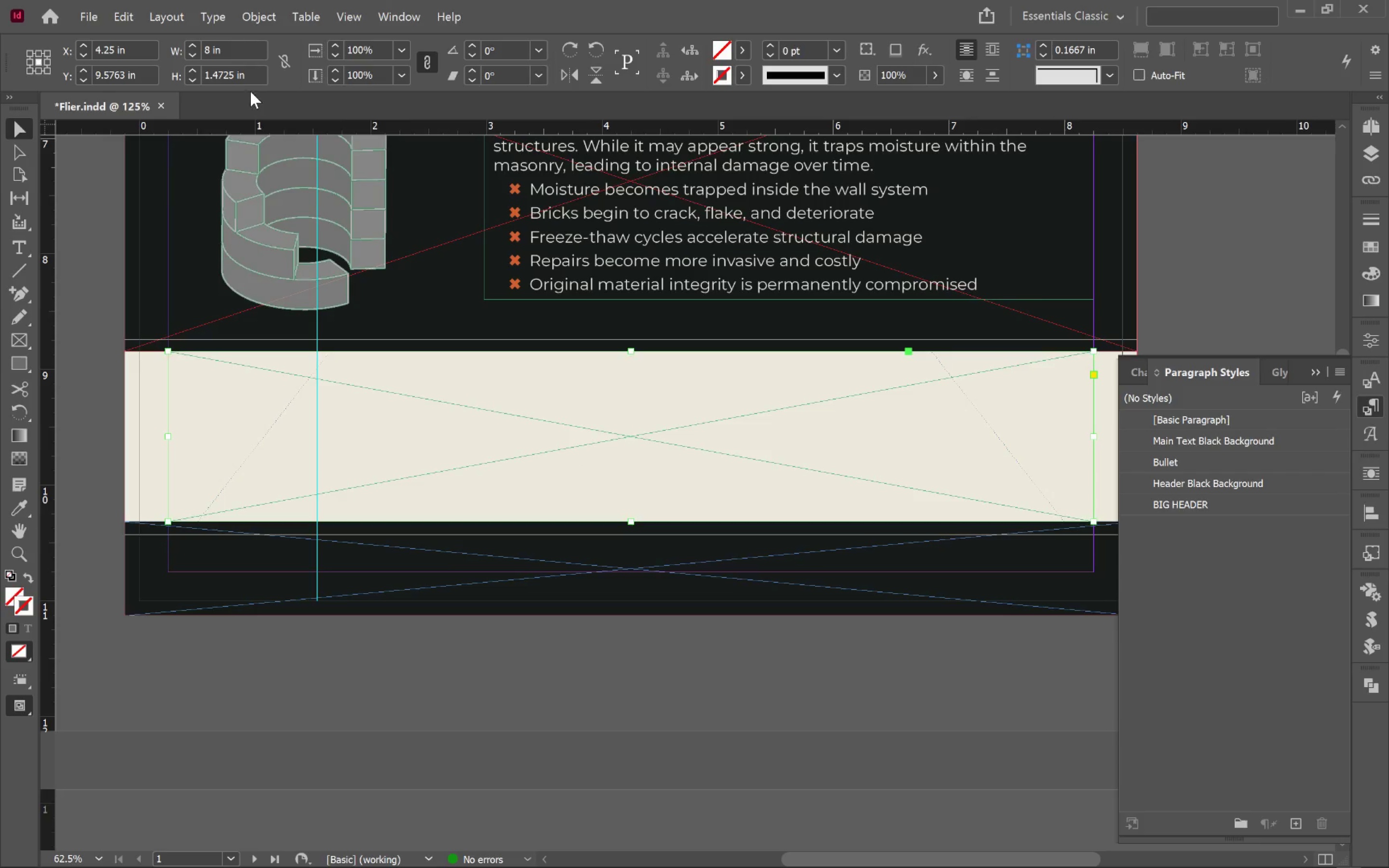 
left_click([210, 51])
 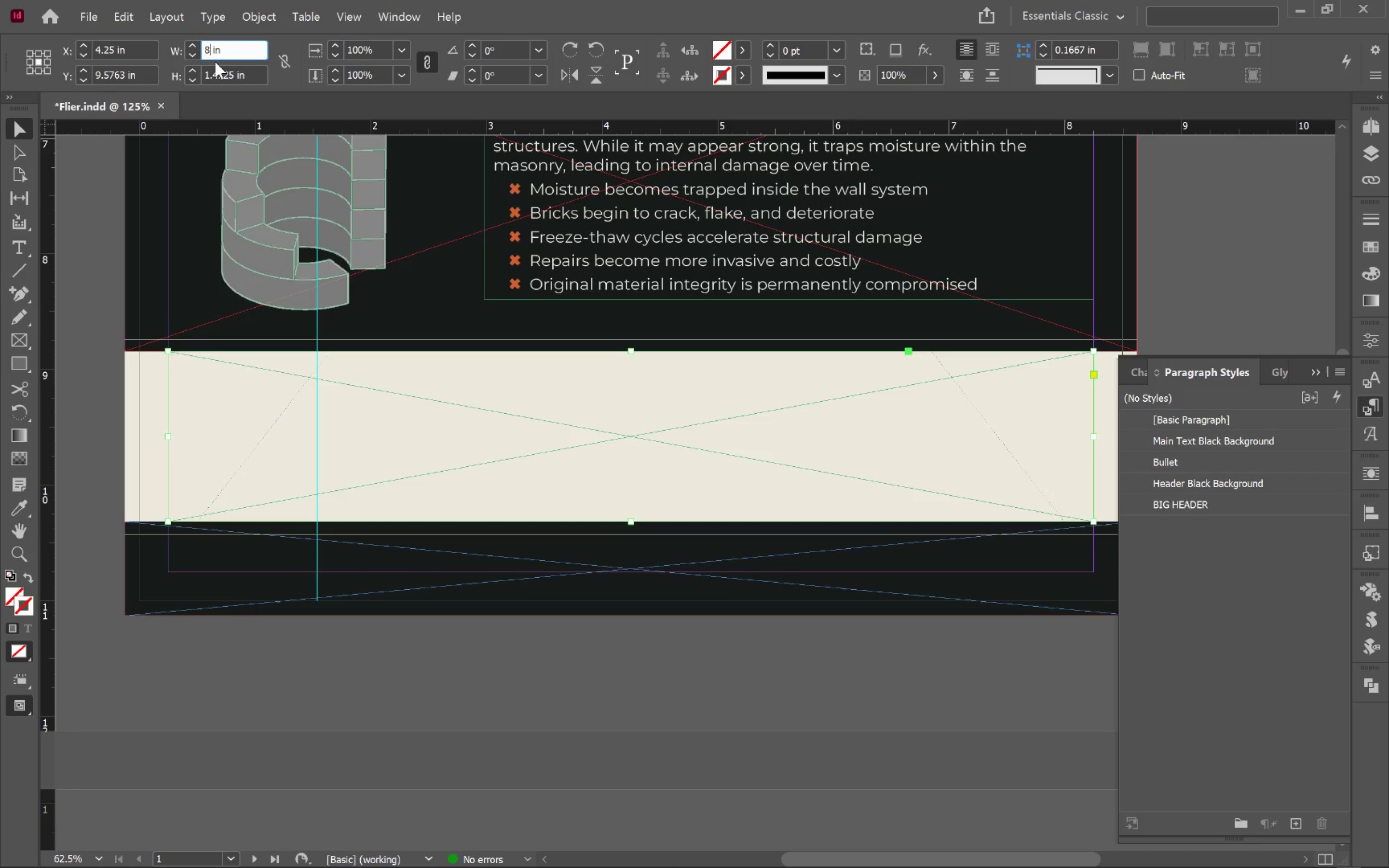 
key(Slash)
 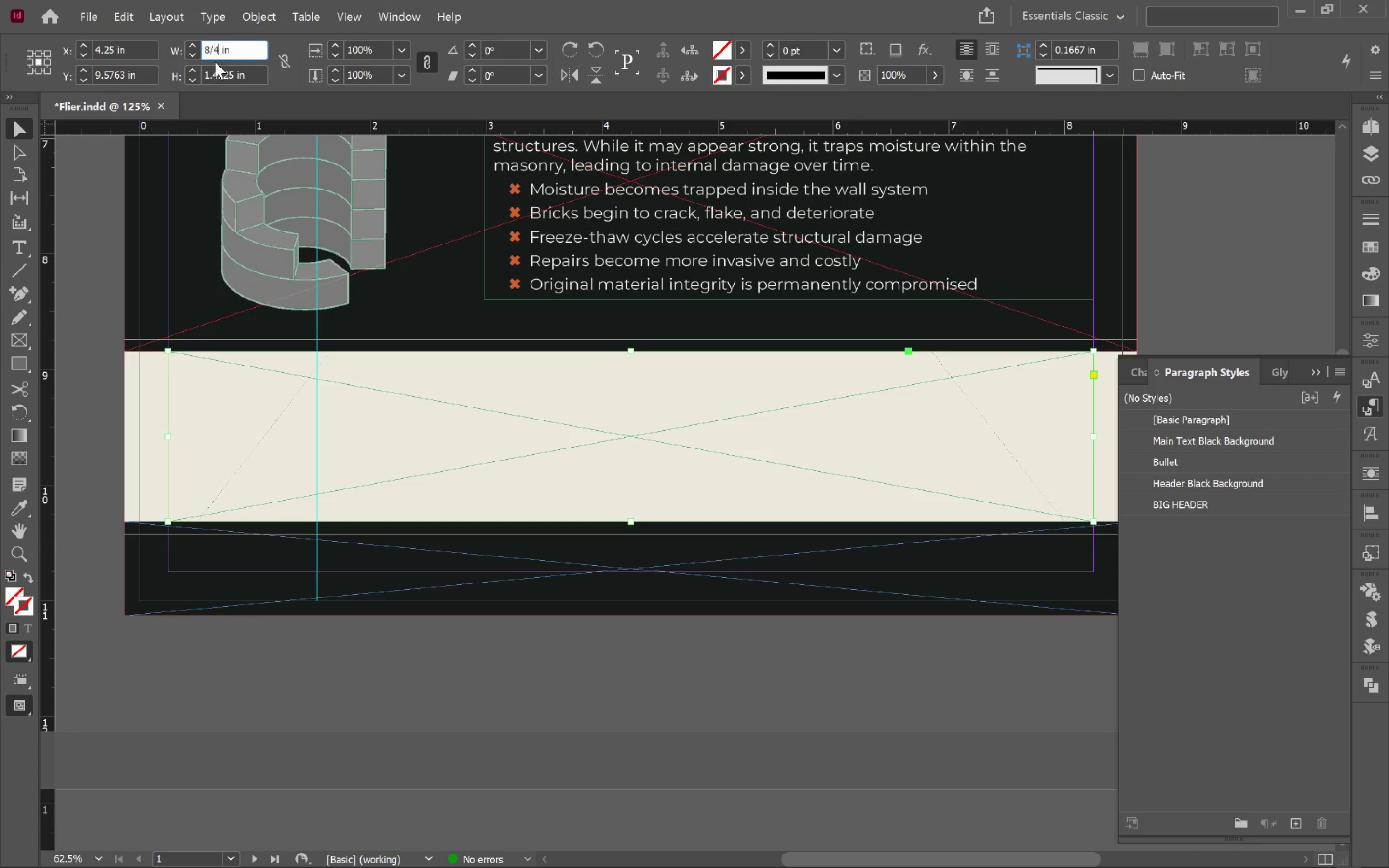 
key(4)
 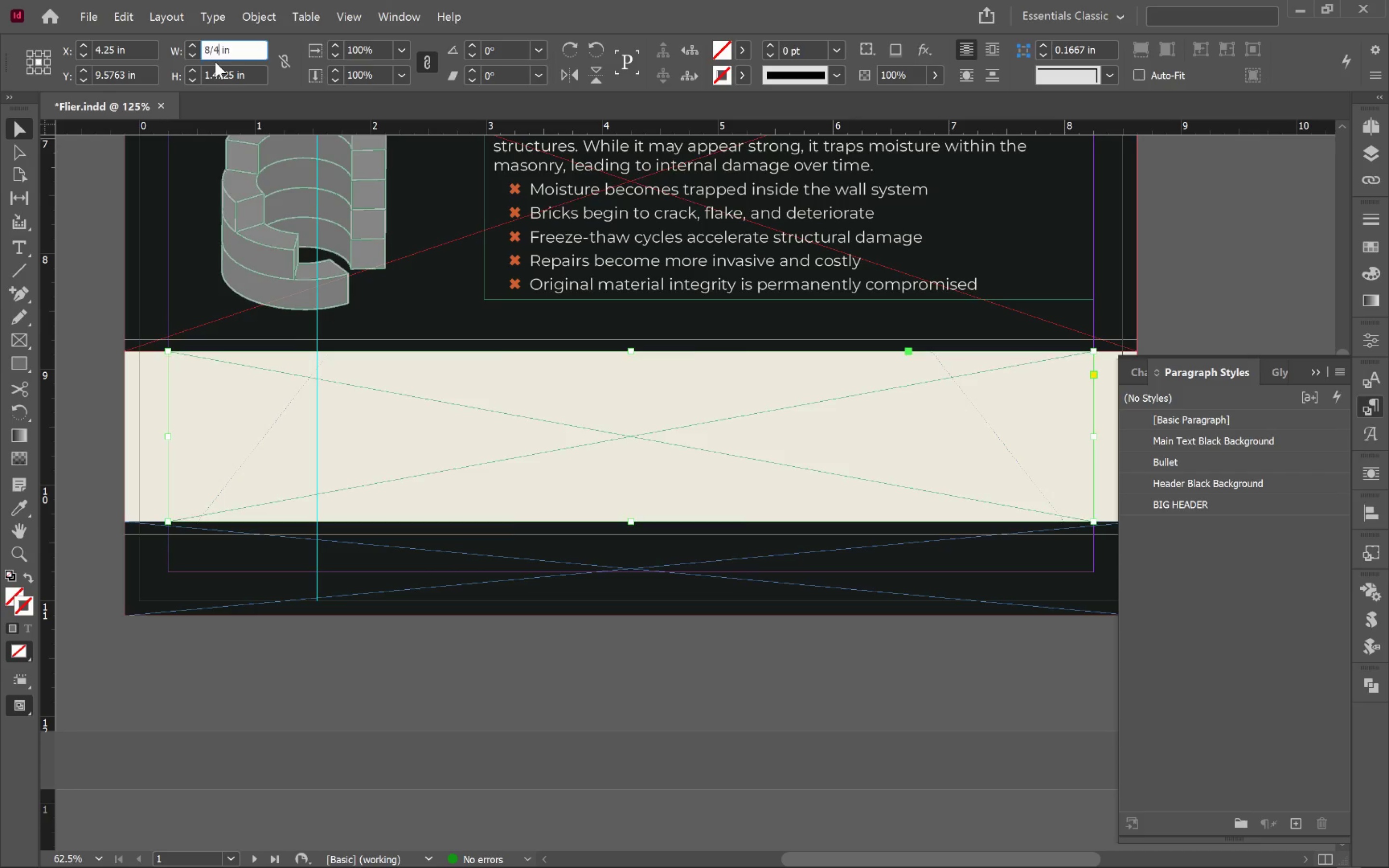 
key(Enter)
 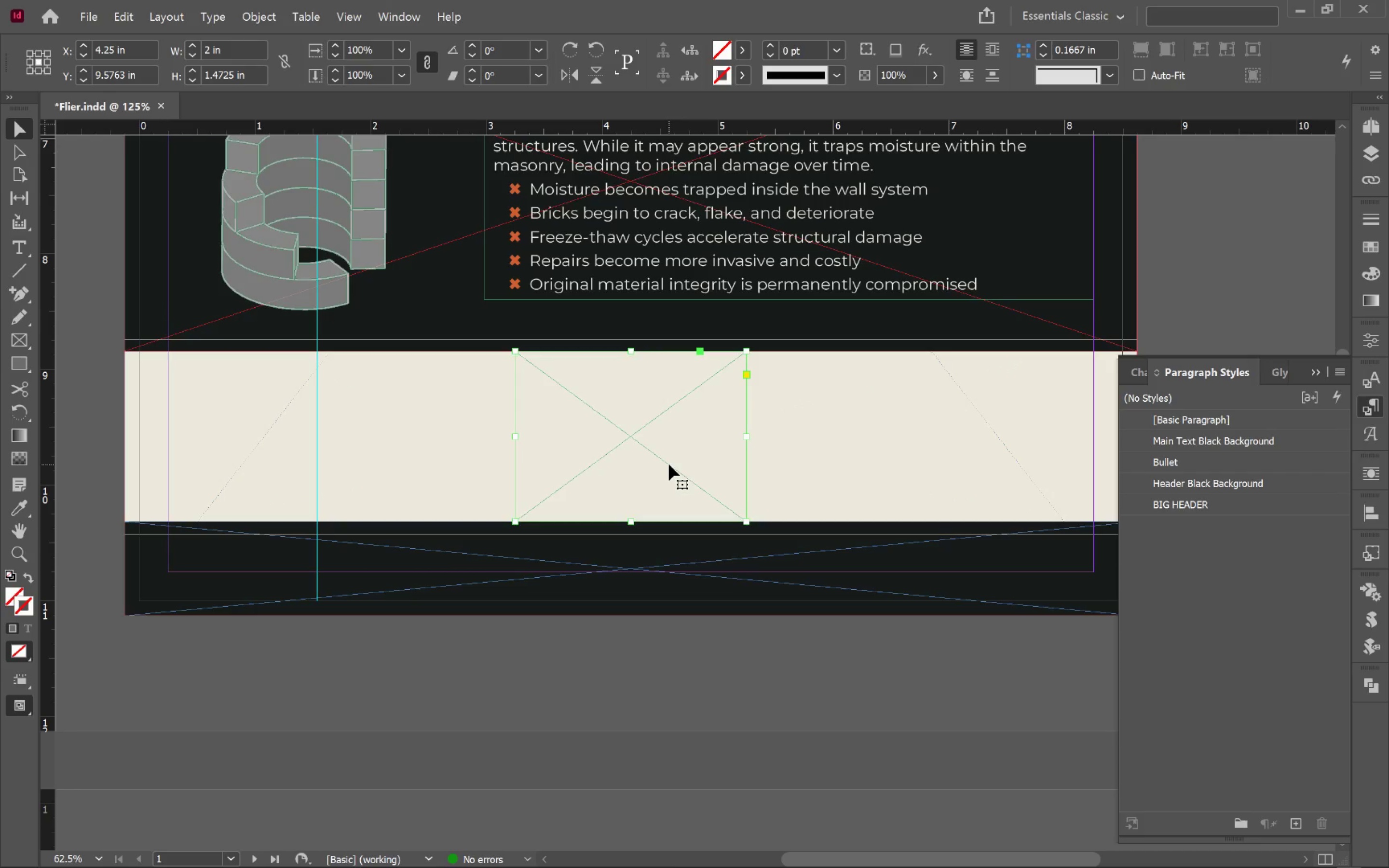 
left_click_drag(start_coordinate=[627, 434], to_coordinate=[280, 446])
 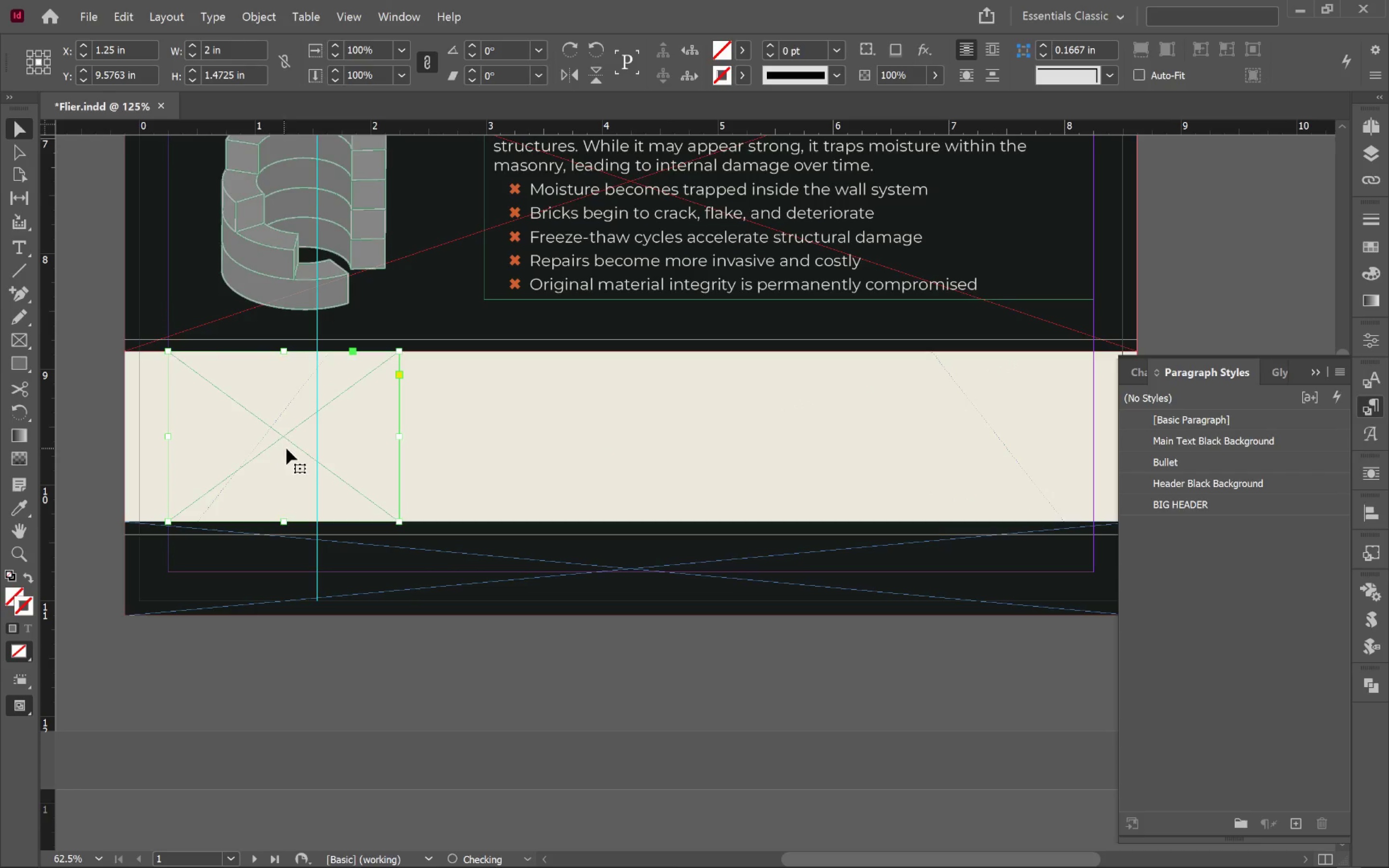 
hold_key(key=ShiftLeft, duration=1.79)
 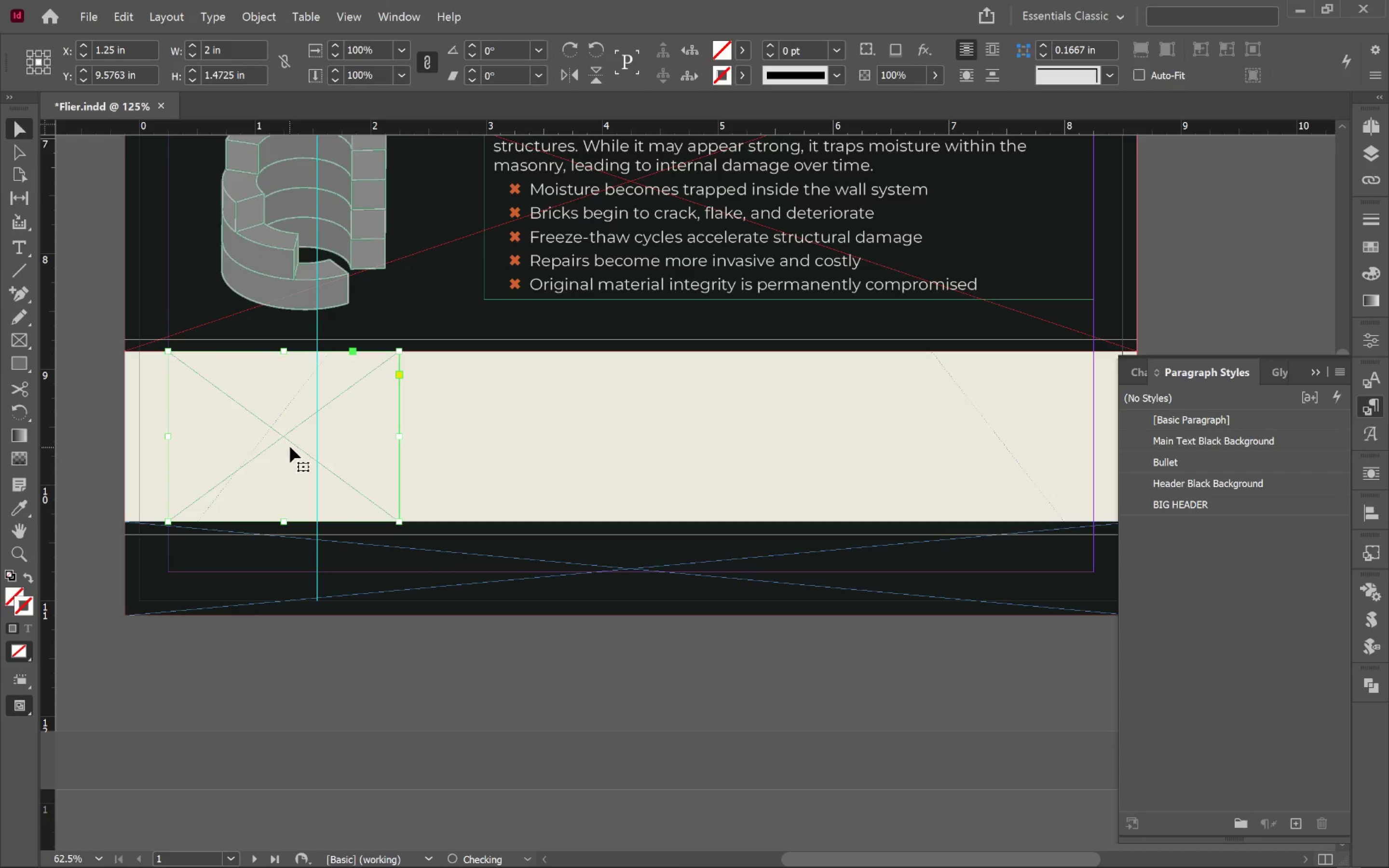 
hold_key(key=AltLeft, duration=0.69)
scroll: coordinate [307, 439], scroll_direction: up, amount: 1.0
 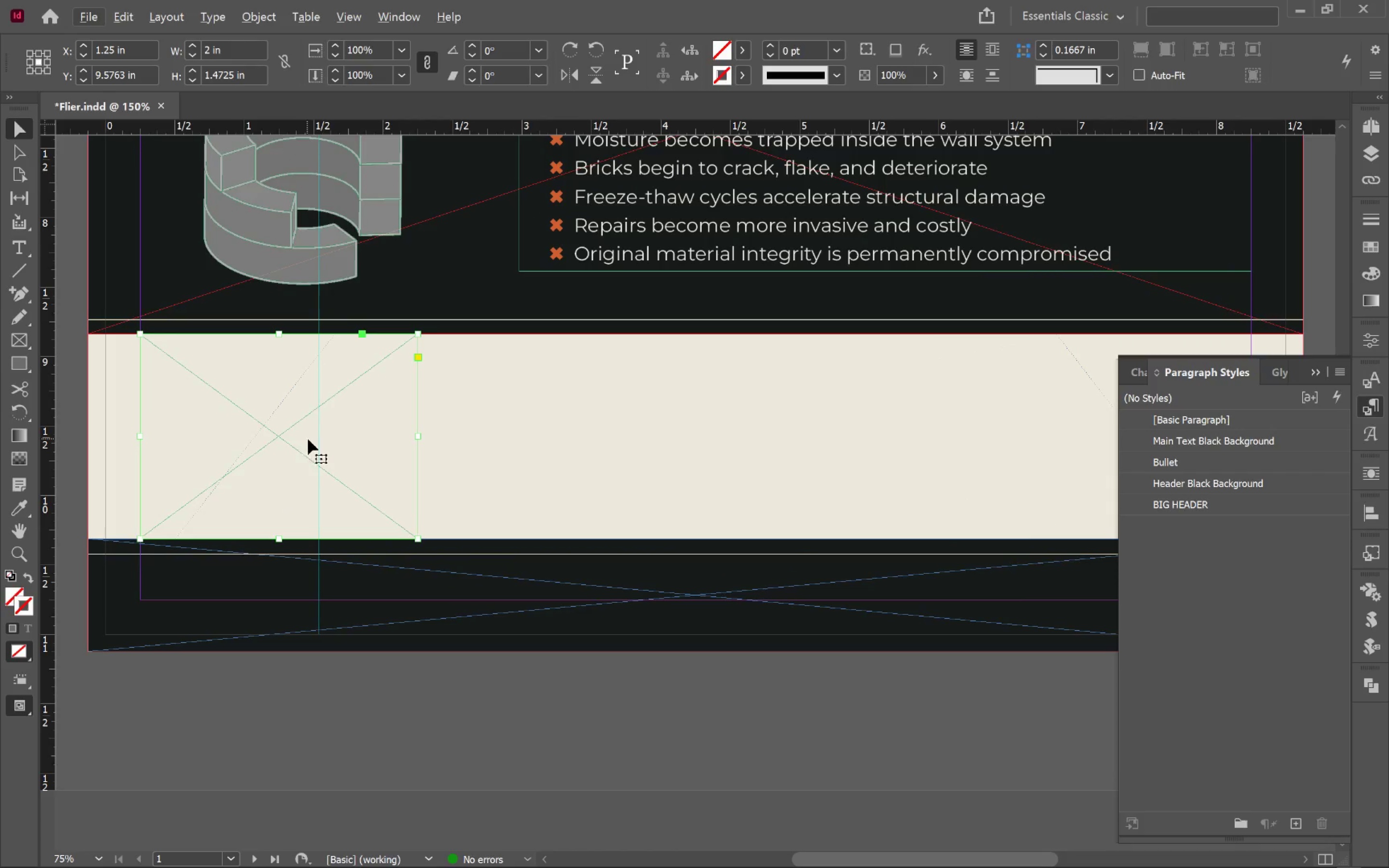 
hold_key(key=Space, duration=0.94)
 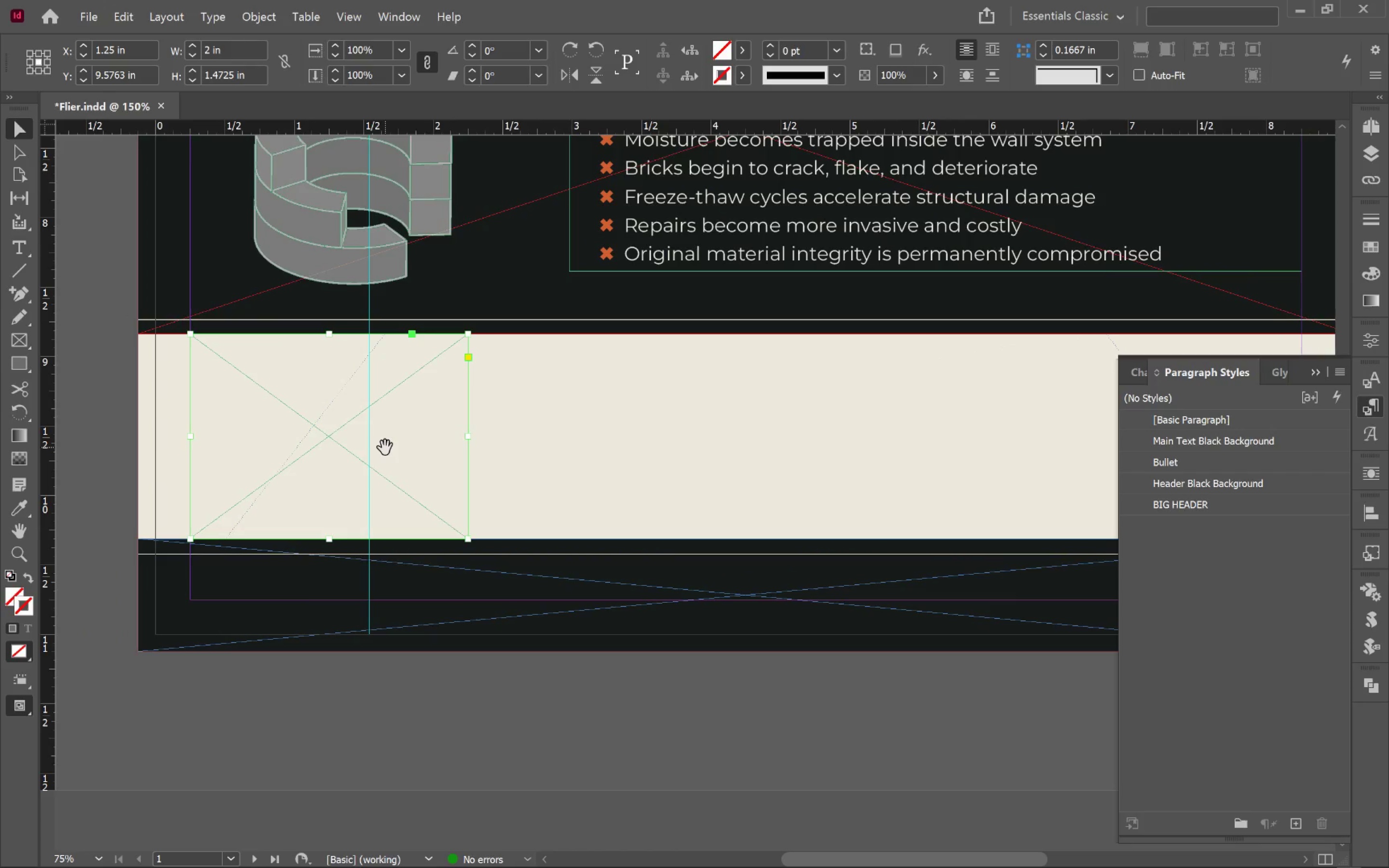 
left_click_drag(start_coordinate=[335, 448], to_coordinate=[385, 448])
 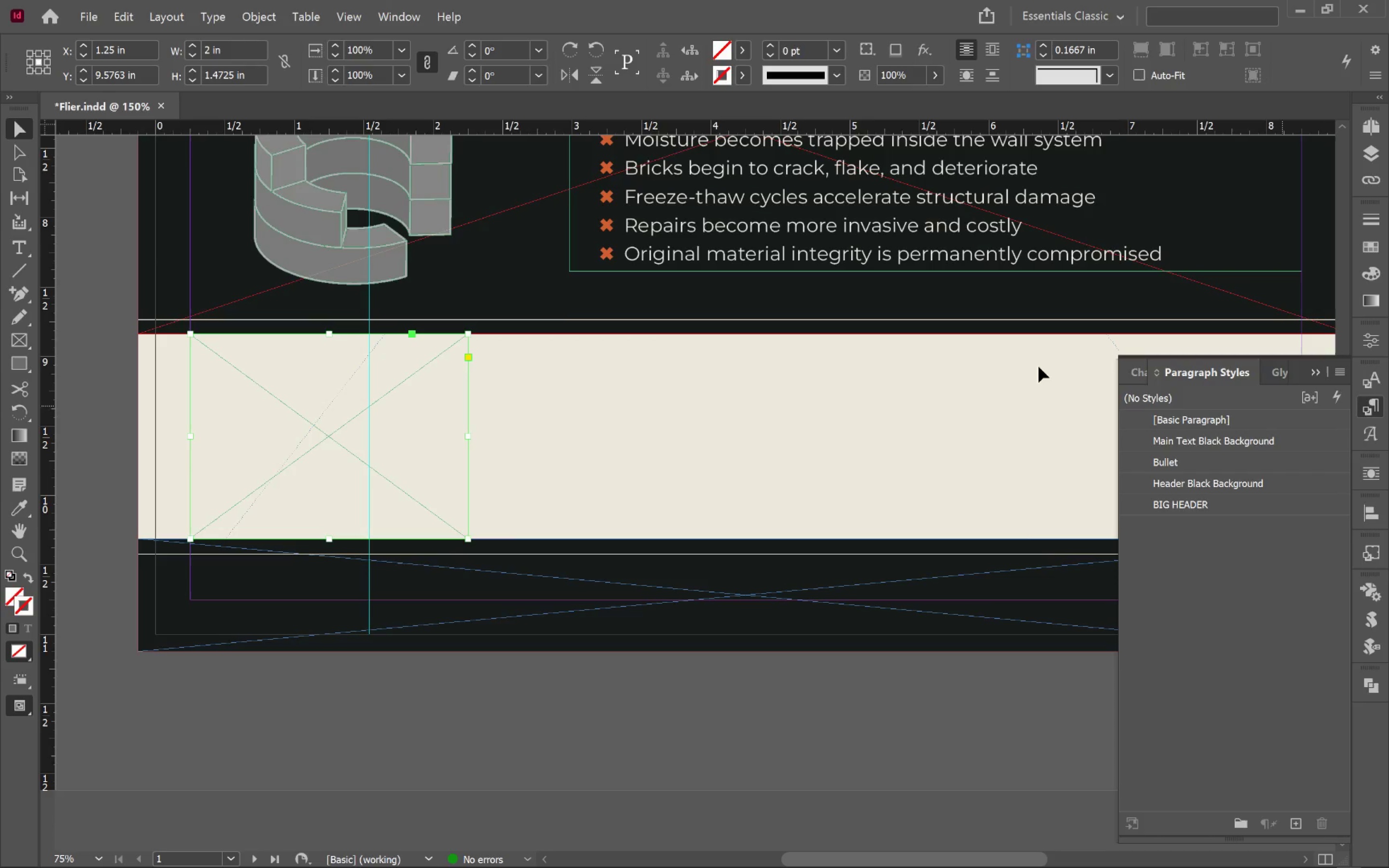 
left_click([845, 250])
 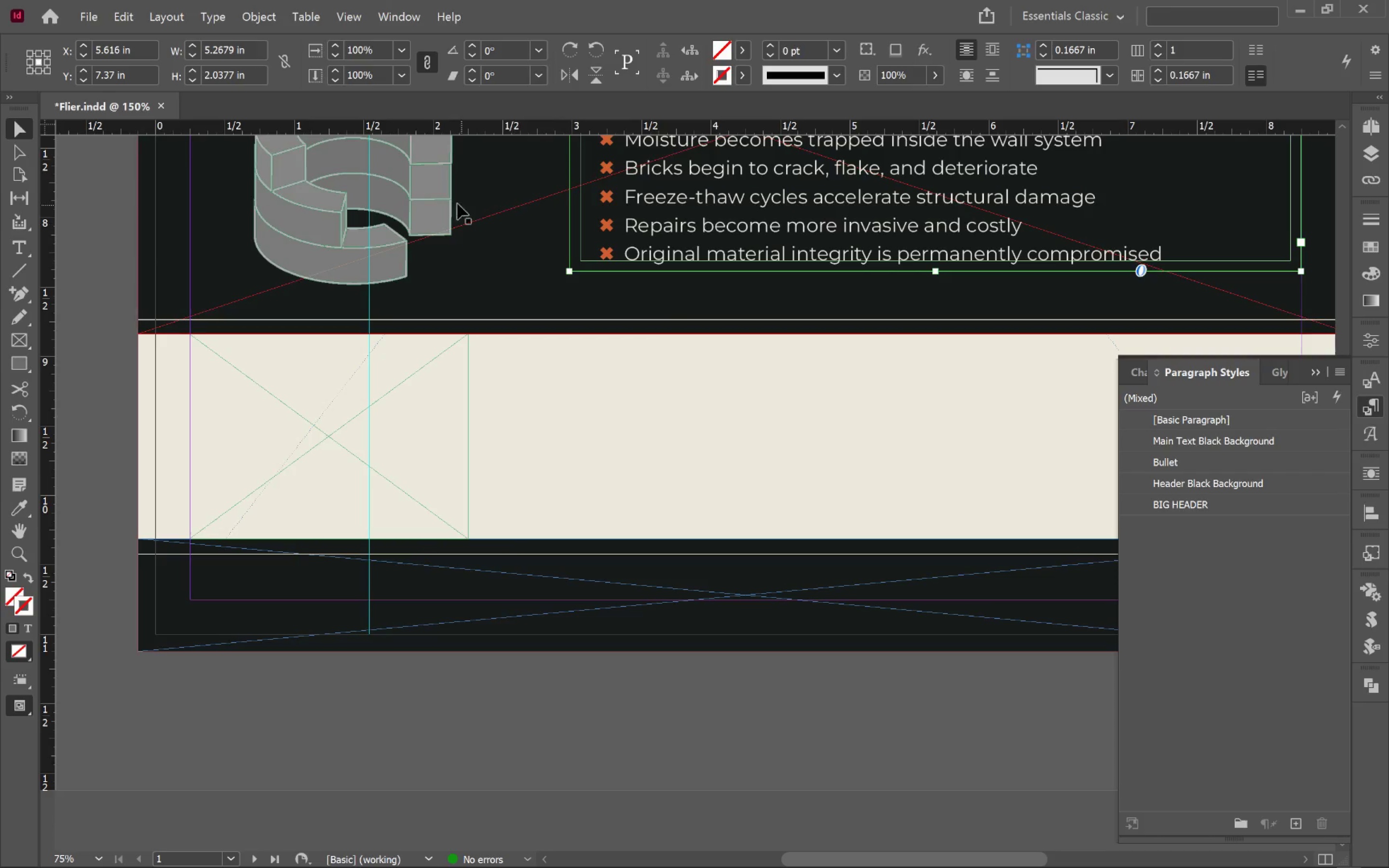 
left_click([442, 202])
 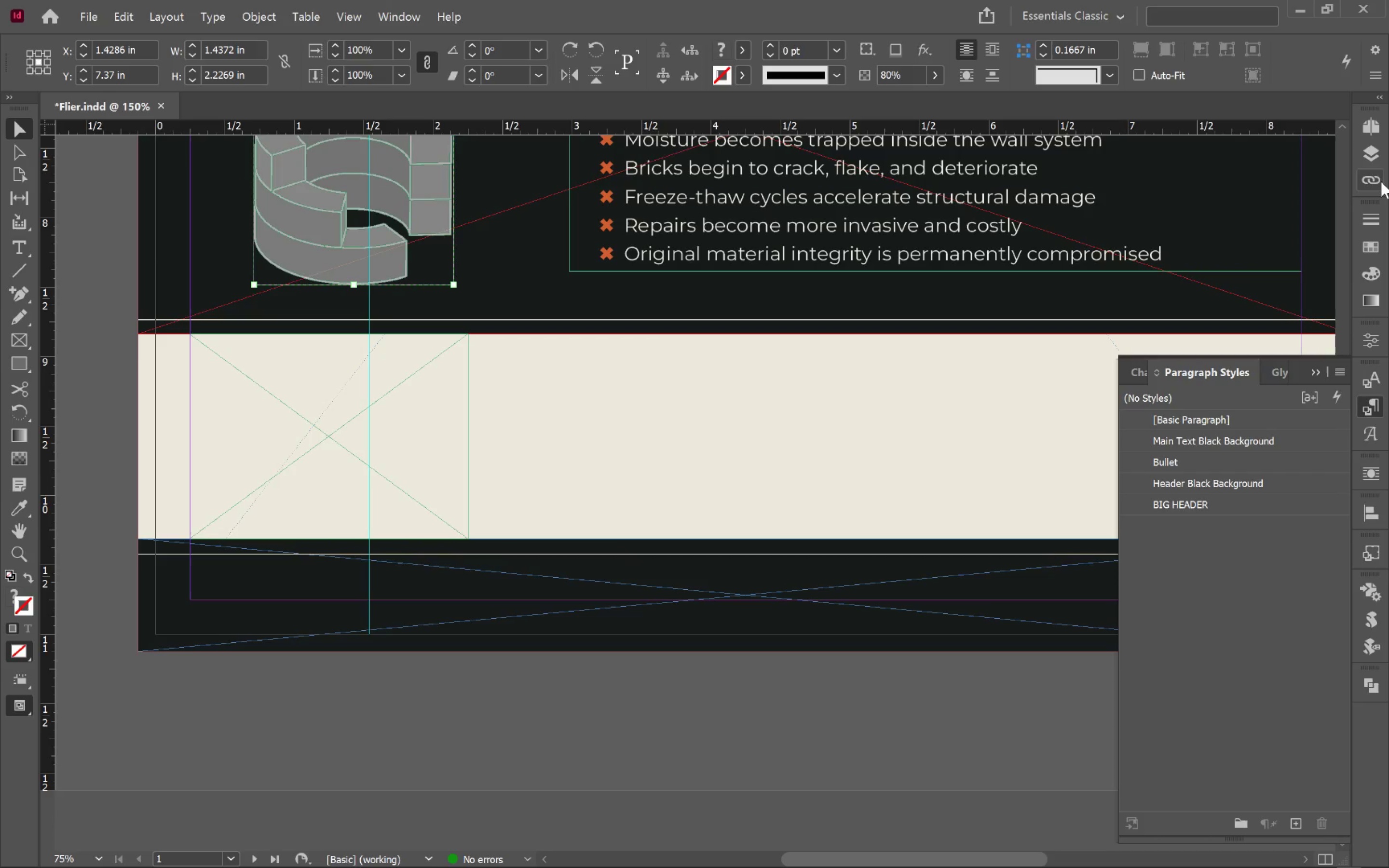 
left_click([1375, 156])
 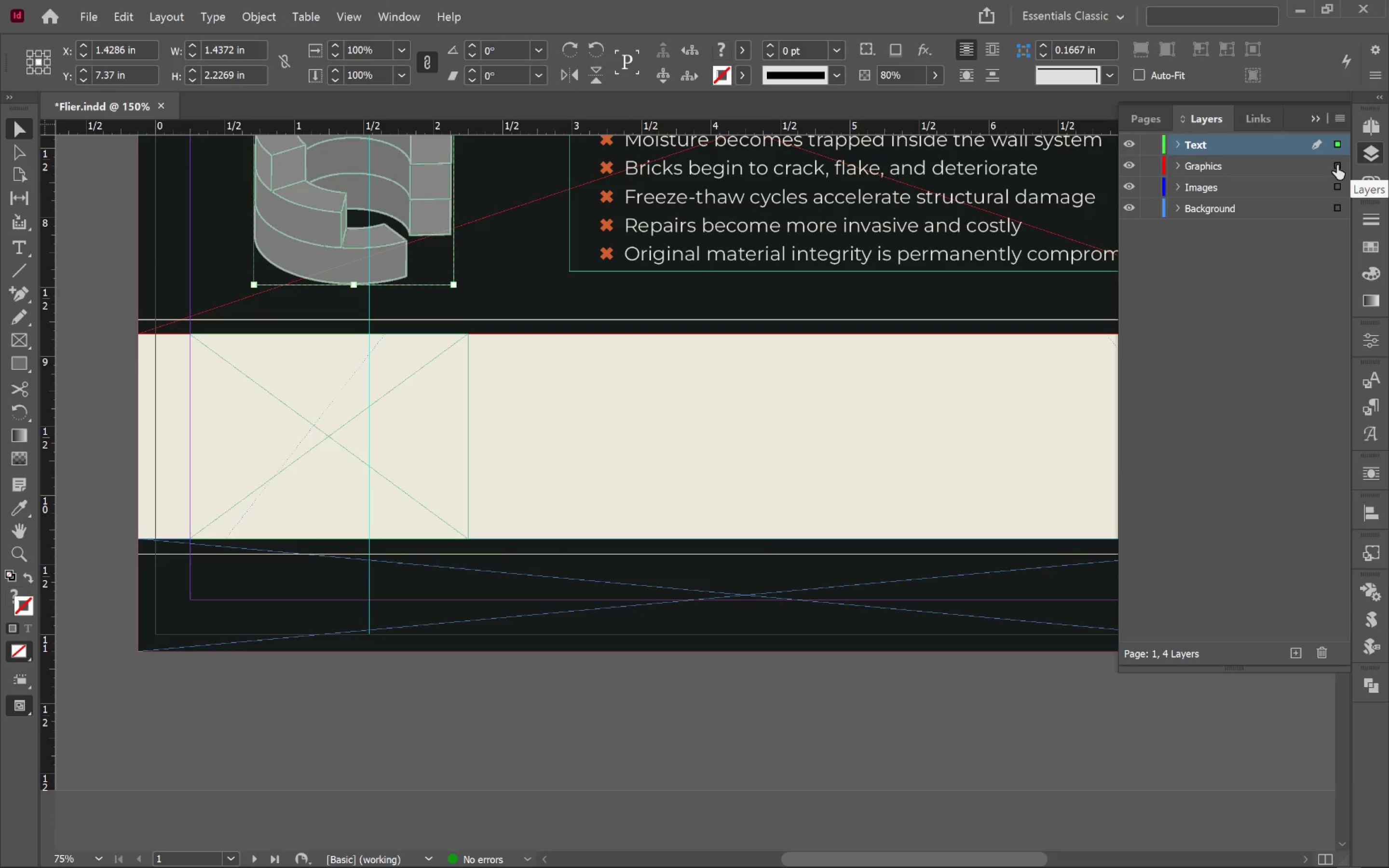 
left_click_drag(start_coordinate=[1336, 141], to_coordinate=[1339, 158])
 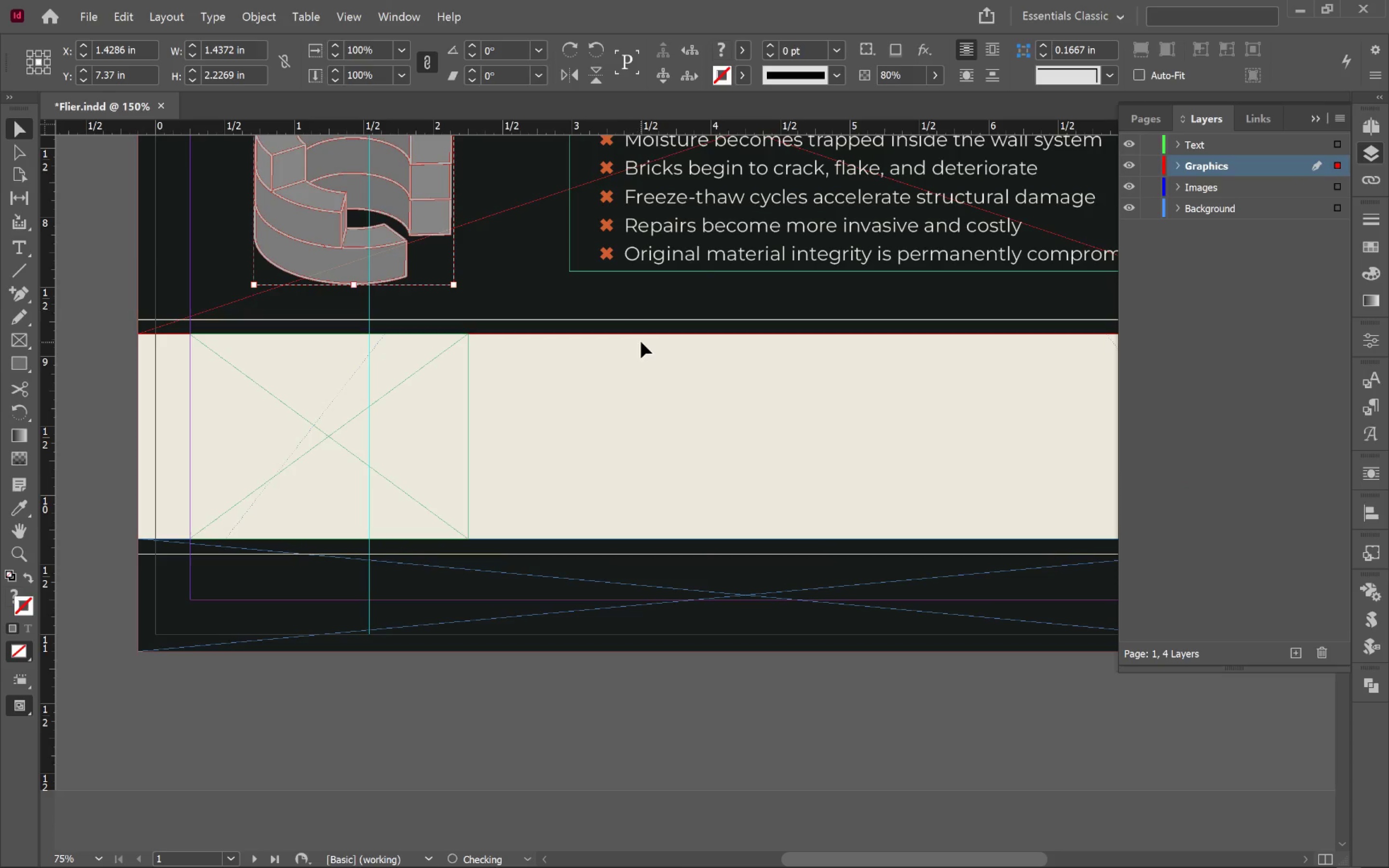 
hold_key(key=AltLeft, duration=0.42)
 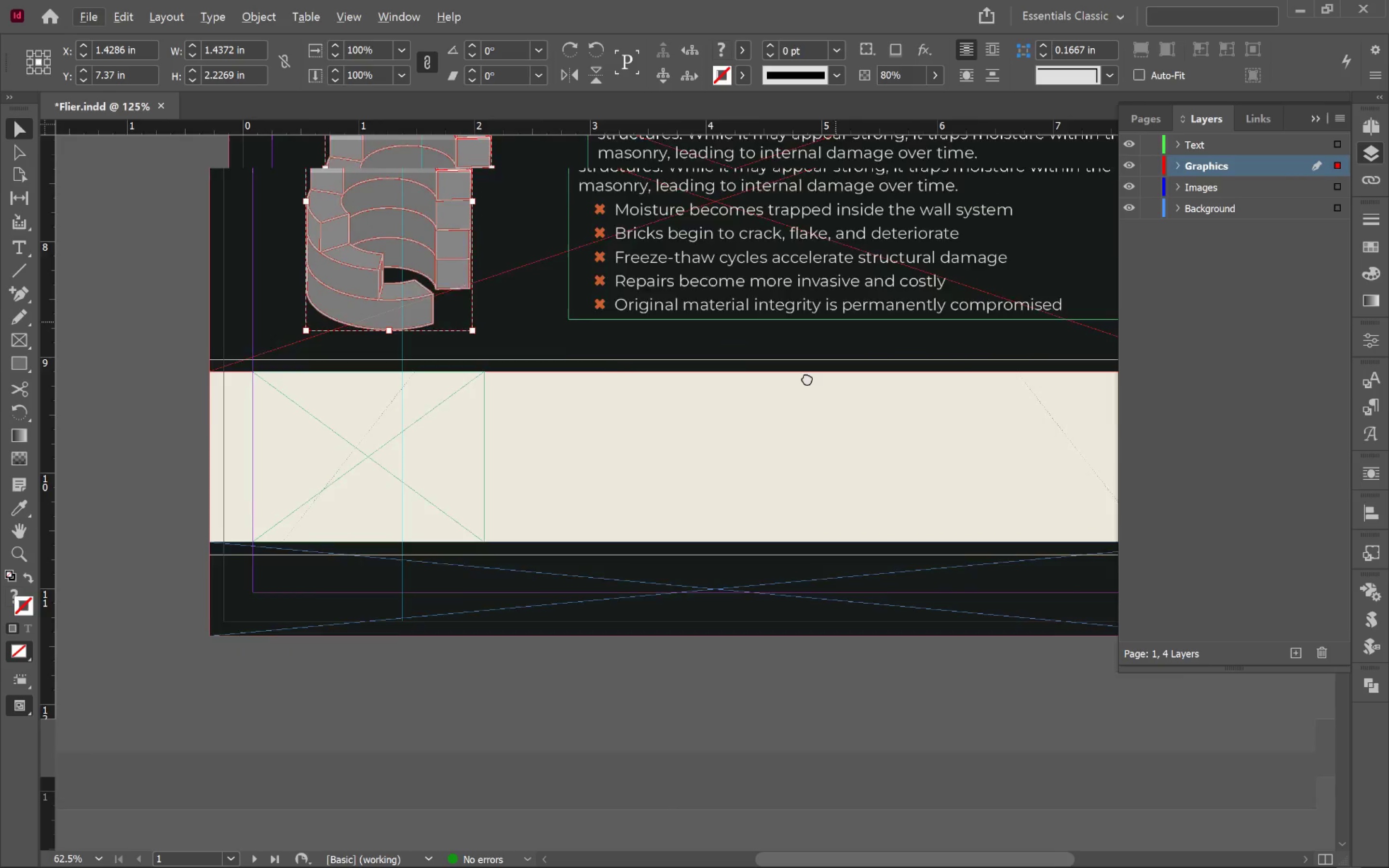 
hold_key(key=Space, duration=1.5)
 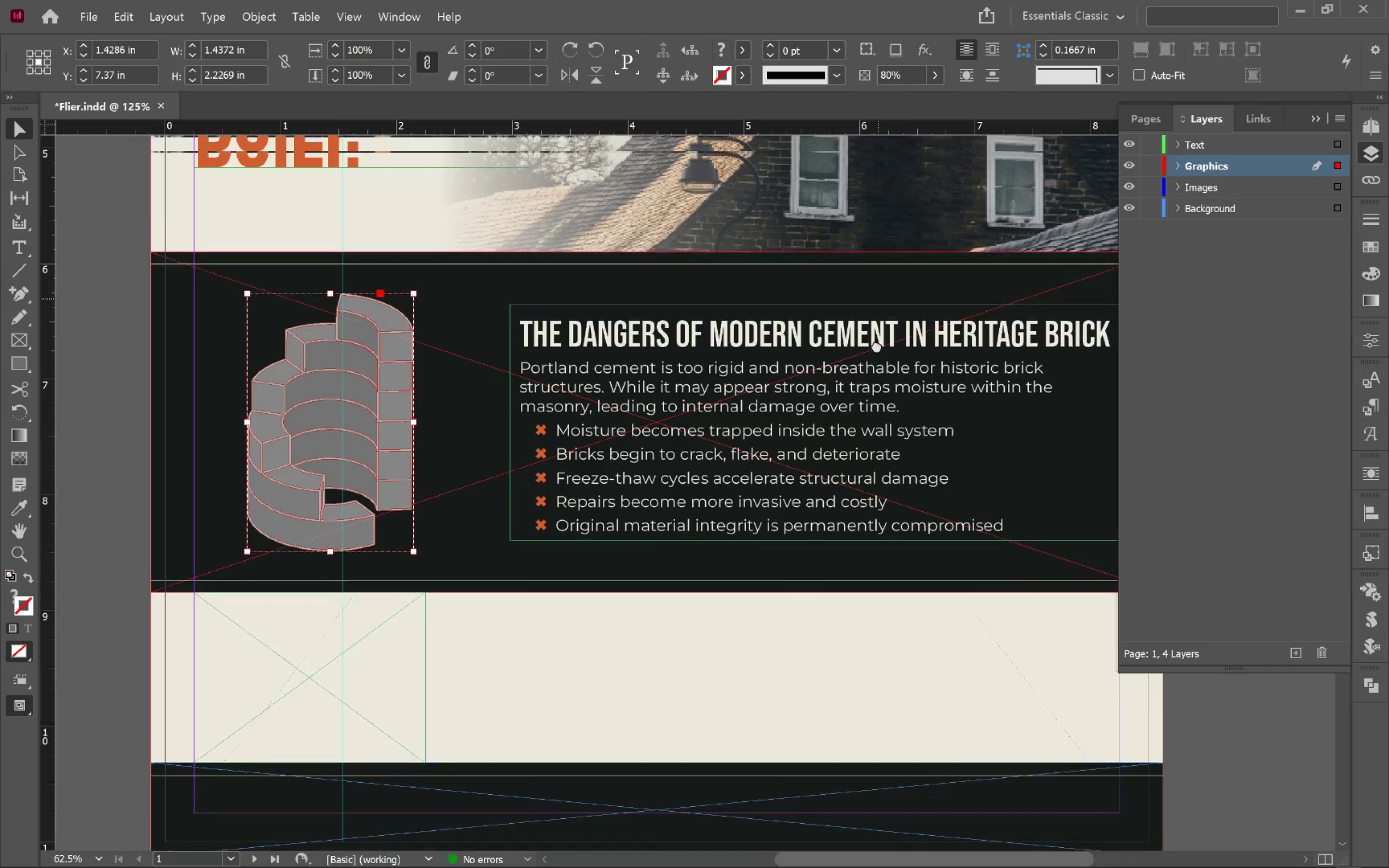 
scroll: coordinate [687, 343], scroll_direction: down, amount: 1.0
 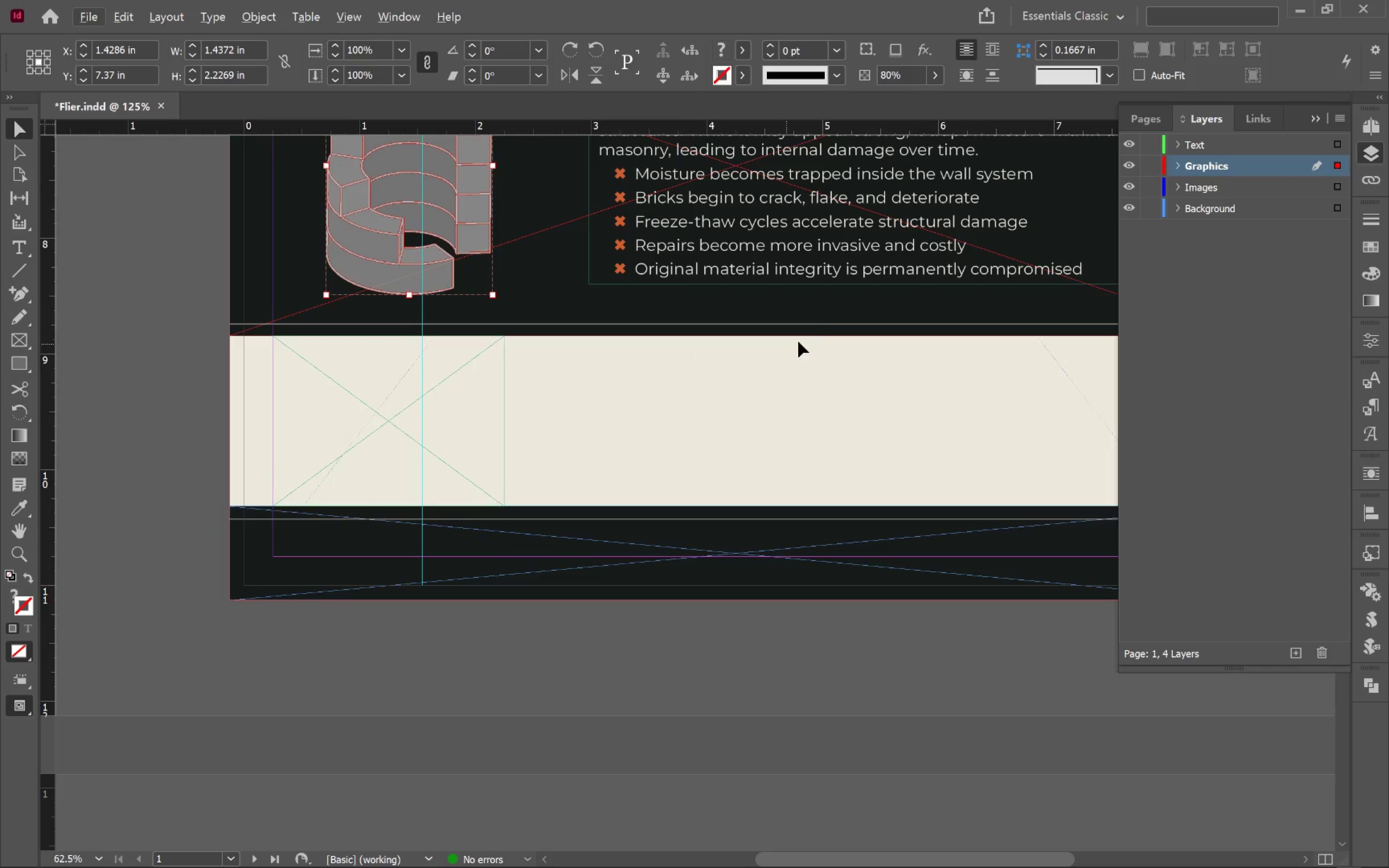 
left_click_drag(start_coordinate=[835, 322], to_coordinate=[773, 467])
 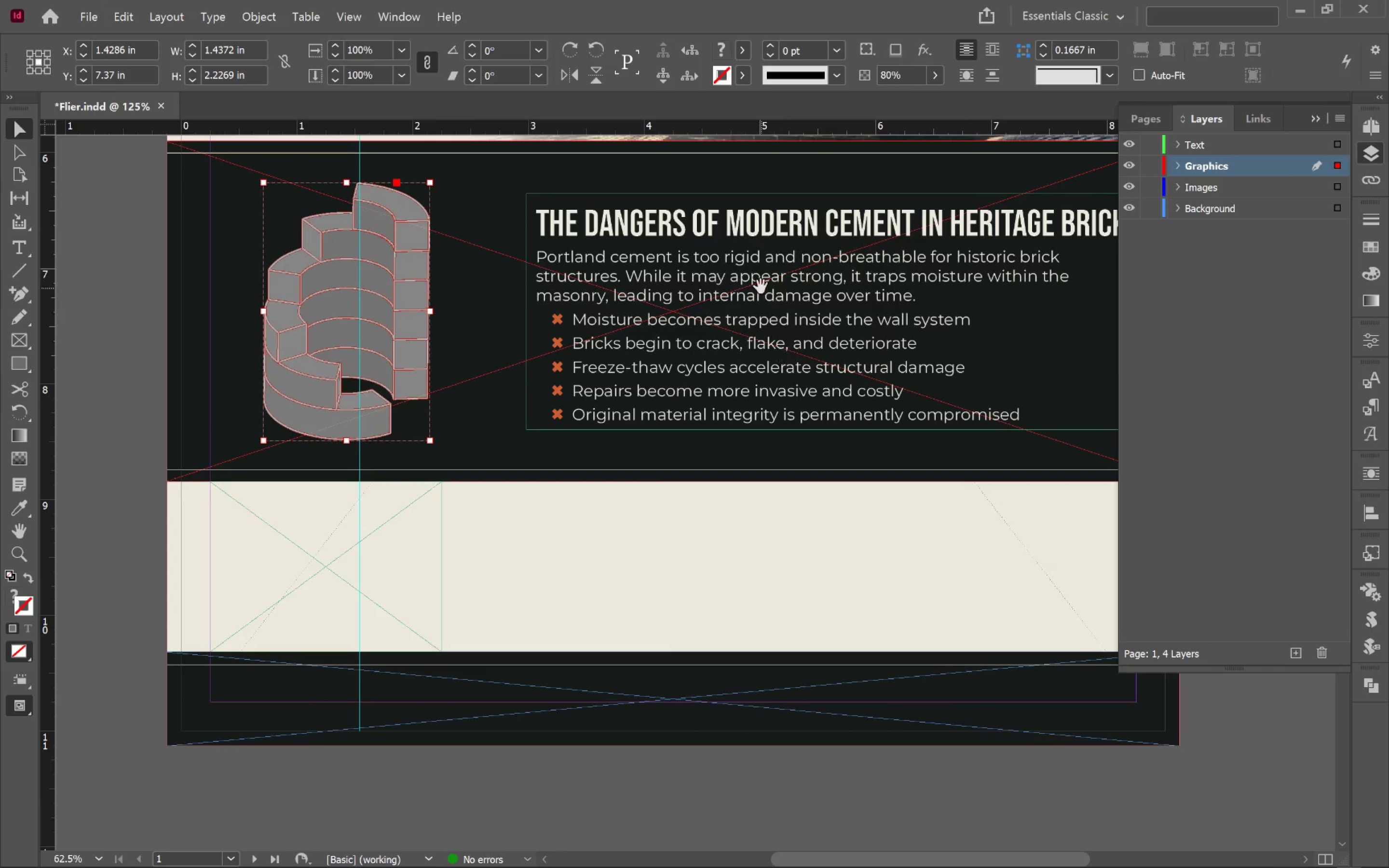 
left_click_drag(start_coordinate=[758, 286], to_coordinate=[742, 380])
 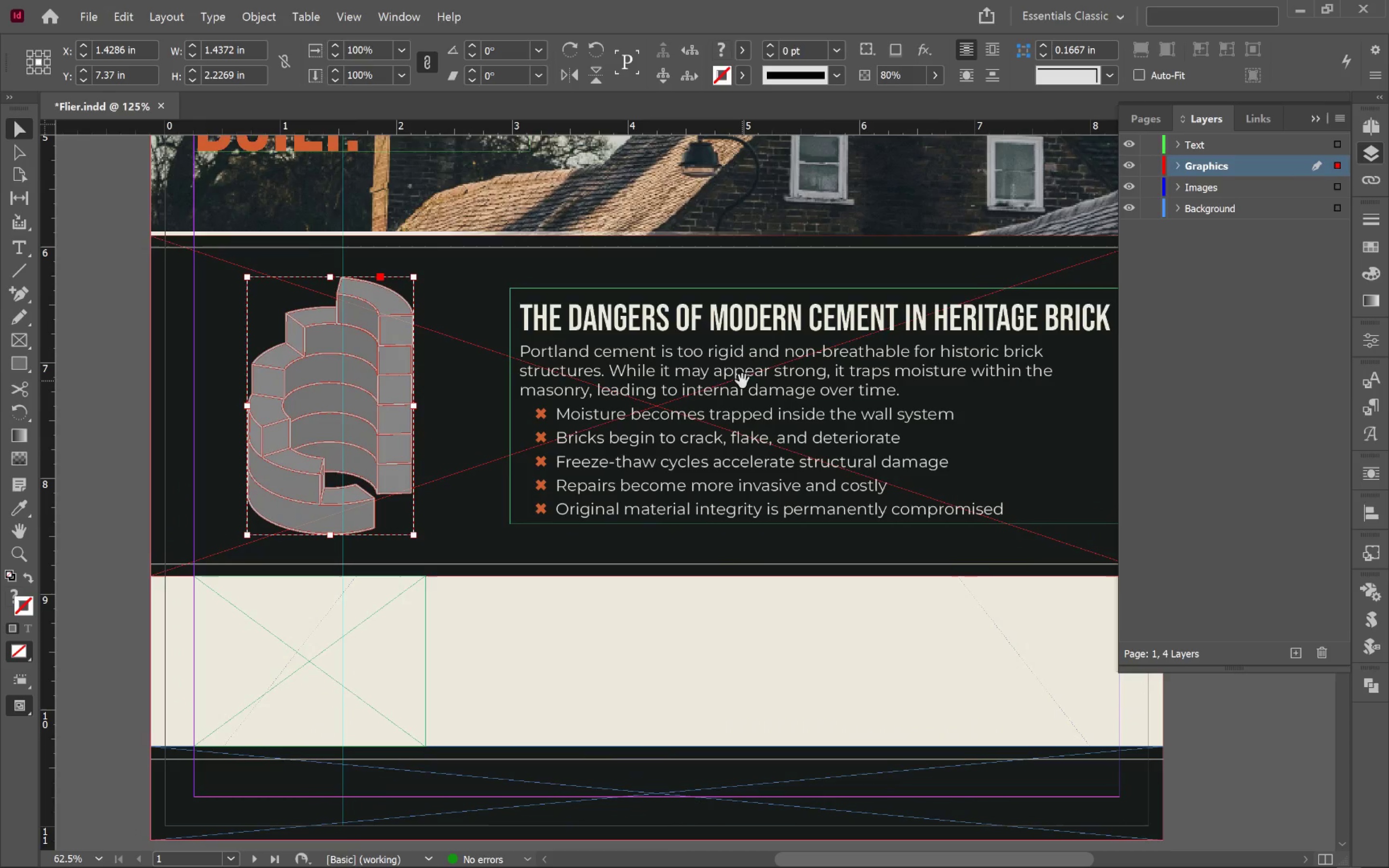 
hold_key(key=Space, duration=1.51)
 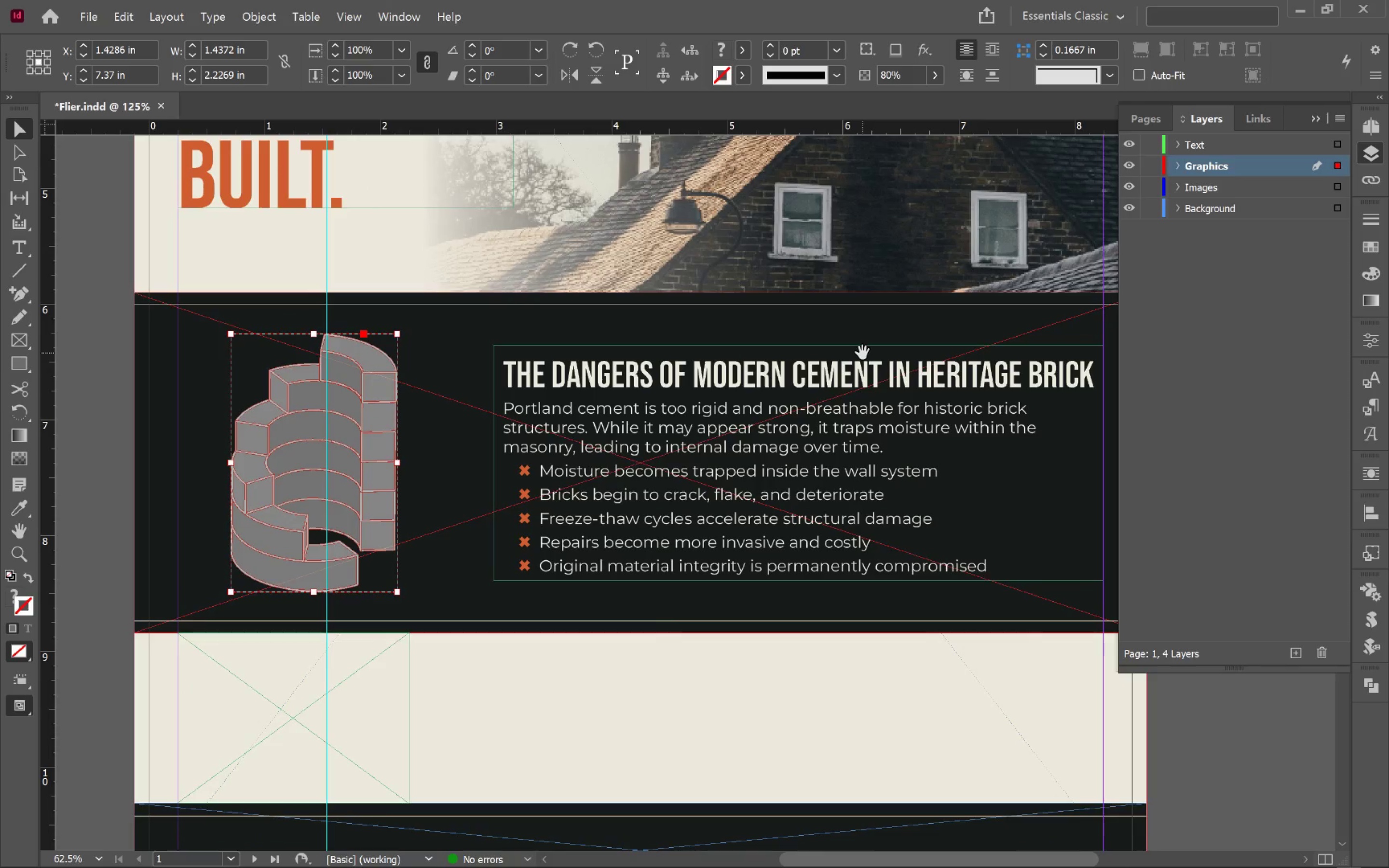 
left_click_drag(start_coordinate=[878, 299], to_coordinate=[862, 355])
 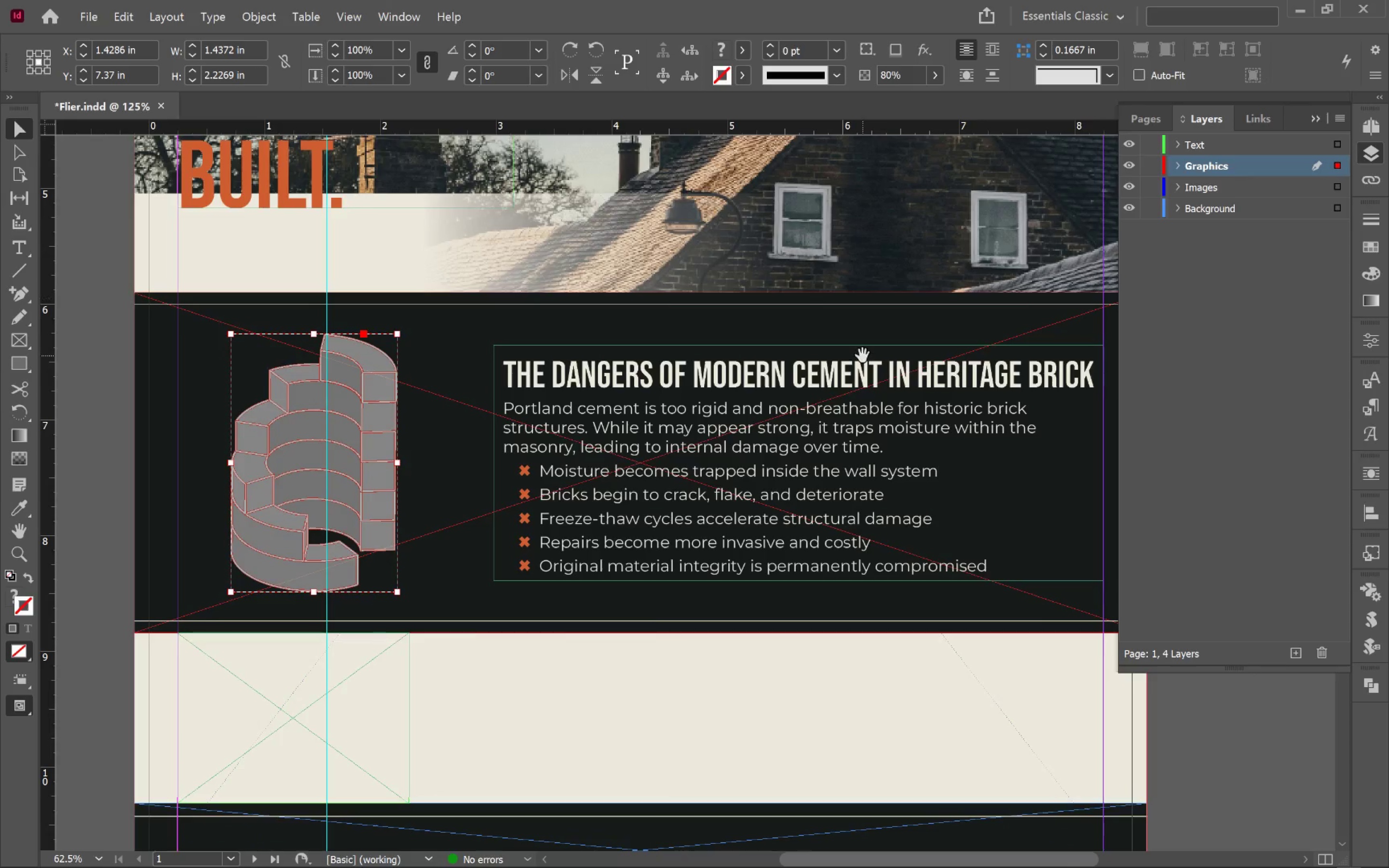 
hold_key(key=Space, duration=0.52)
 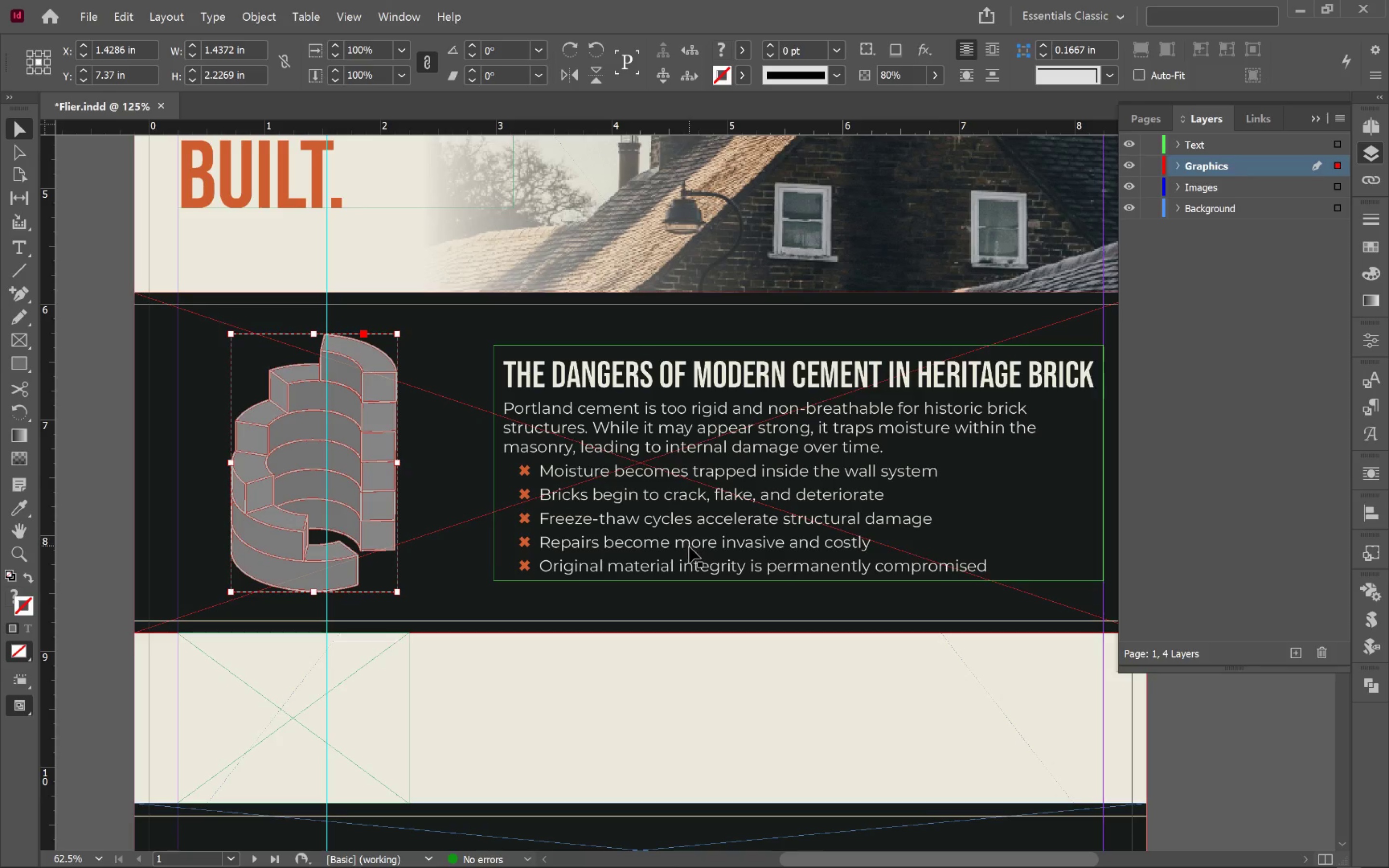 
hold_key(key=Space, duration=1.52)
 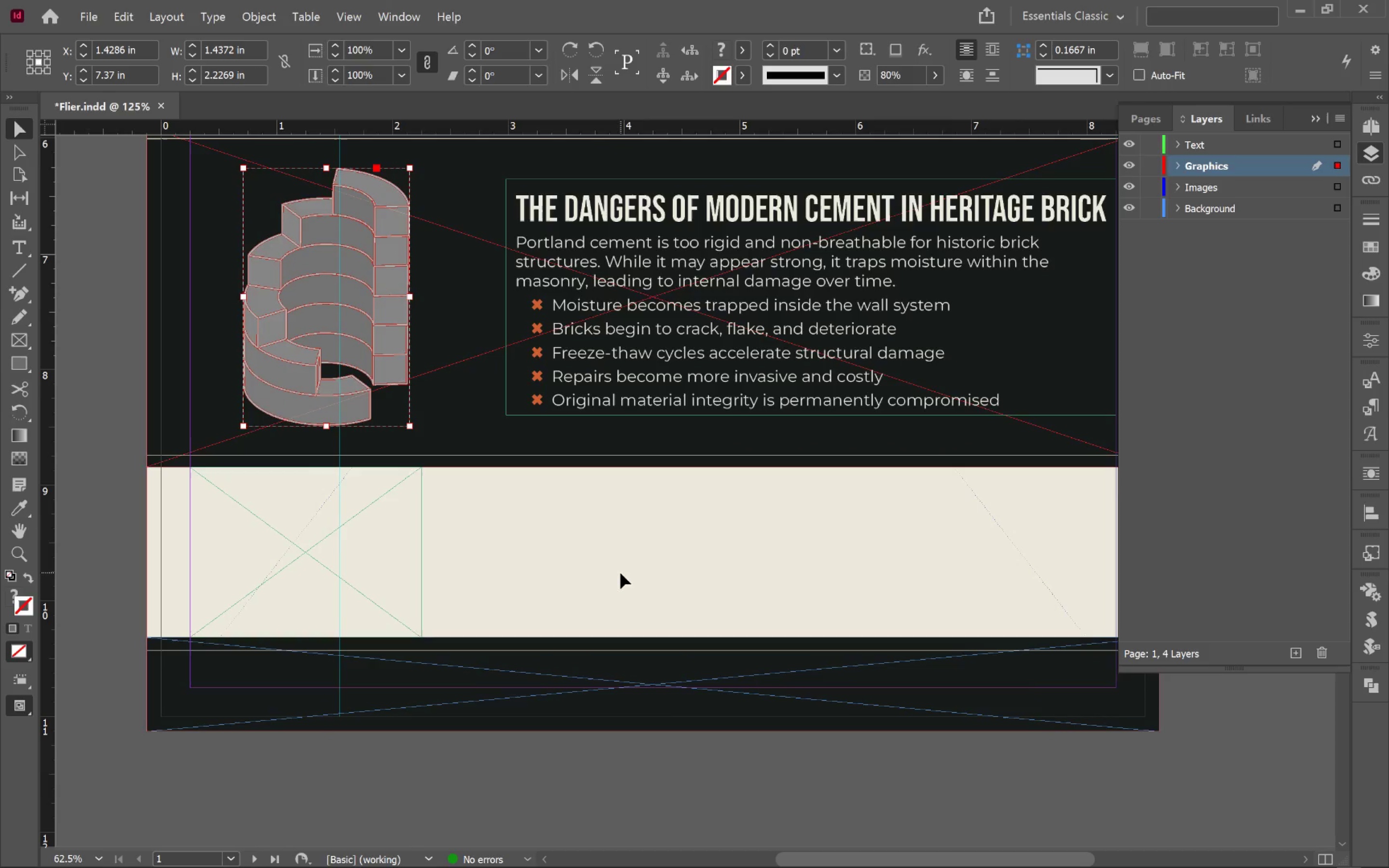 
left_click_drag(start_coordinate=[713, 542], to_coordinate=[726, 377])
 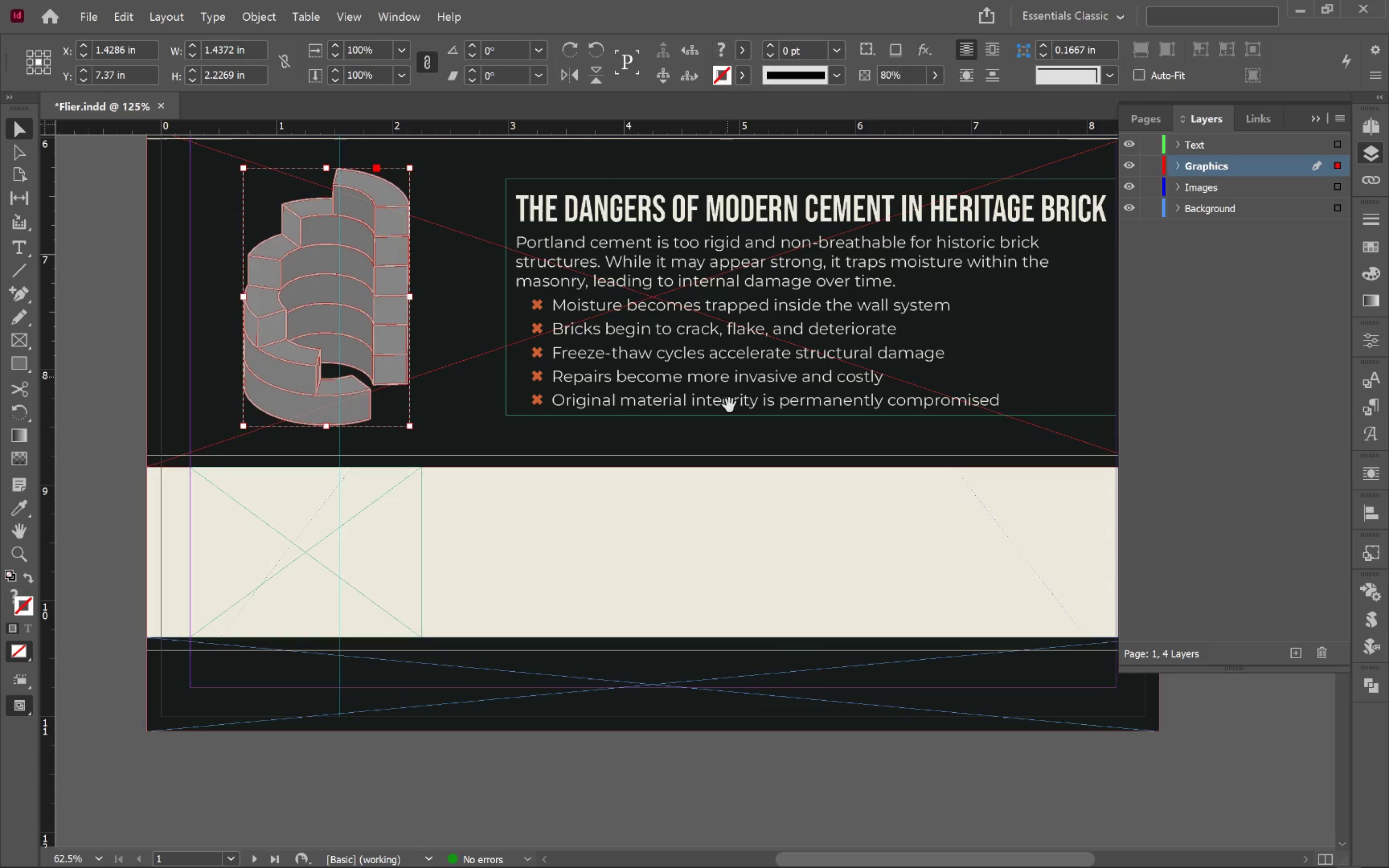 
key(Space)
 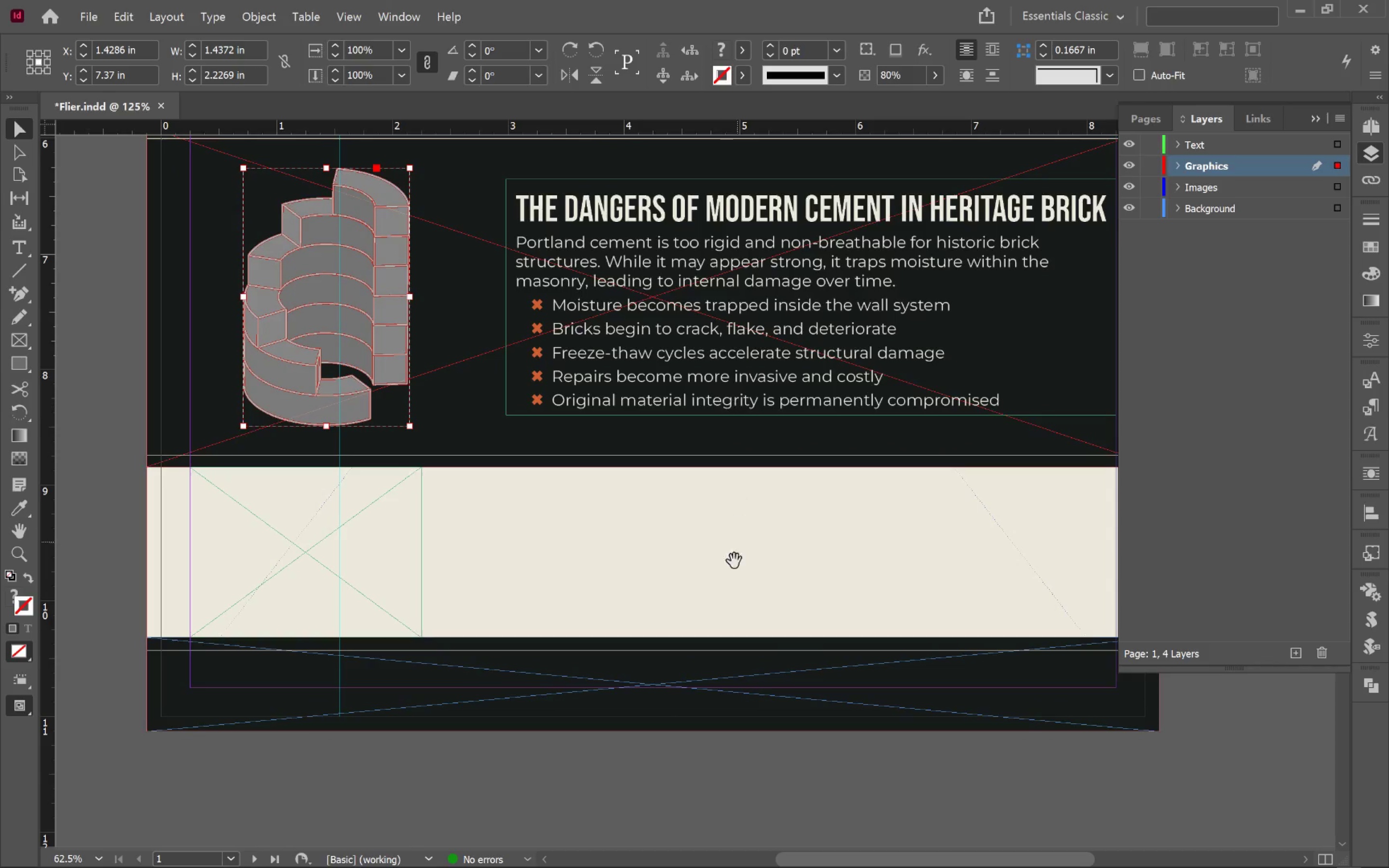 
key(Space)
 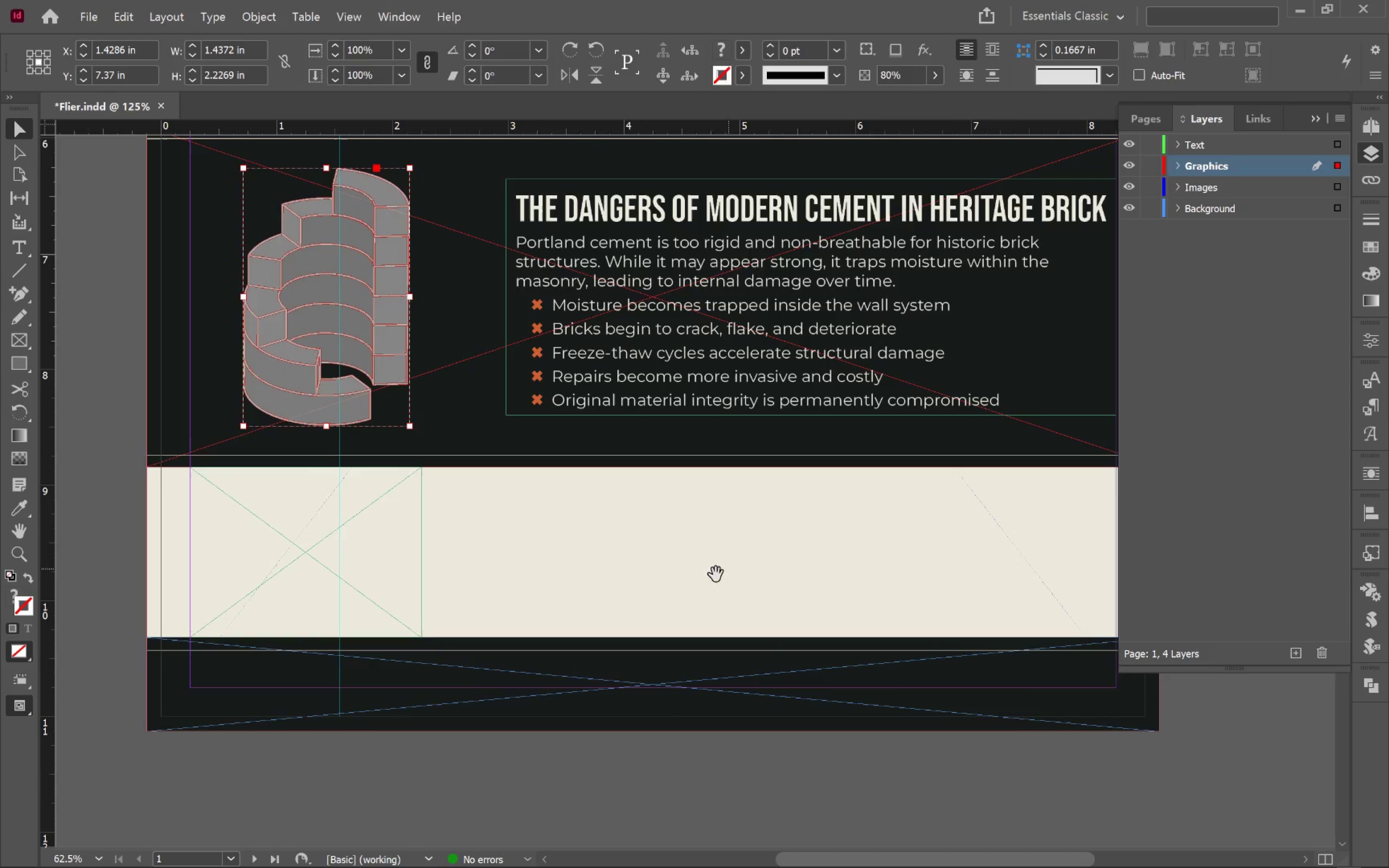 
key(Space)
 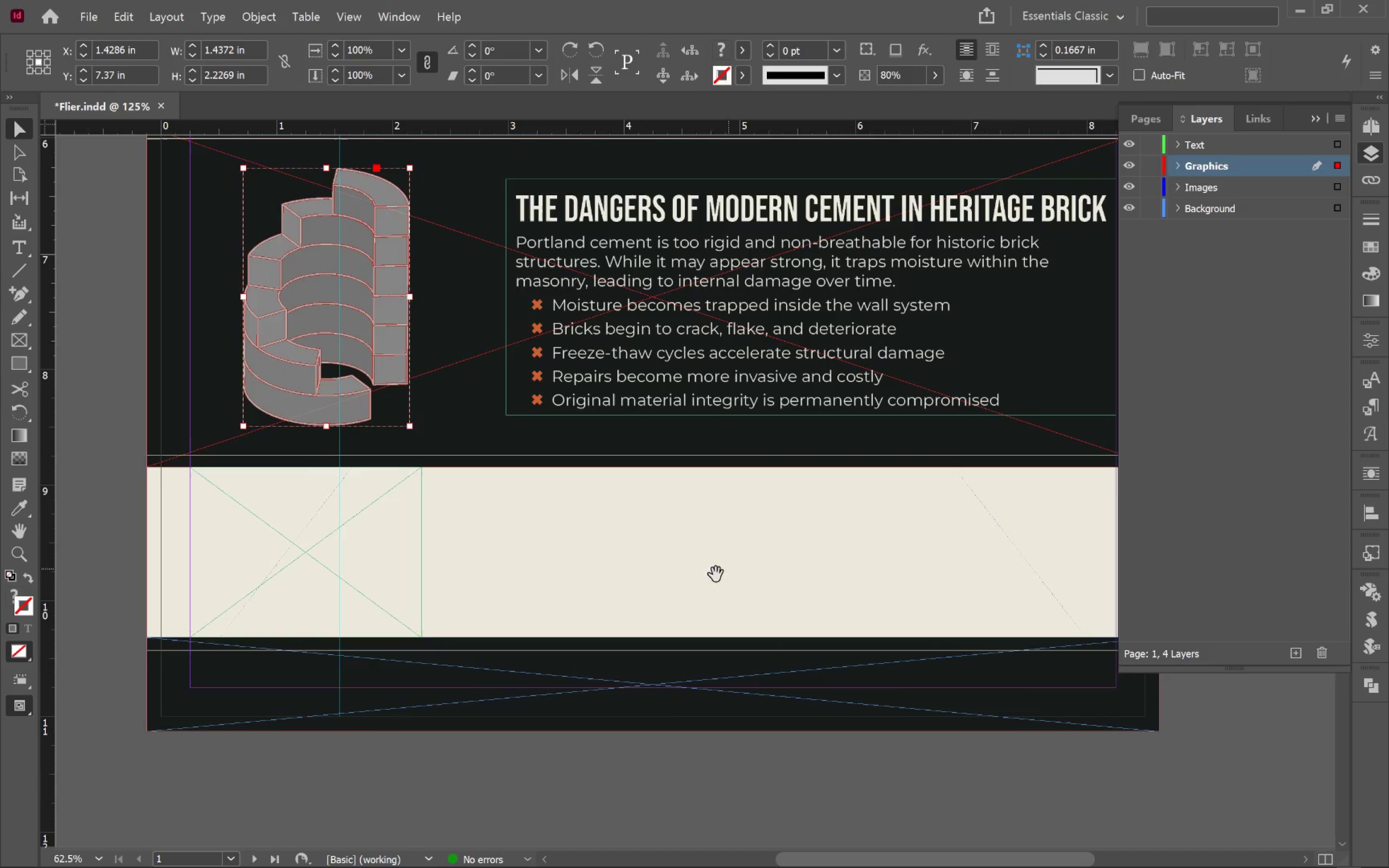 
key(Space)
 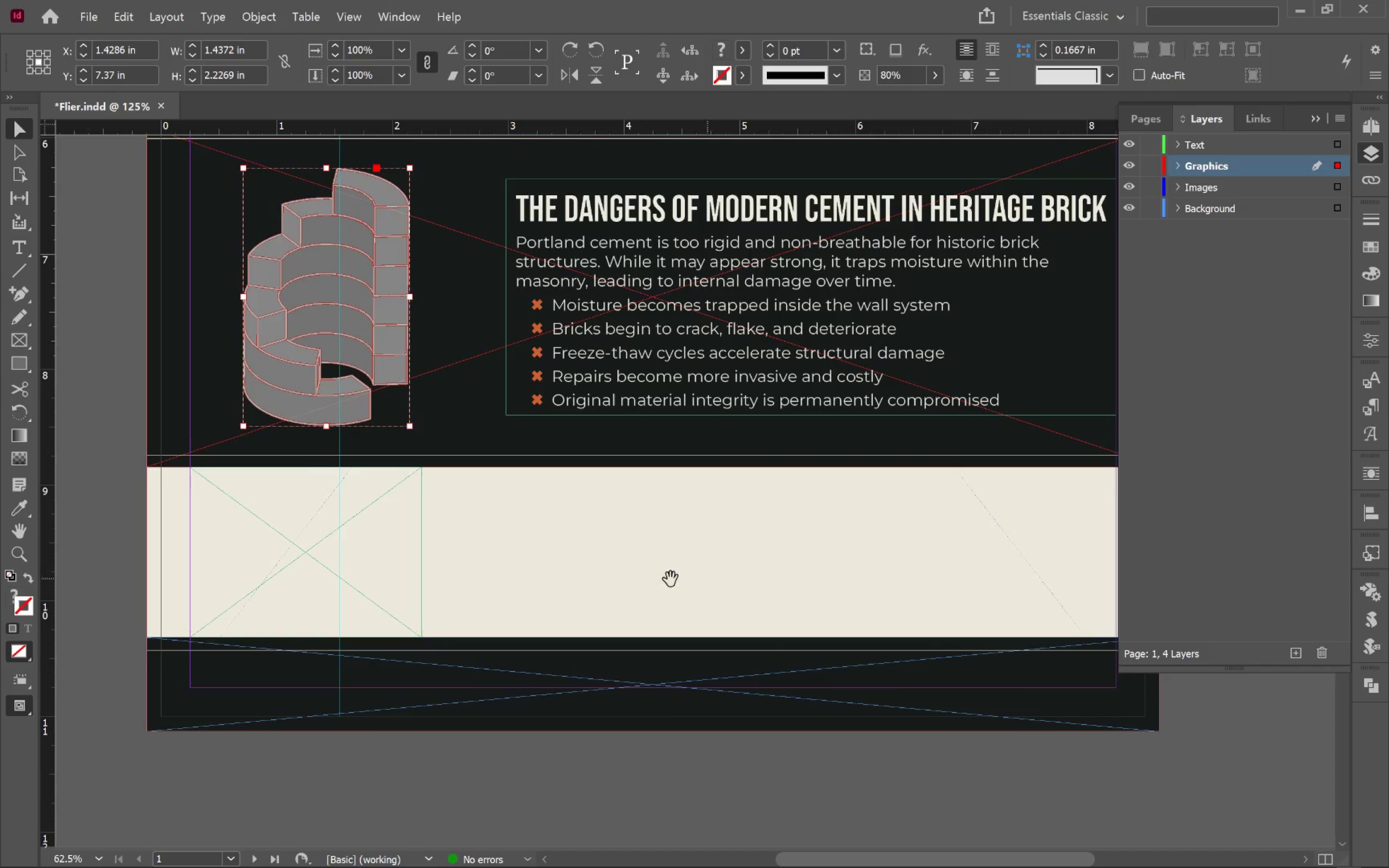 
key(Space)
 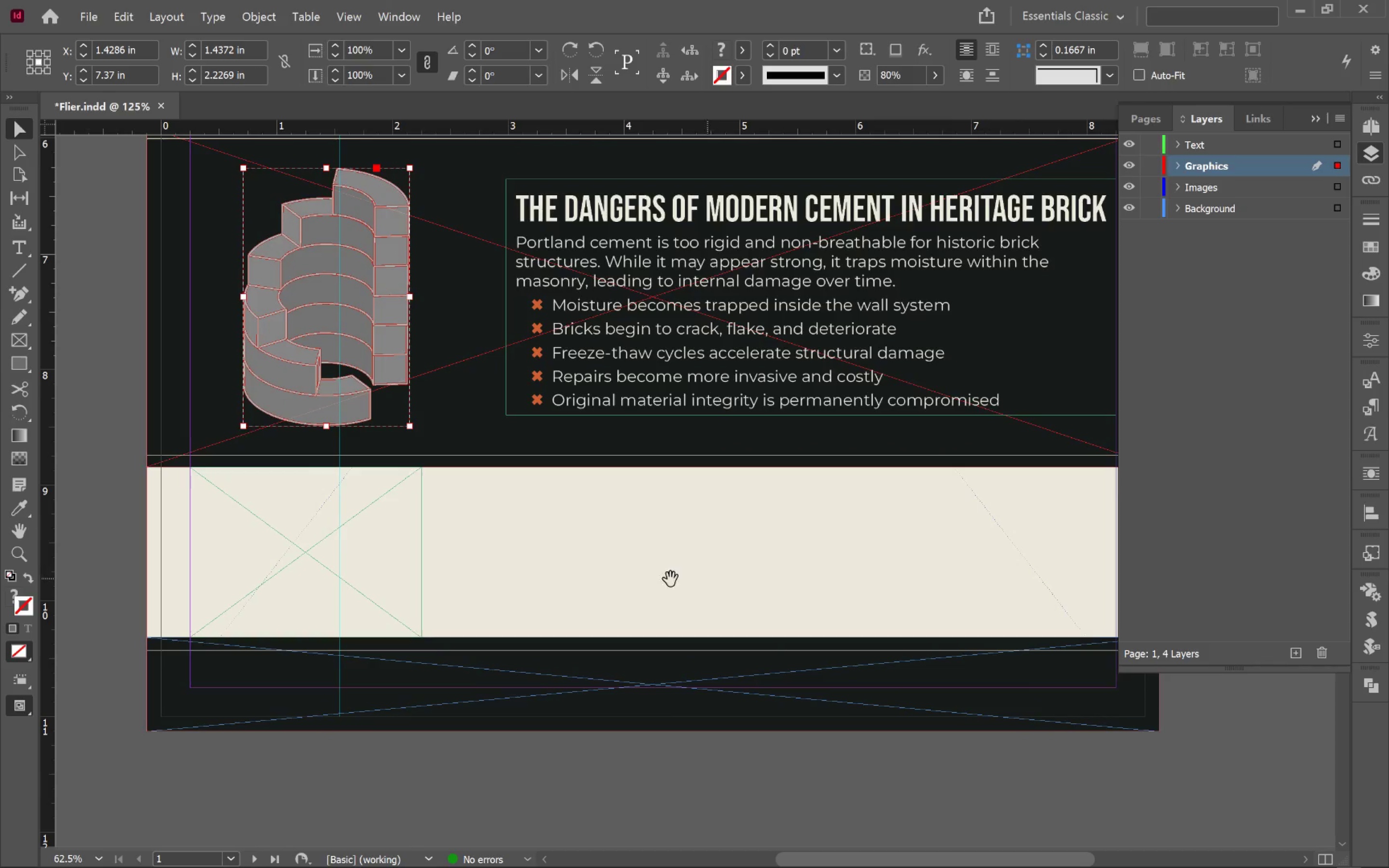 
key(Space)
 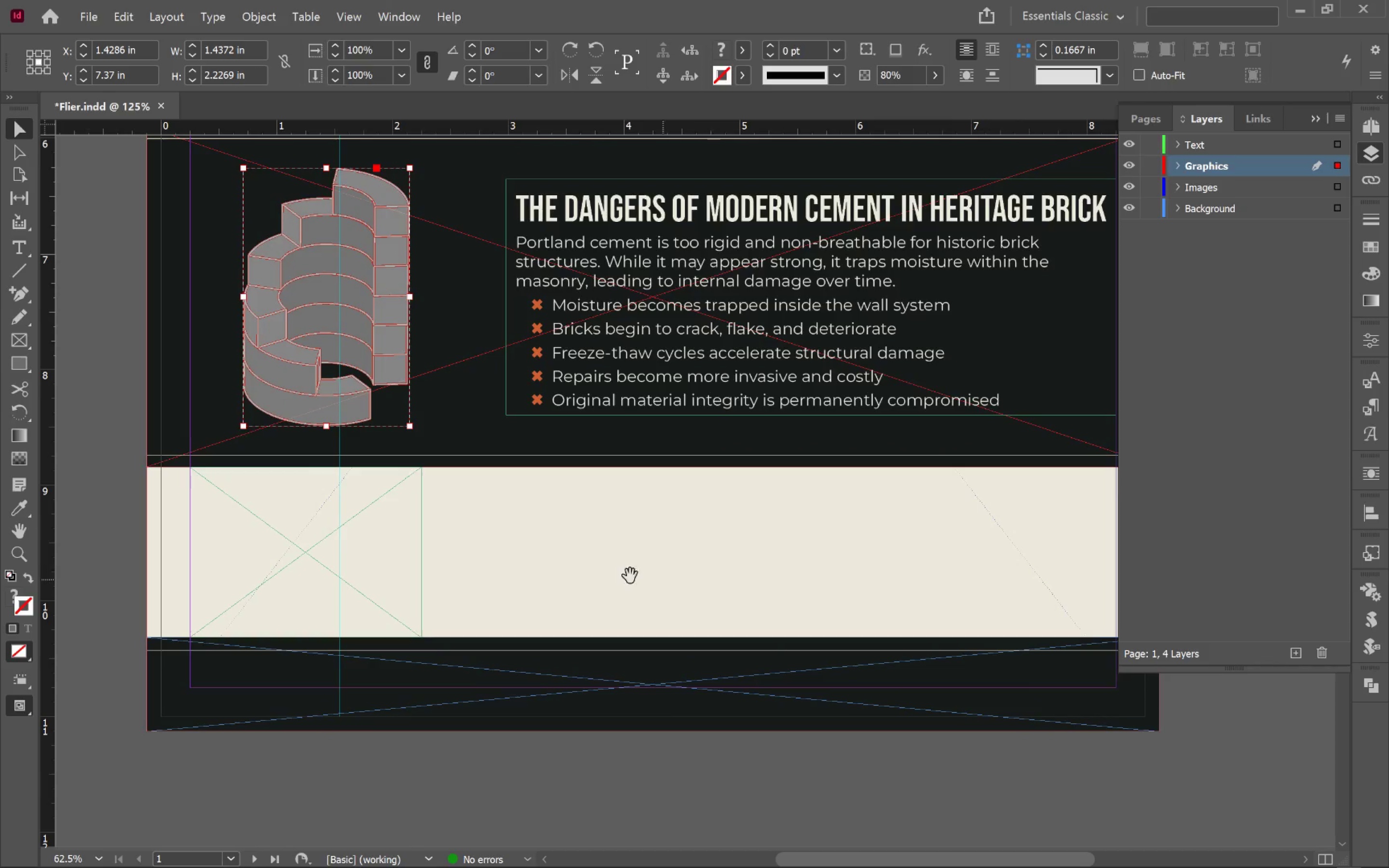 
key(Space)
 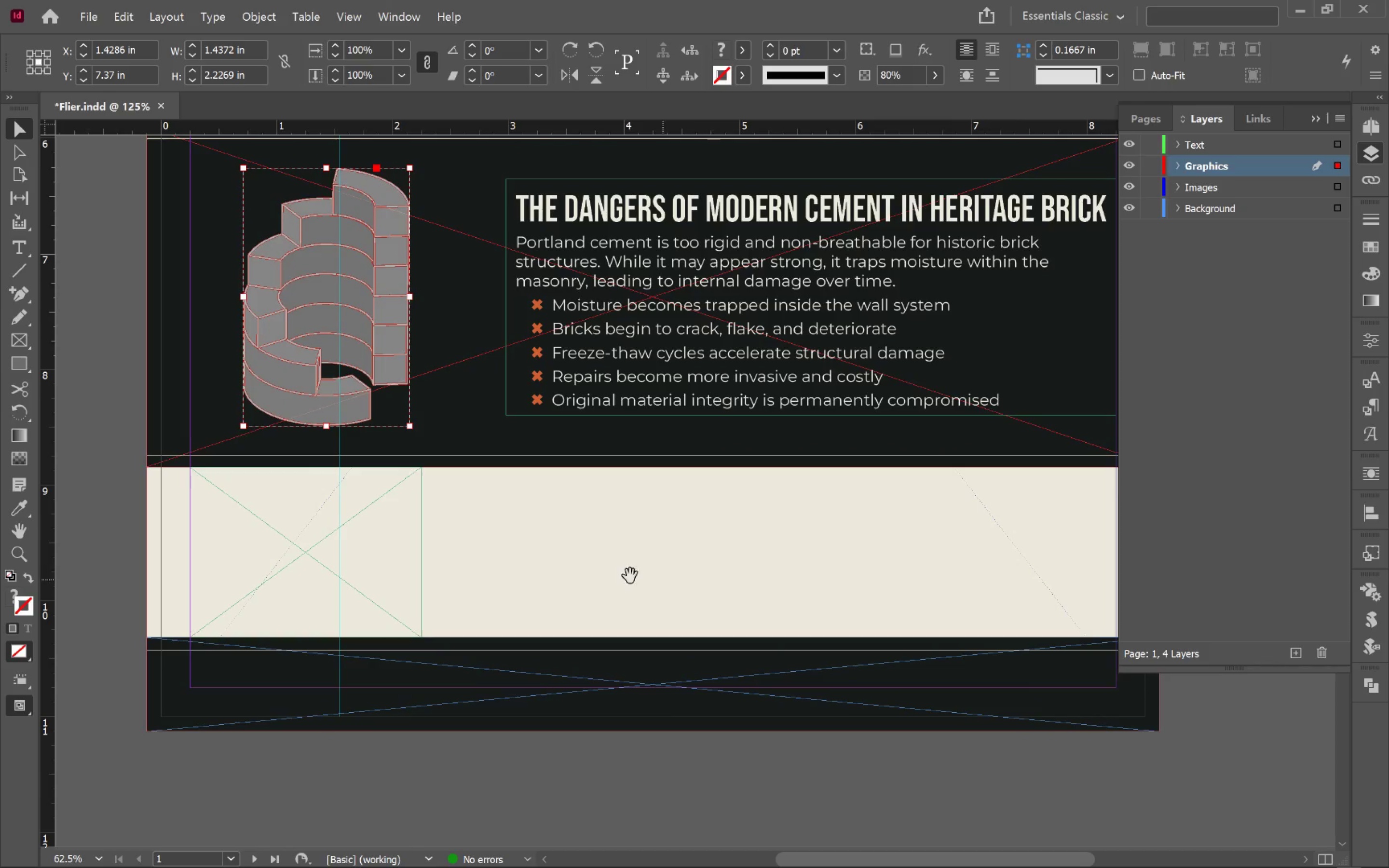 
key(Space)
 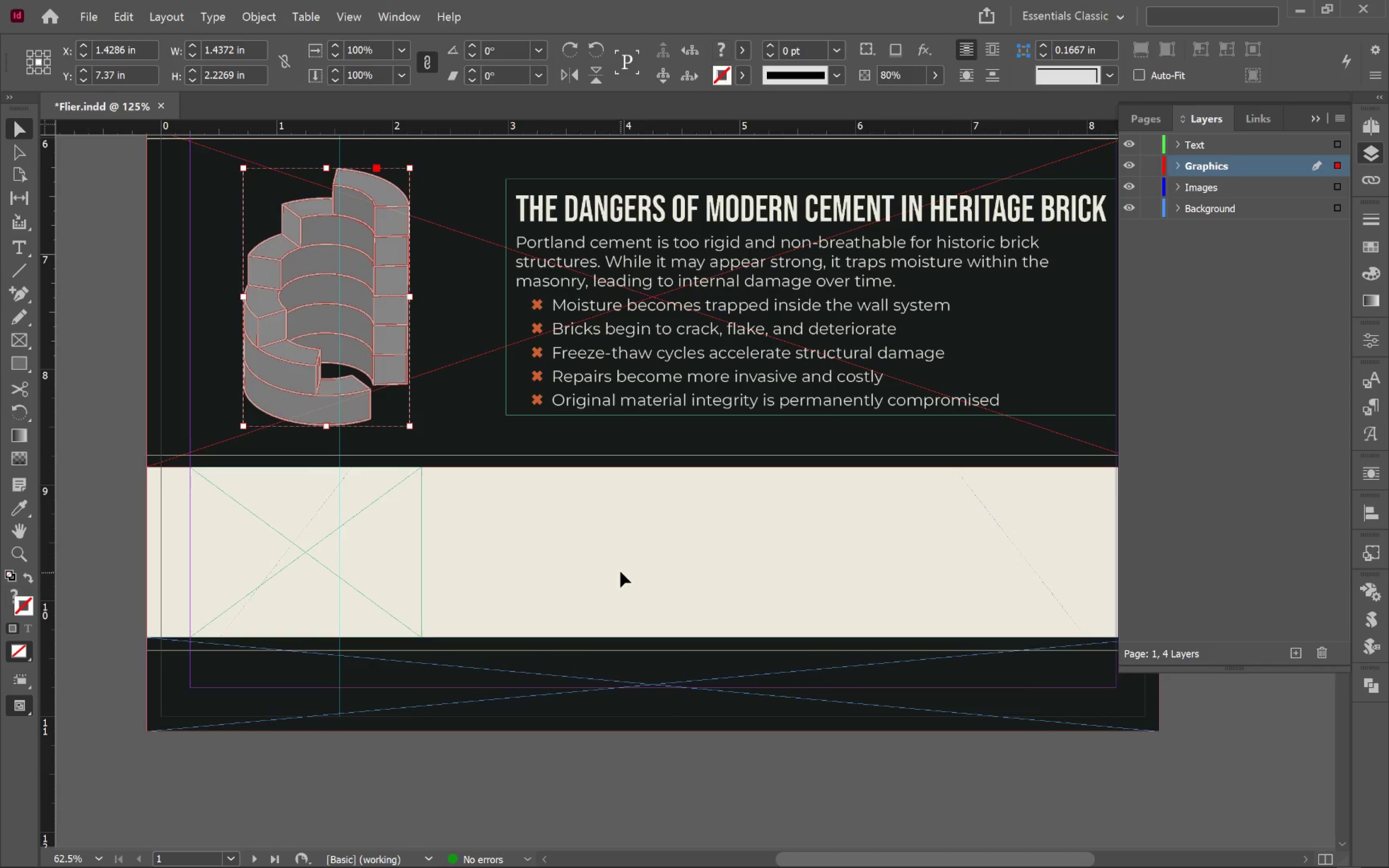 
hold_key(key=AltLeft, duration=0.39)
 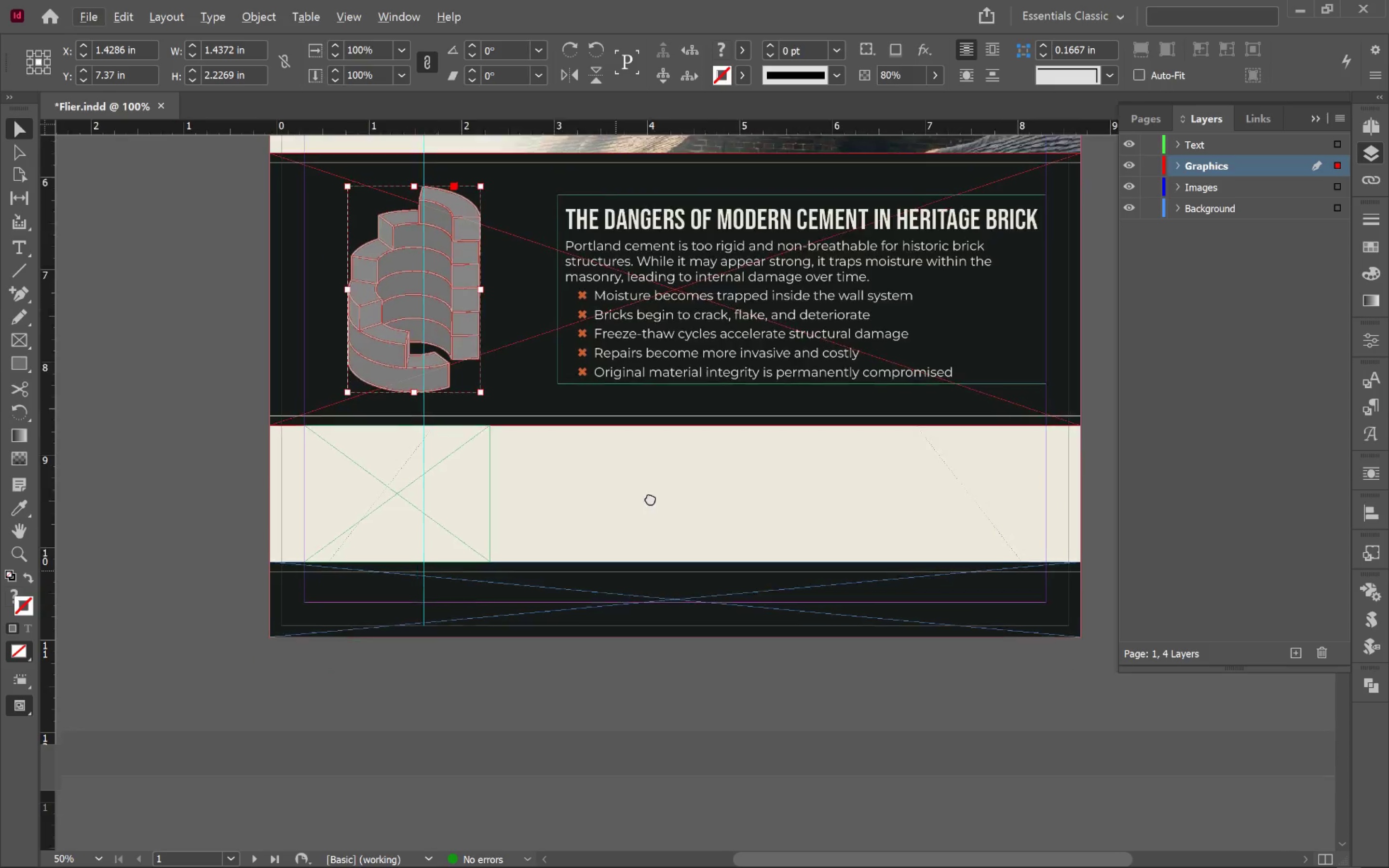 
hold_key(key=Space, duration=0.42)
 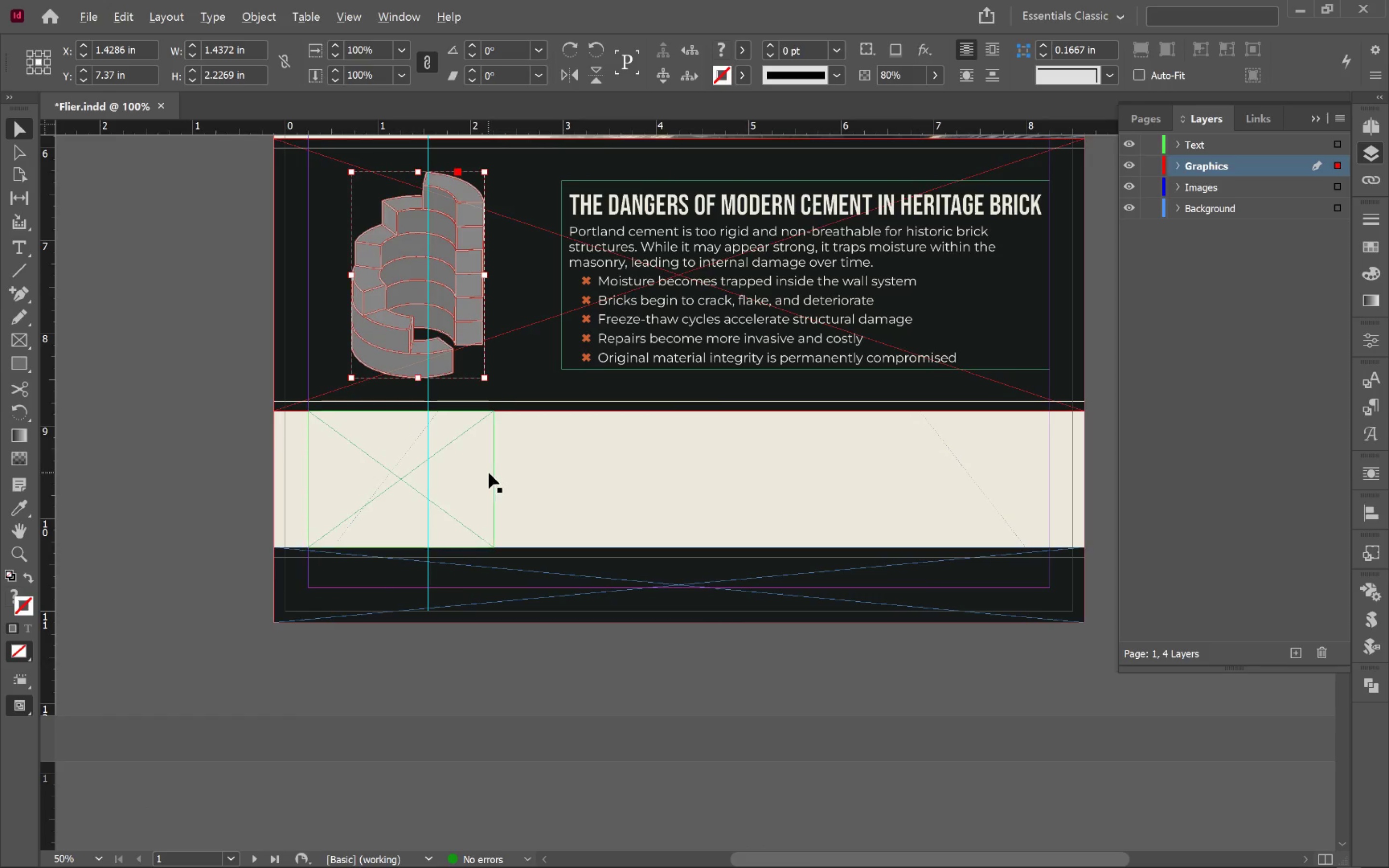 
left_click_drag(start_coordinate=[621, 566], to_coordinate=[654, 490])
 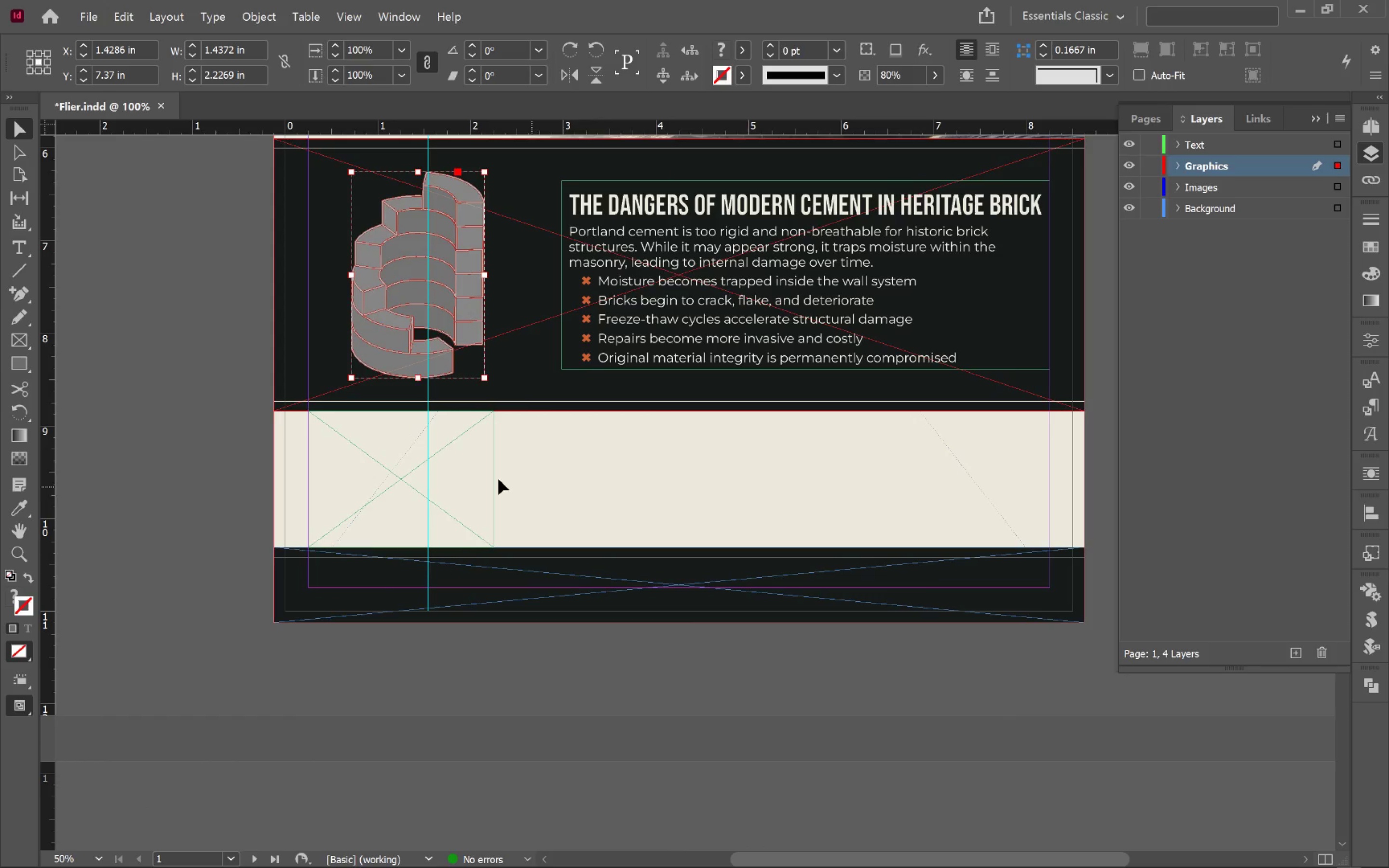 
scroll: coordinate [623, 568], scroll_direction: down, amount: 1.0
 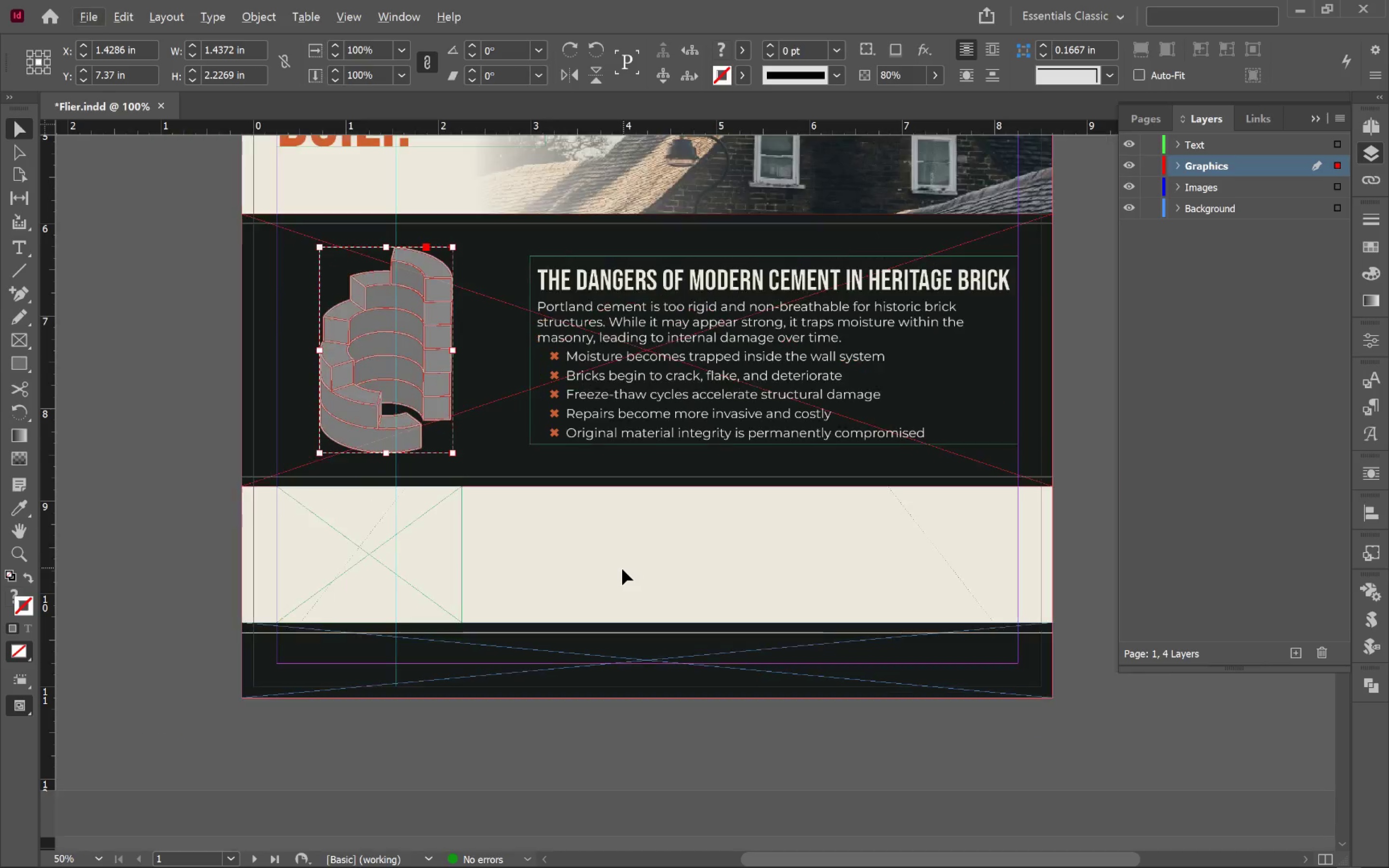 
hold_key(key=AltLeft, duration=0.73)
scroll: coordinate [490, 472], scroll_direction: up, amount: 3.0
 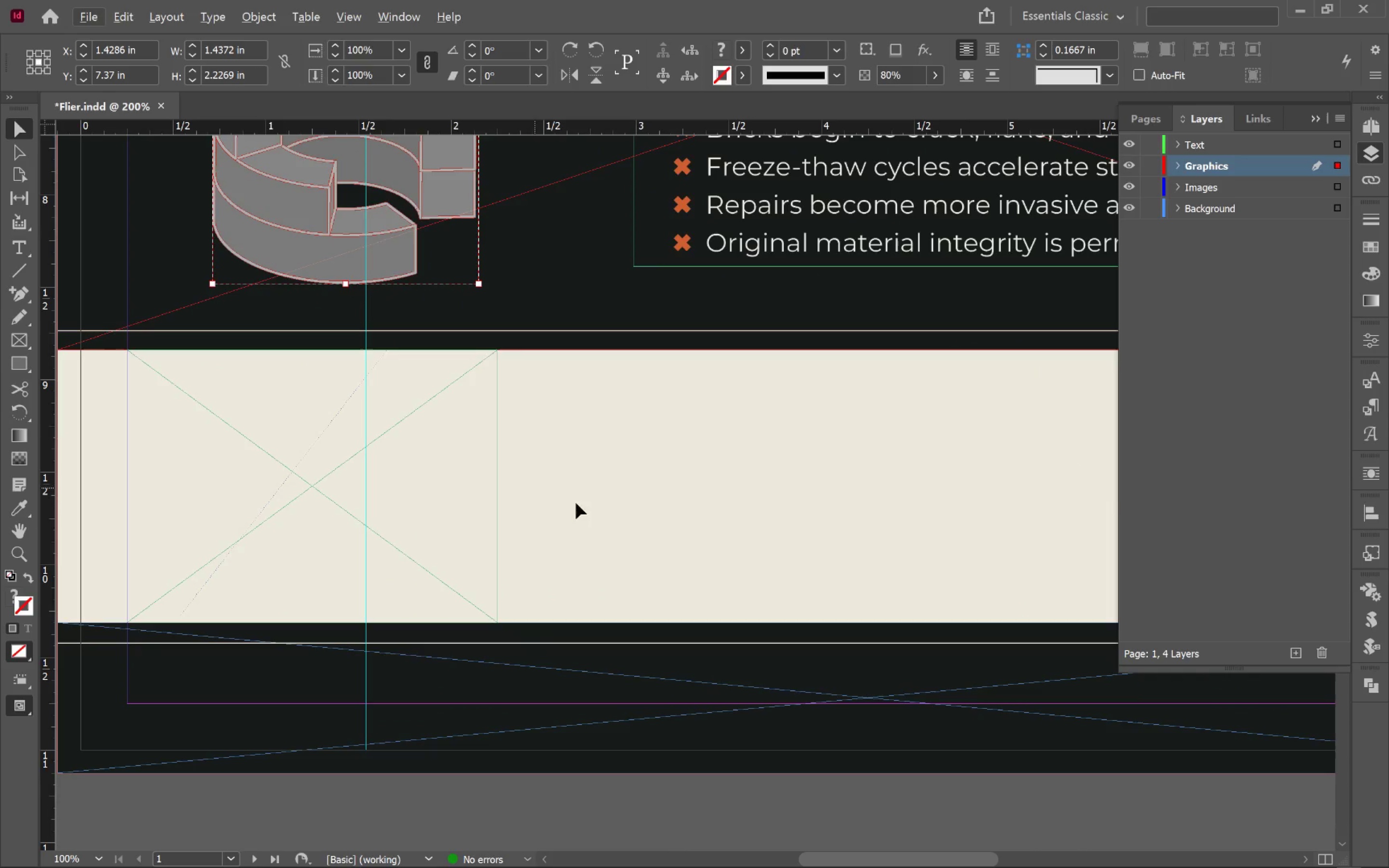 
hold_key(key=Space, duration=0.81)
 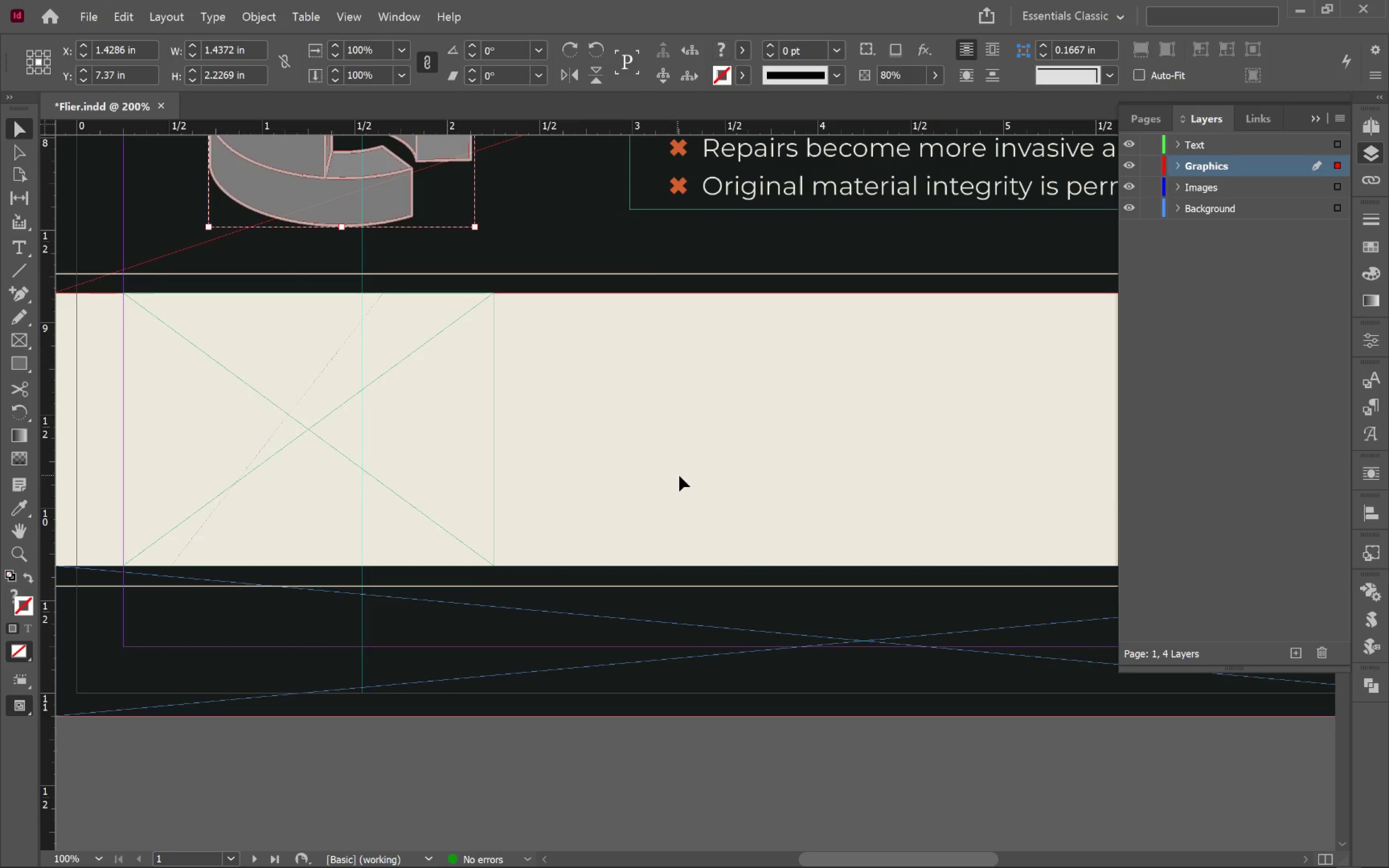 
left_click_drag(start_coordinate=[665, 531], to_coordinate=[661, 475])
 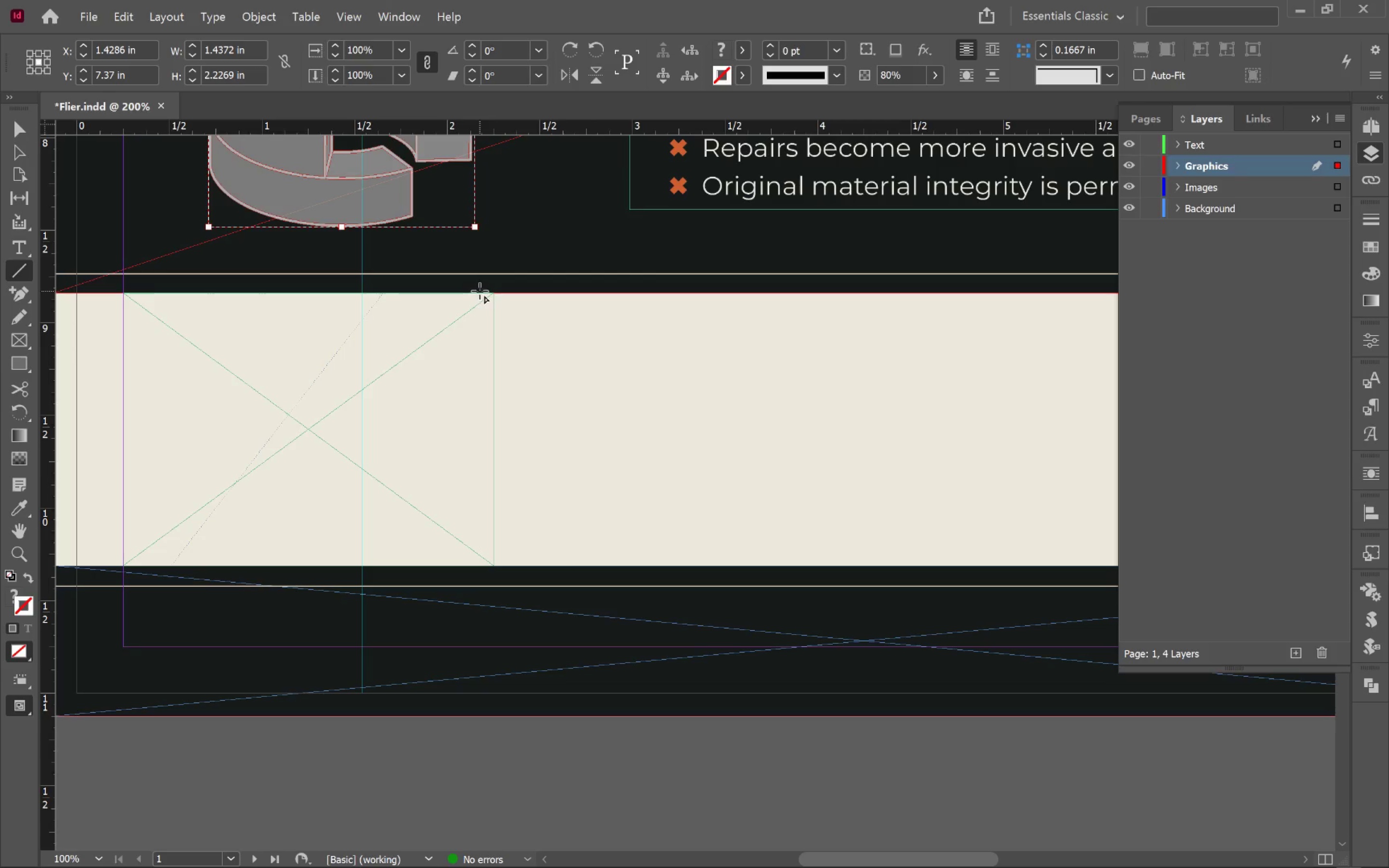 
left_click_drag(start_coordinate=[493, 291], to_coordinate=[496, 567])
 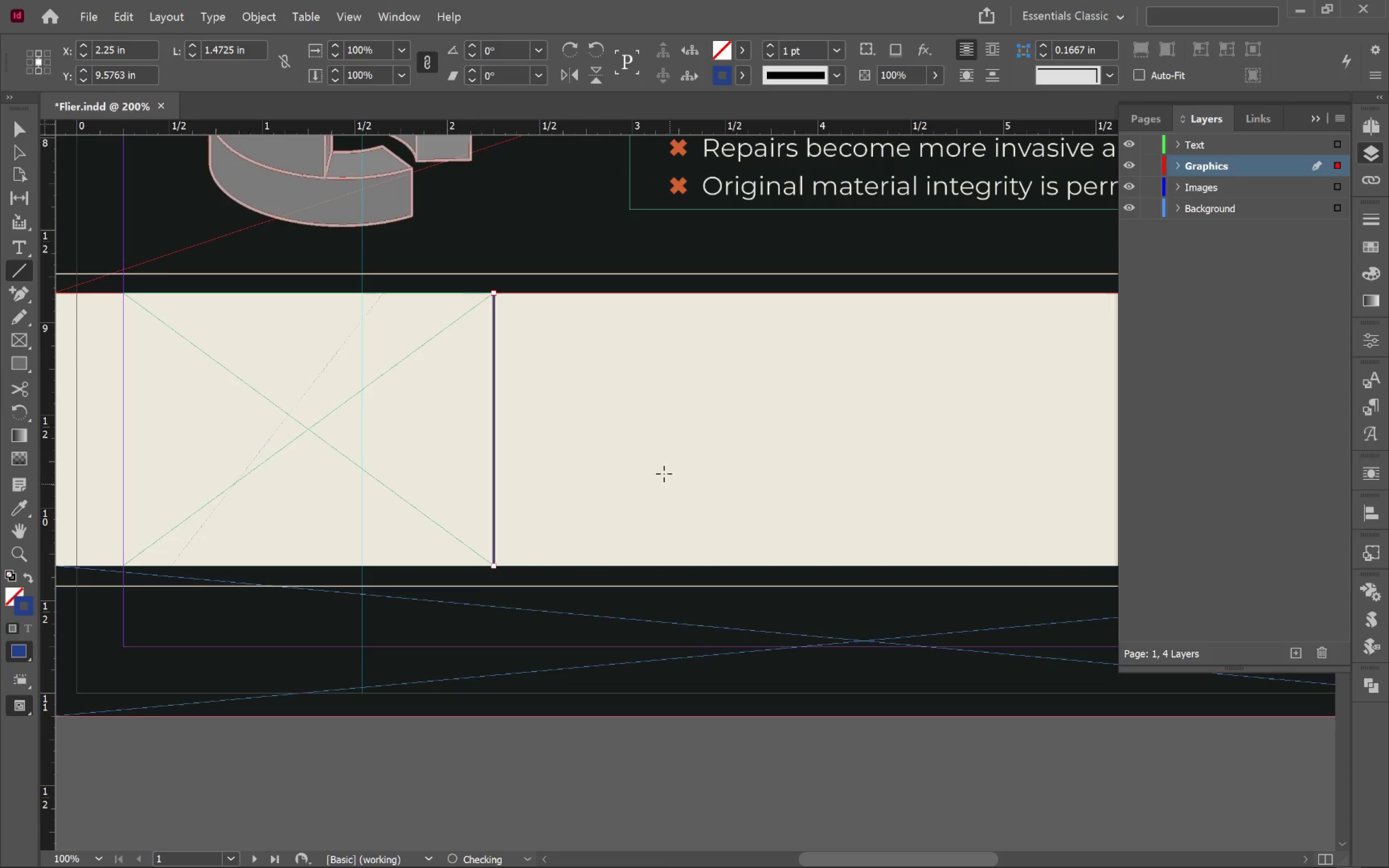 
hold_key(key=ShiftLeft, duration=2.93)
 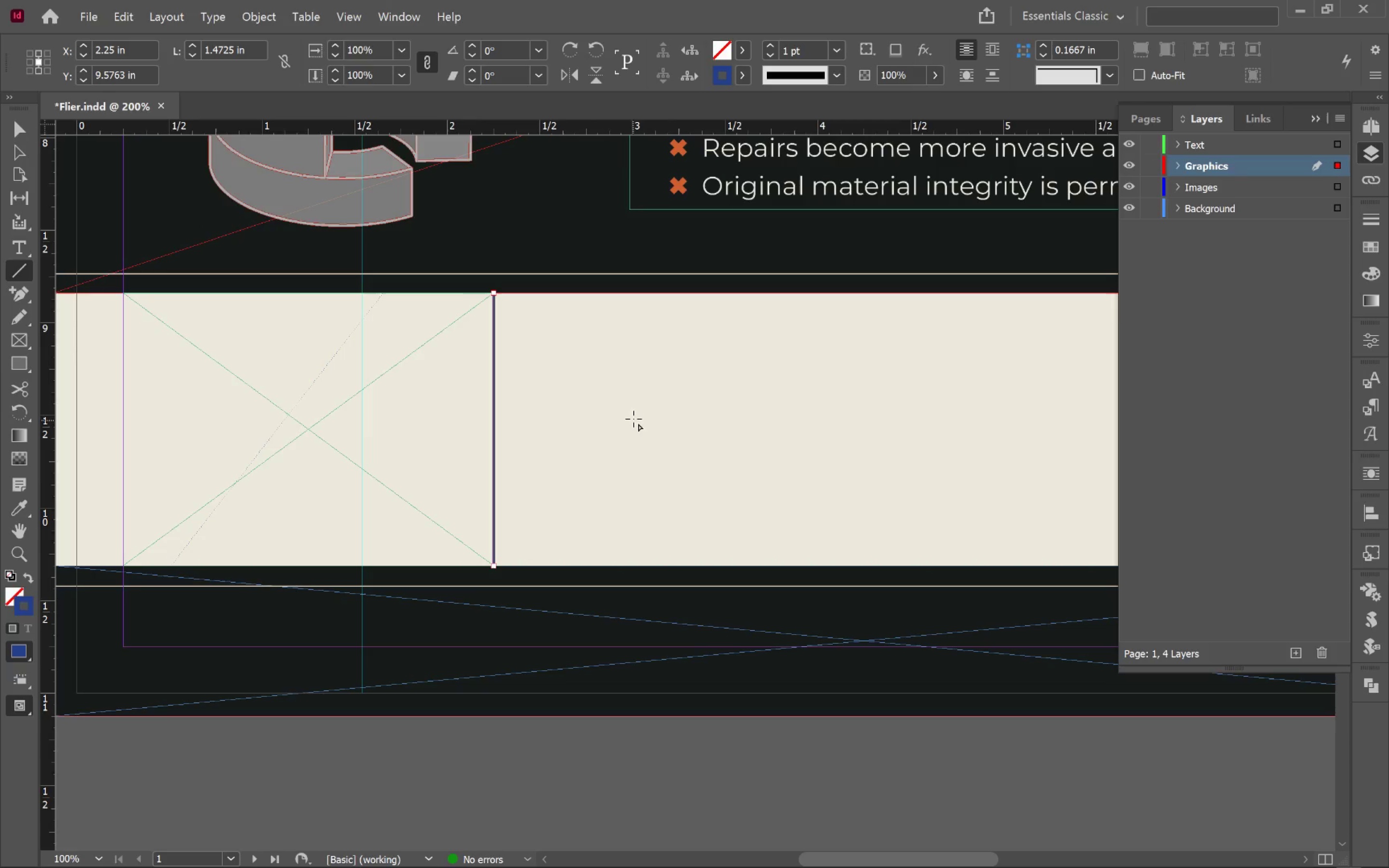 
hold_key(key=AltLeft, duration=0.37)
 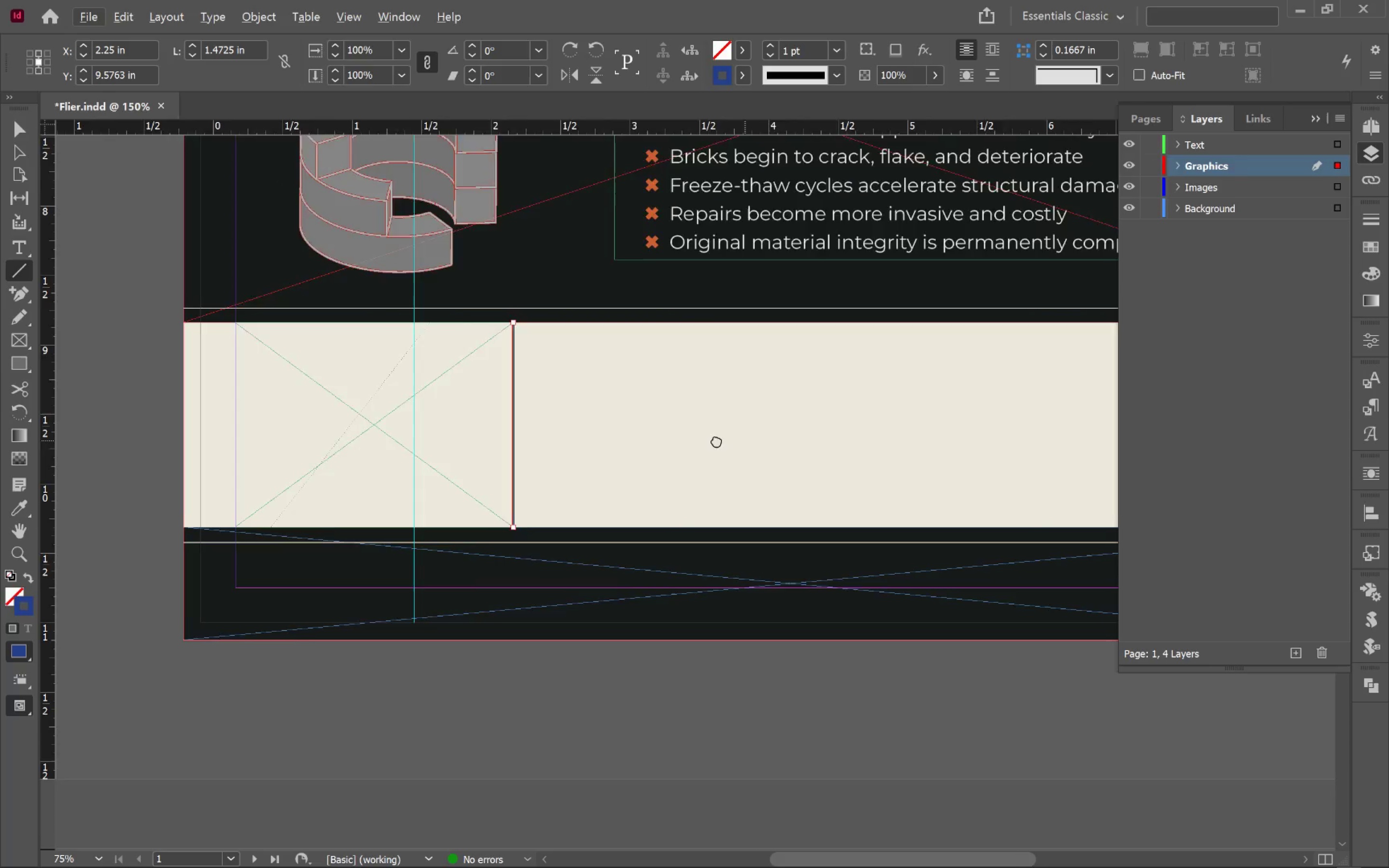 
hold_key(key=Space, duration=1.26)
 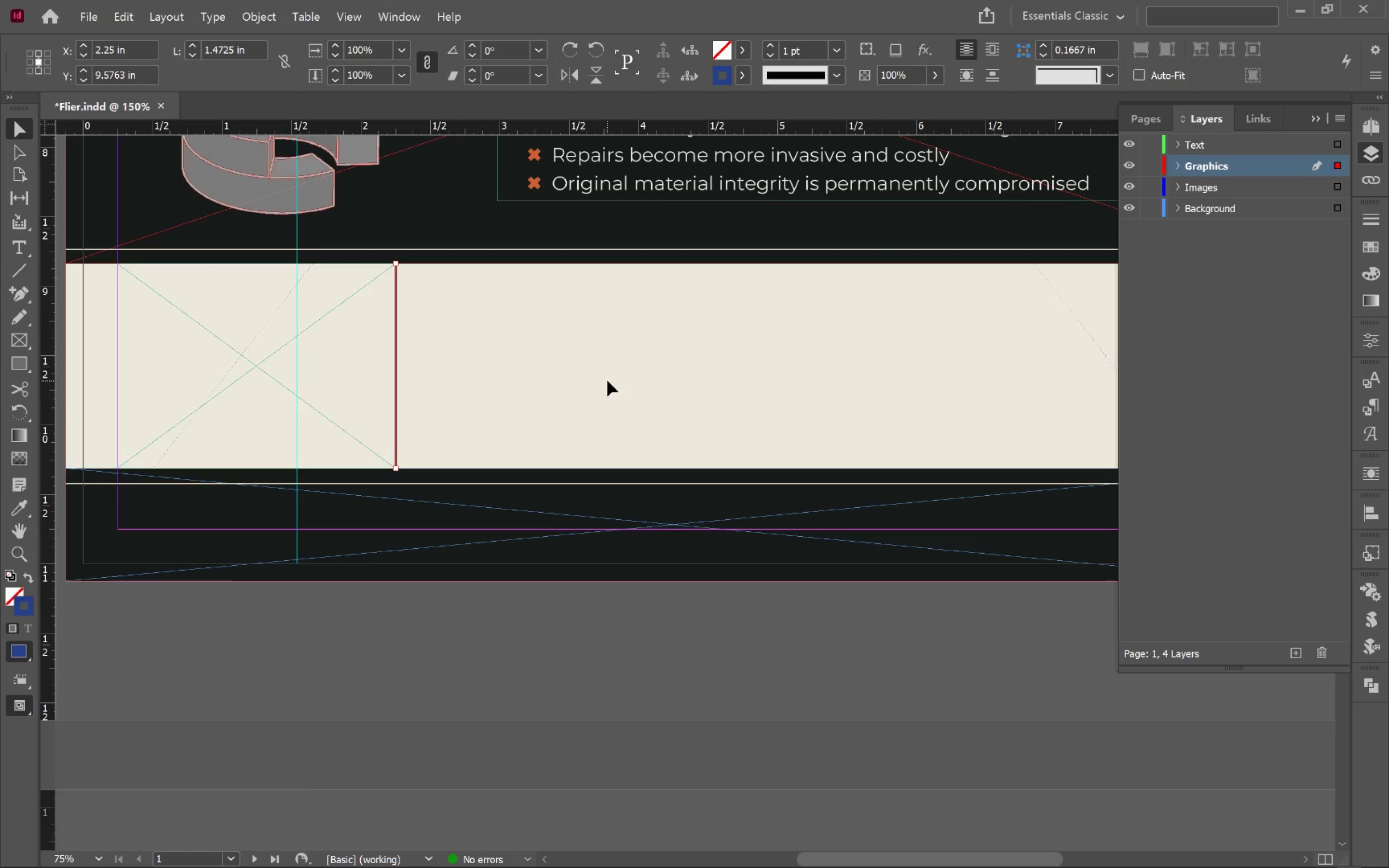 
scroll: coordinate [633, 414], scroll_direction: down, amount: 1.0
 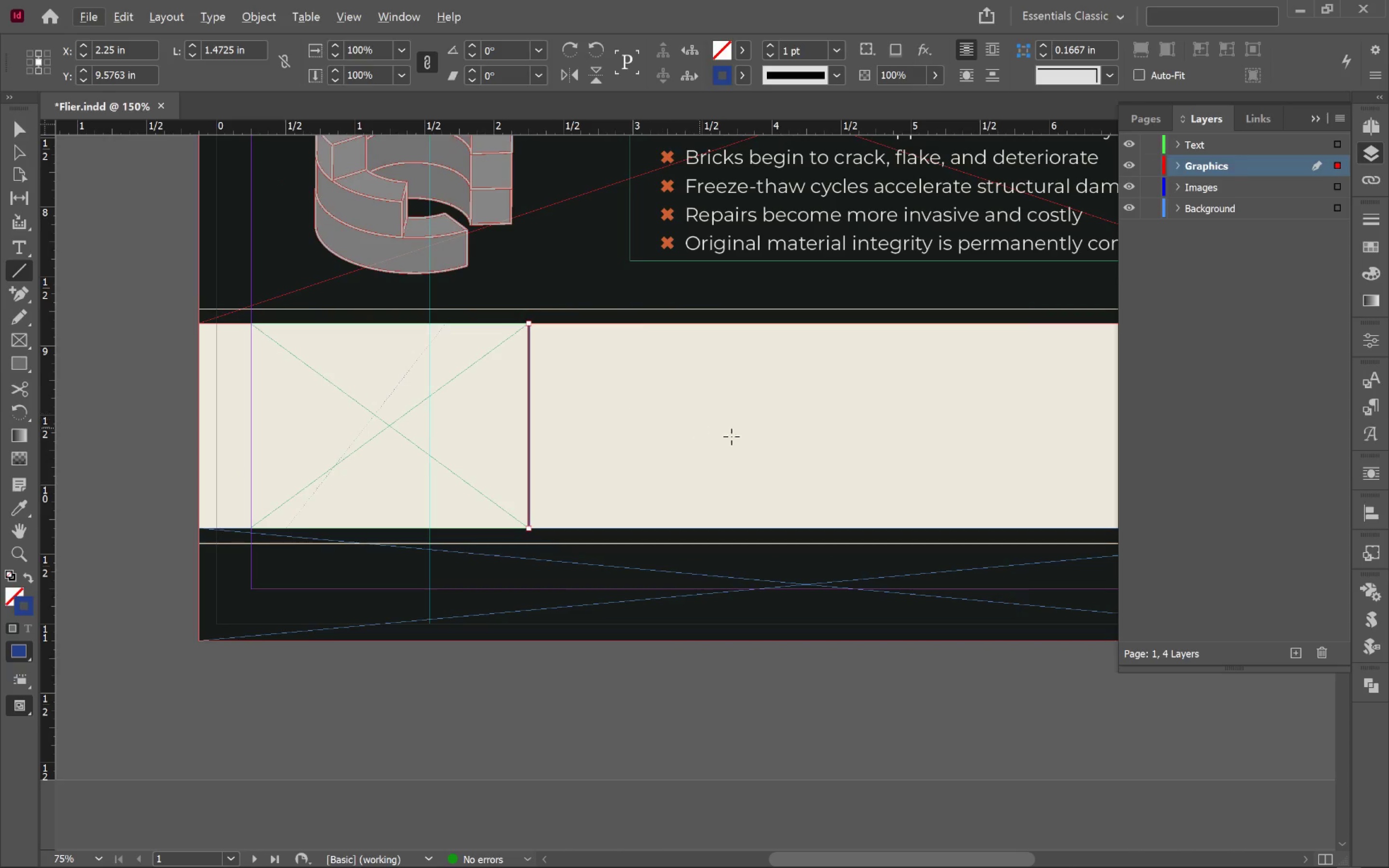 
left_click_drag(start_coordinate=[740, 441], to_coordinate=[607, 380])
 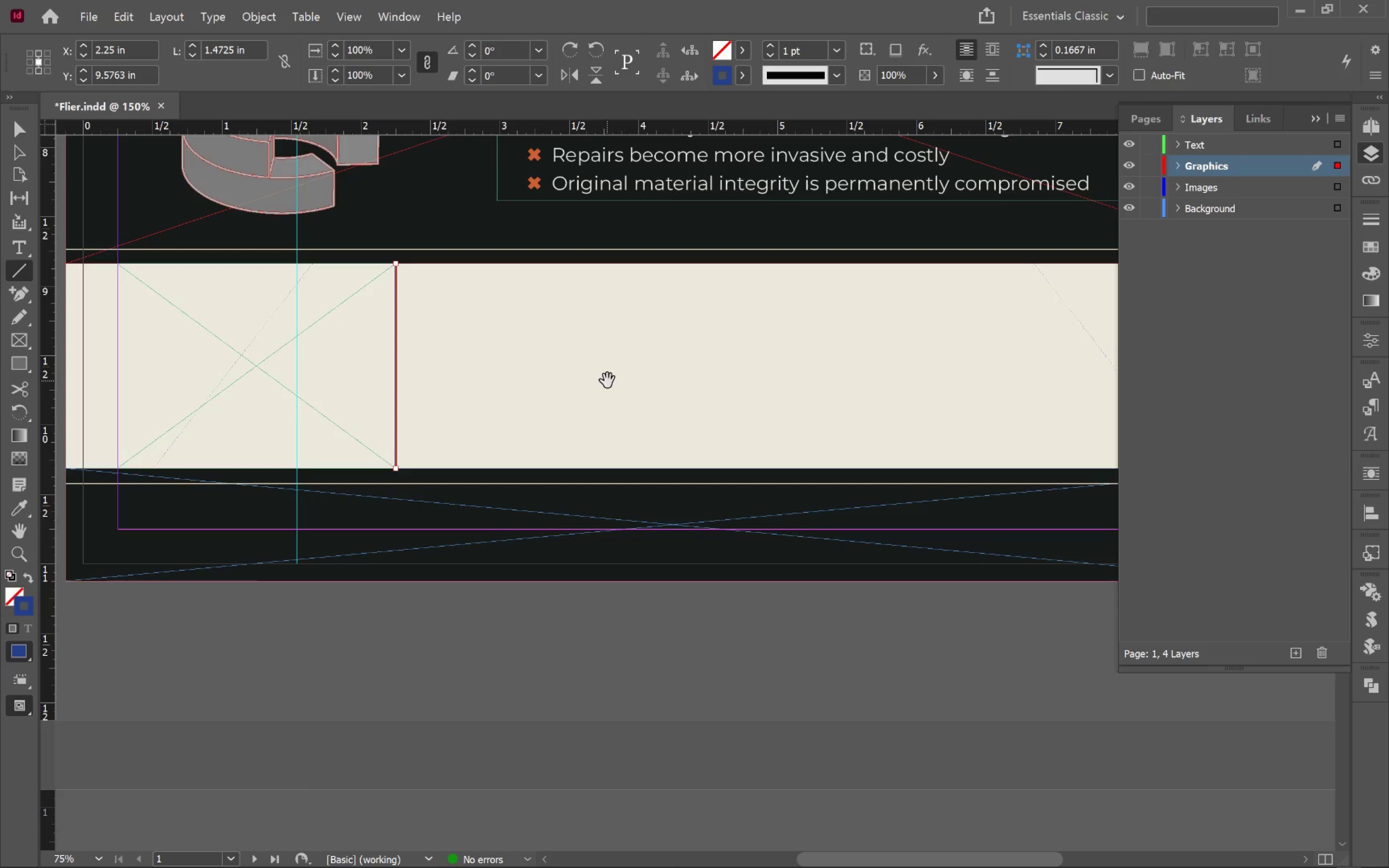 
key(V)
 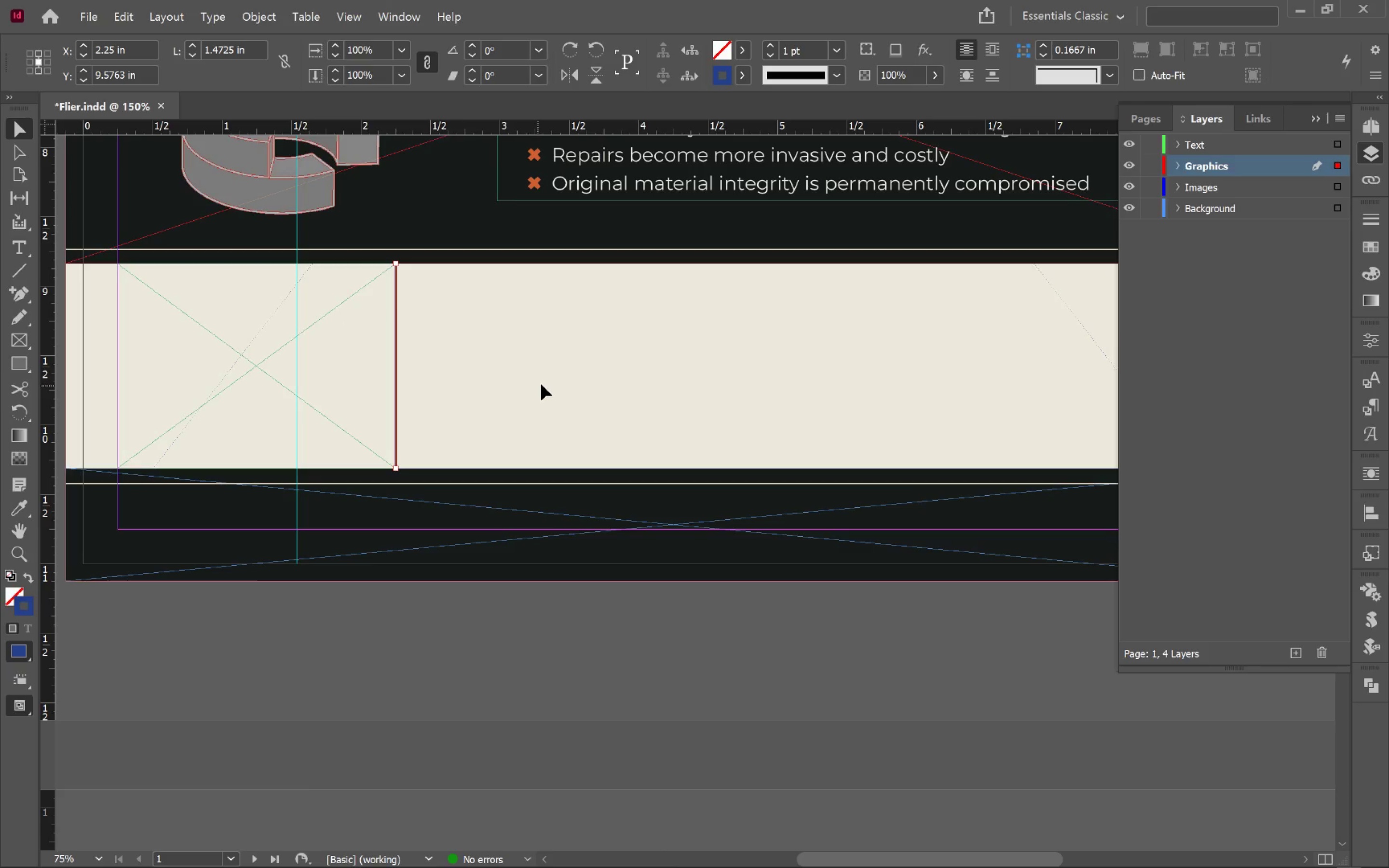 
left_click([551, 382])
 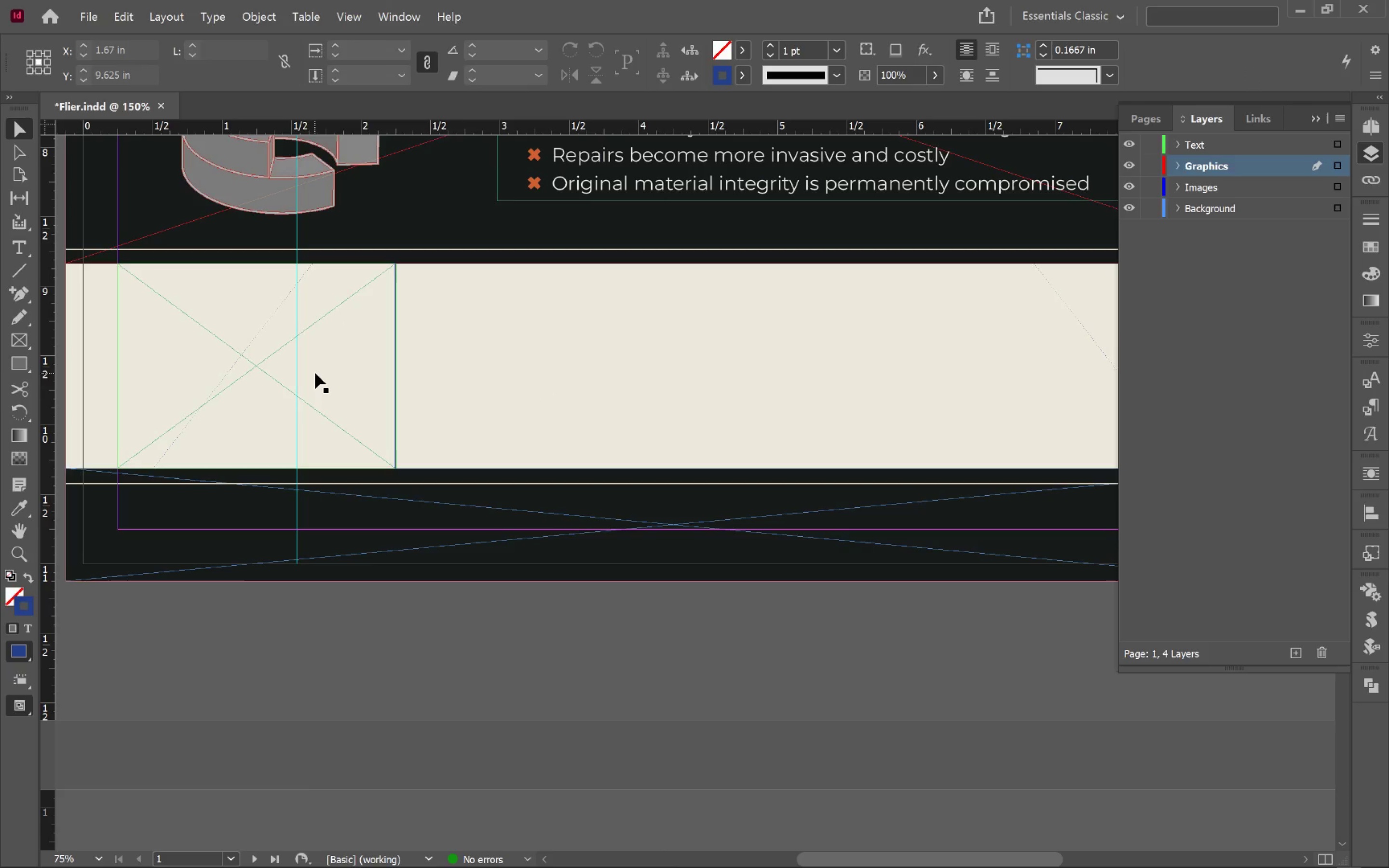 
left_click_drag(start_coordinate=[315, 373], to_coordinate=[592, 396])
 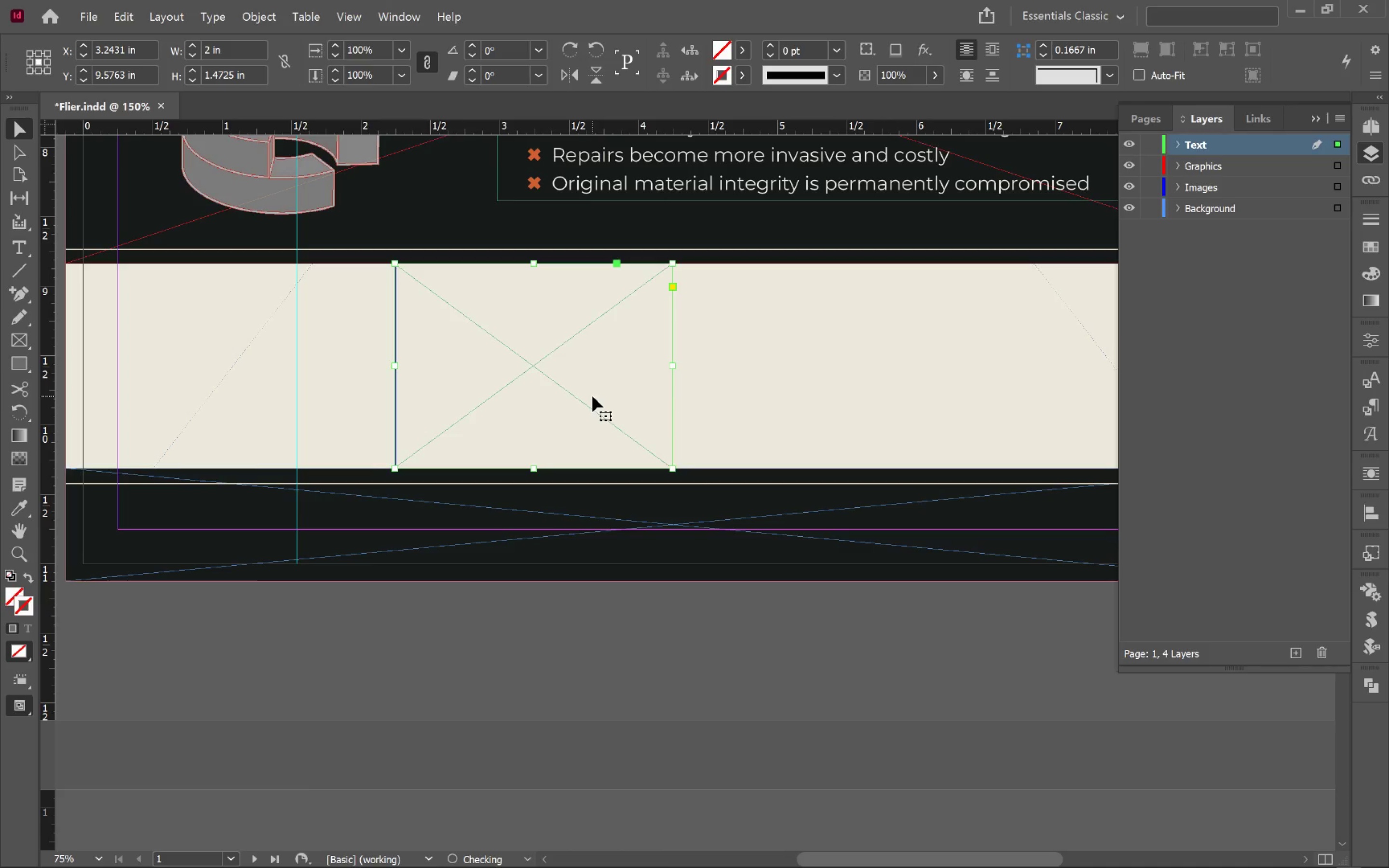 
hold_key(key=ShiftLeft, duration=2.04)
 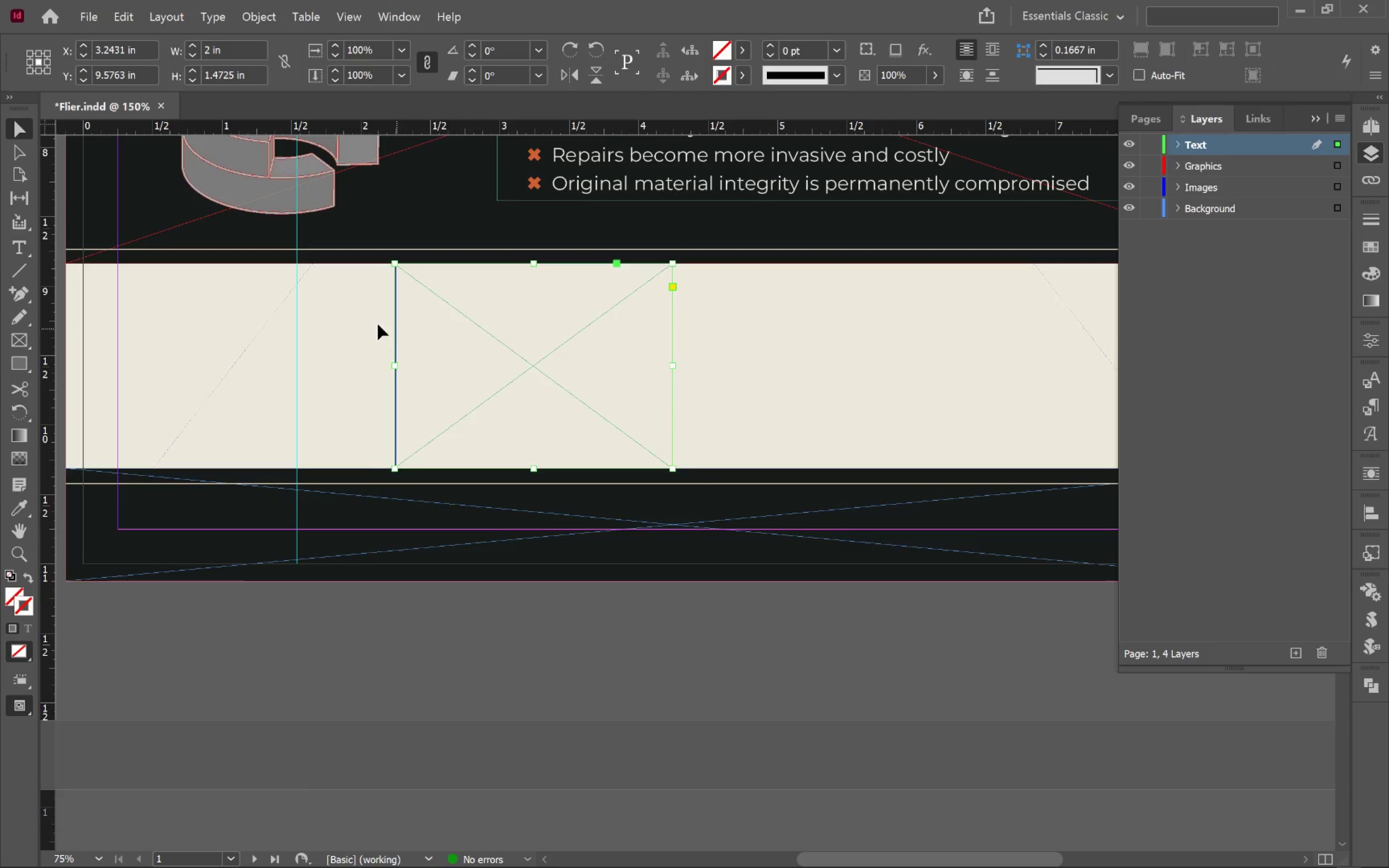 
left_click([353, 317])
 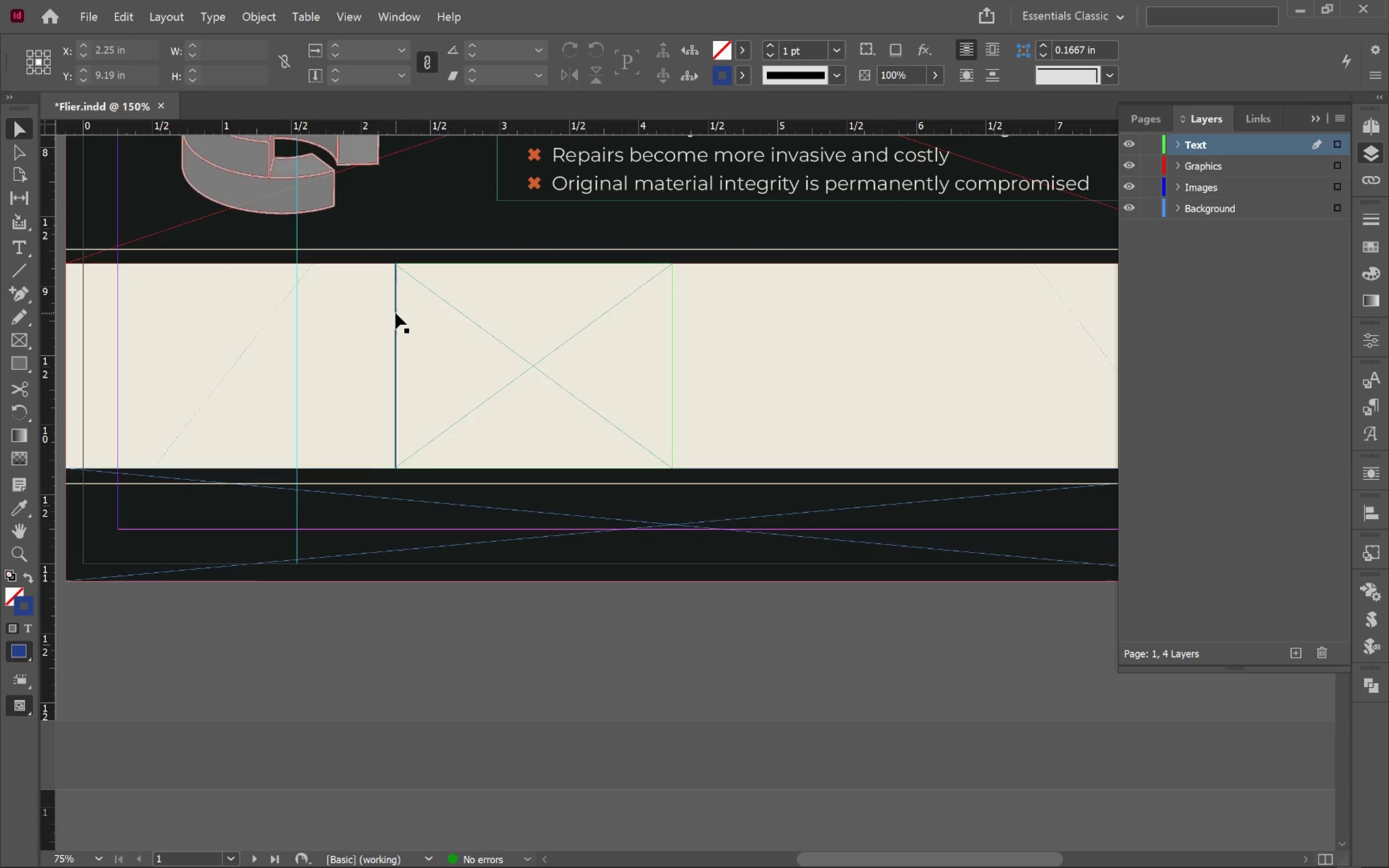 
left_click_drag(start_coordinate=[395, 313], to_coordinate=[655, 336])
 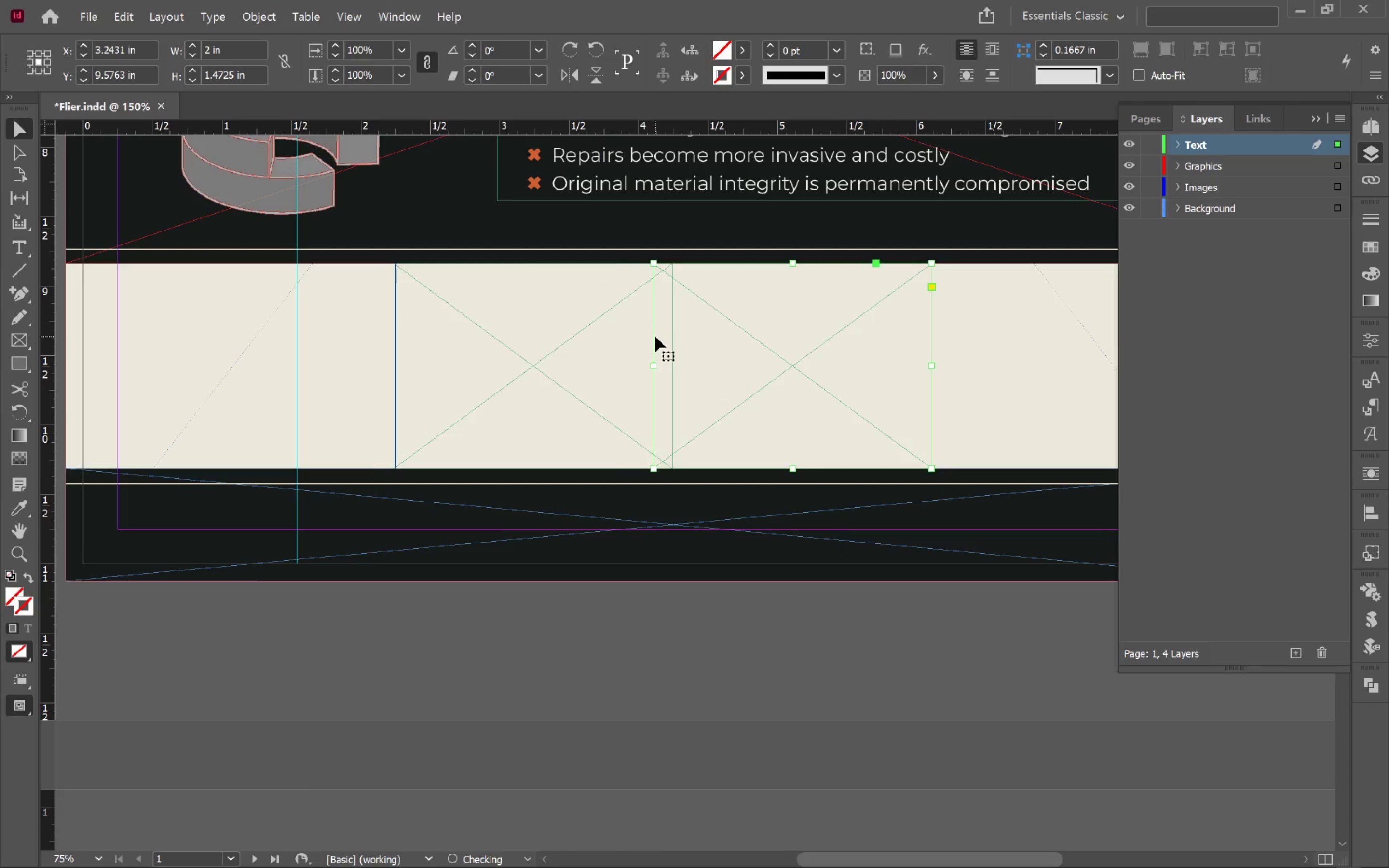 
hold_key(key=AltLeft, duration=1.29)
 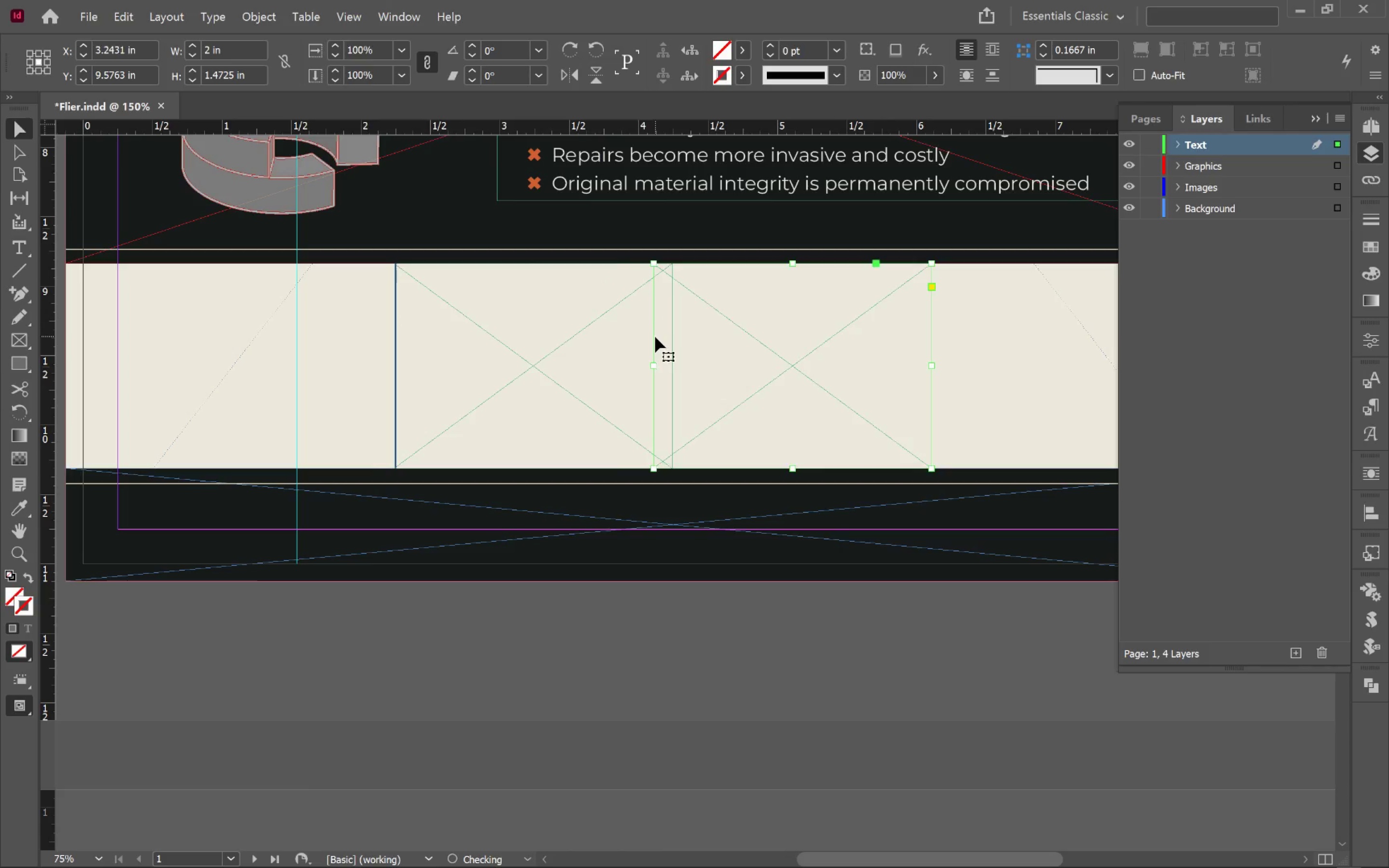 
hold_key(key=ShiftLeft, duration=0.74)
 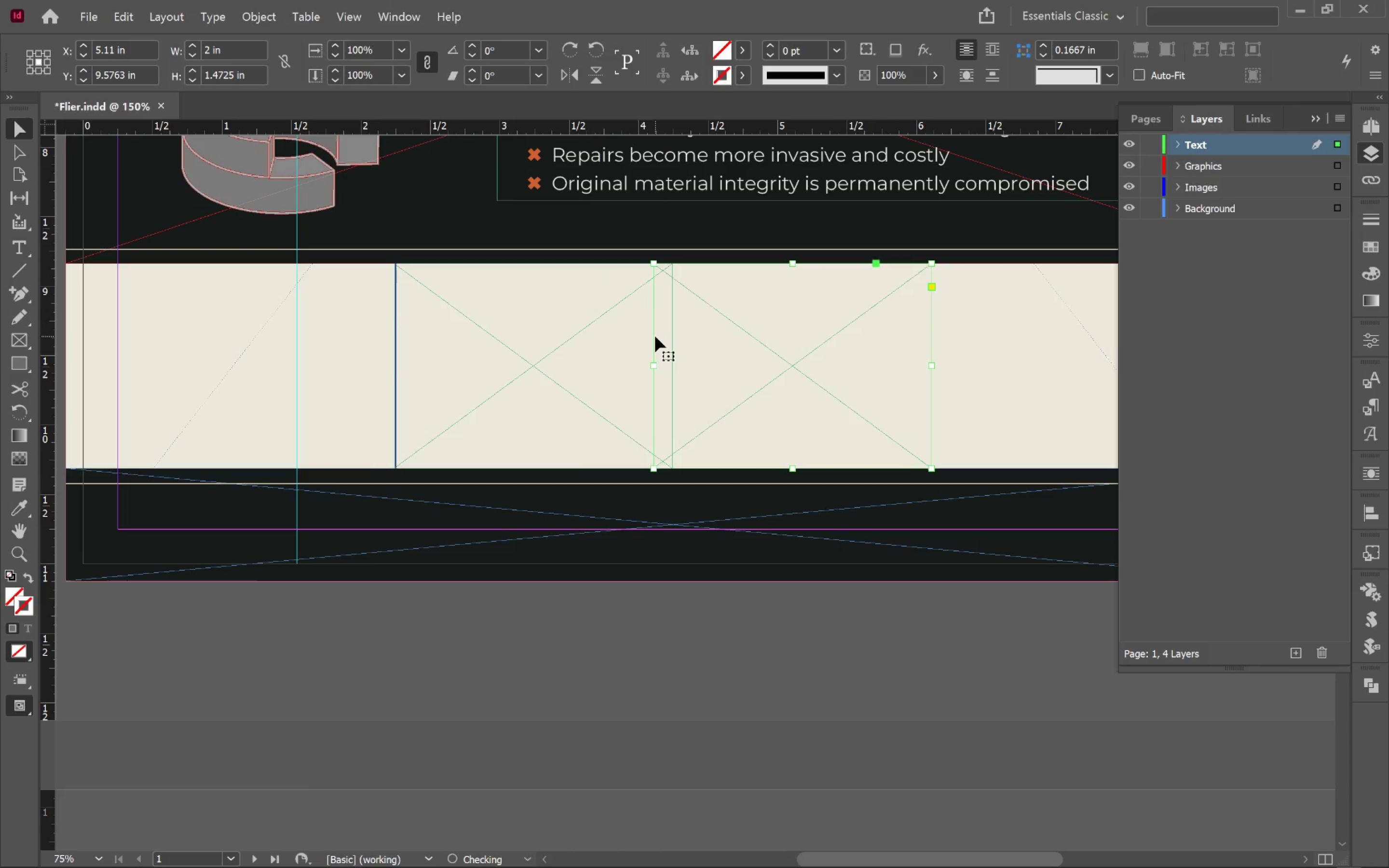 
key(Control+Z)
 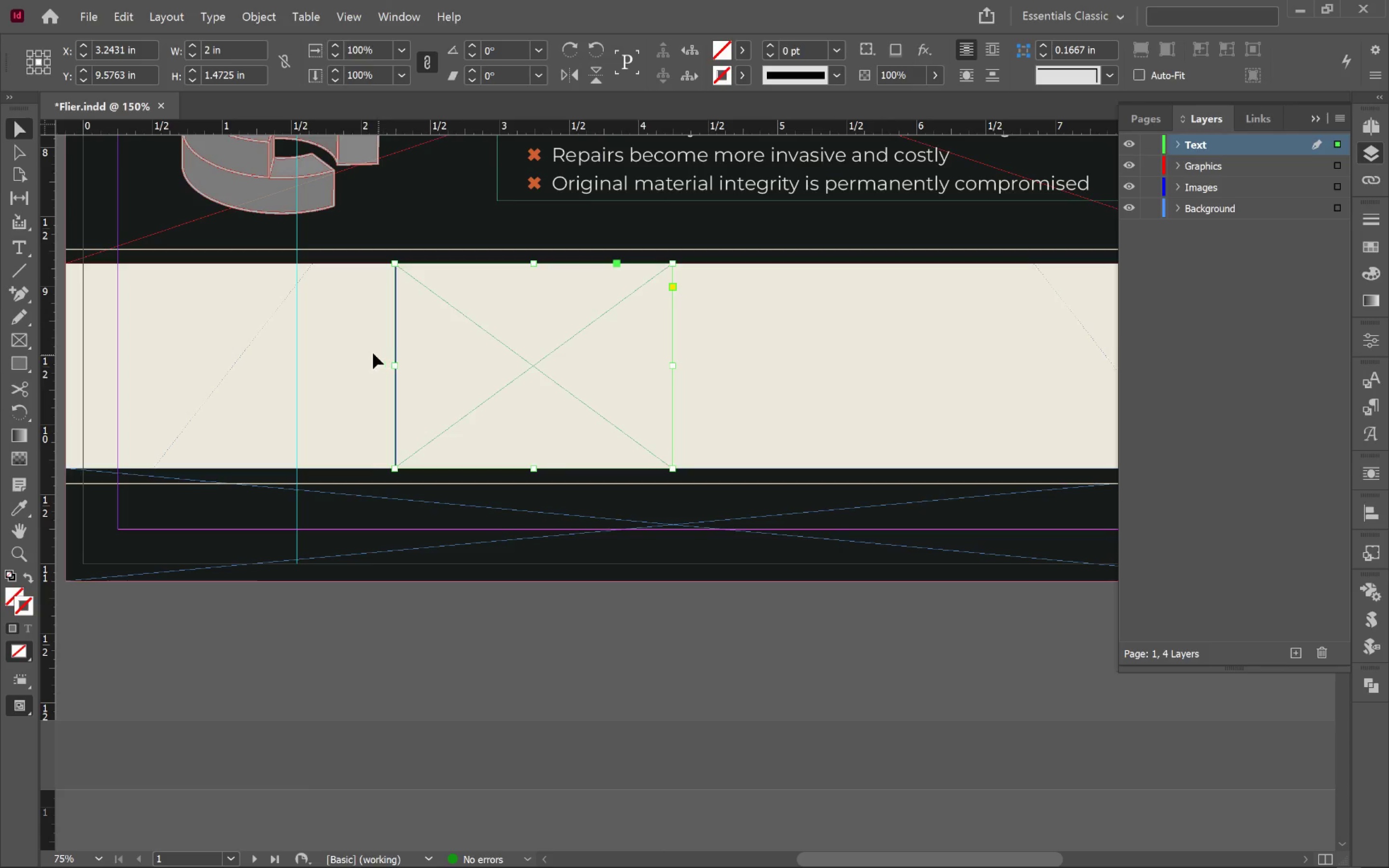 
left_click([337, 330])
 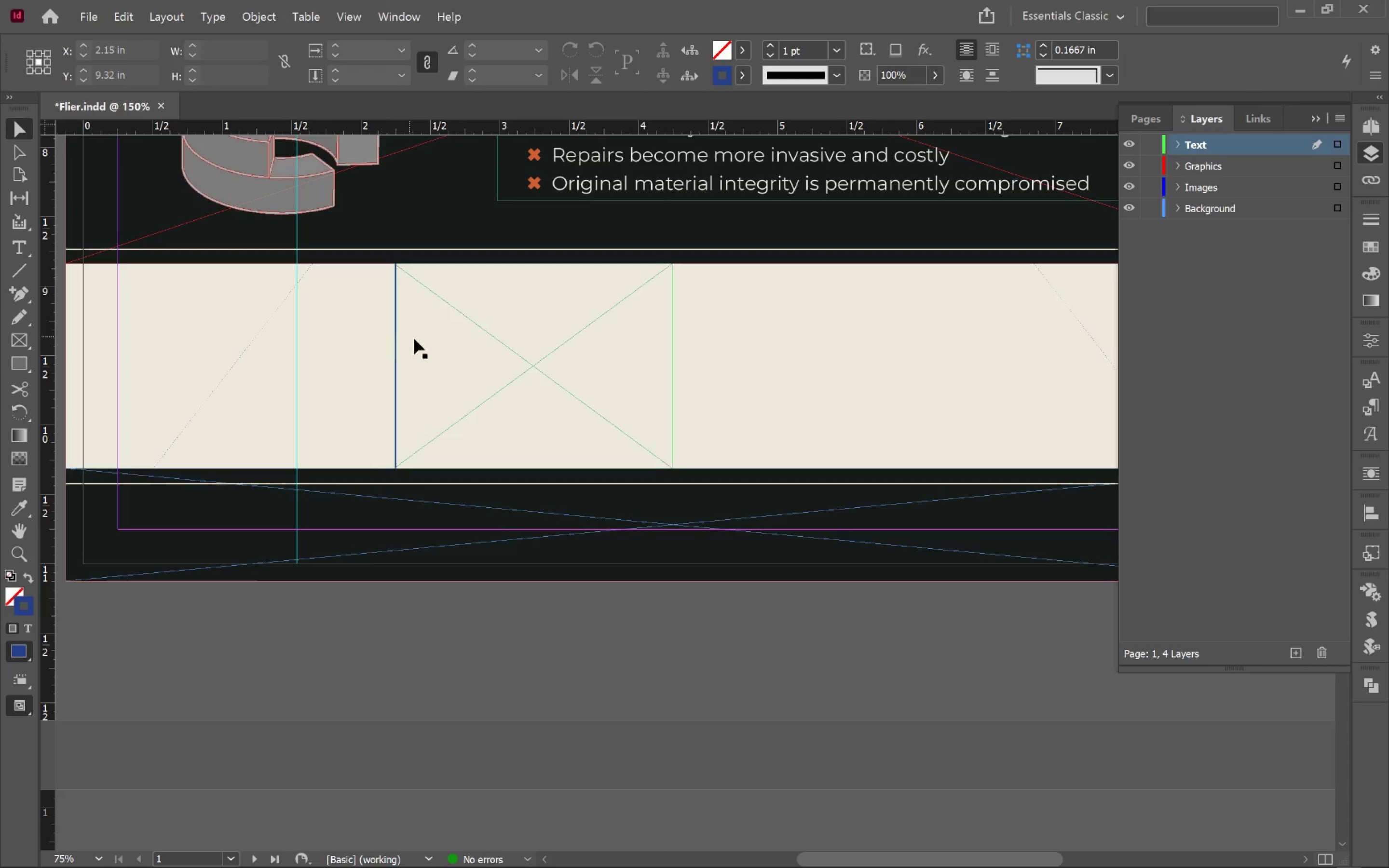 
key(Control+Z)
 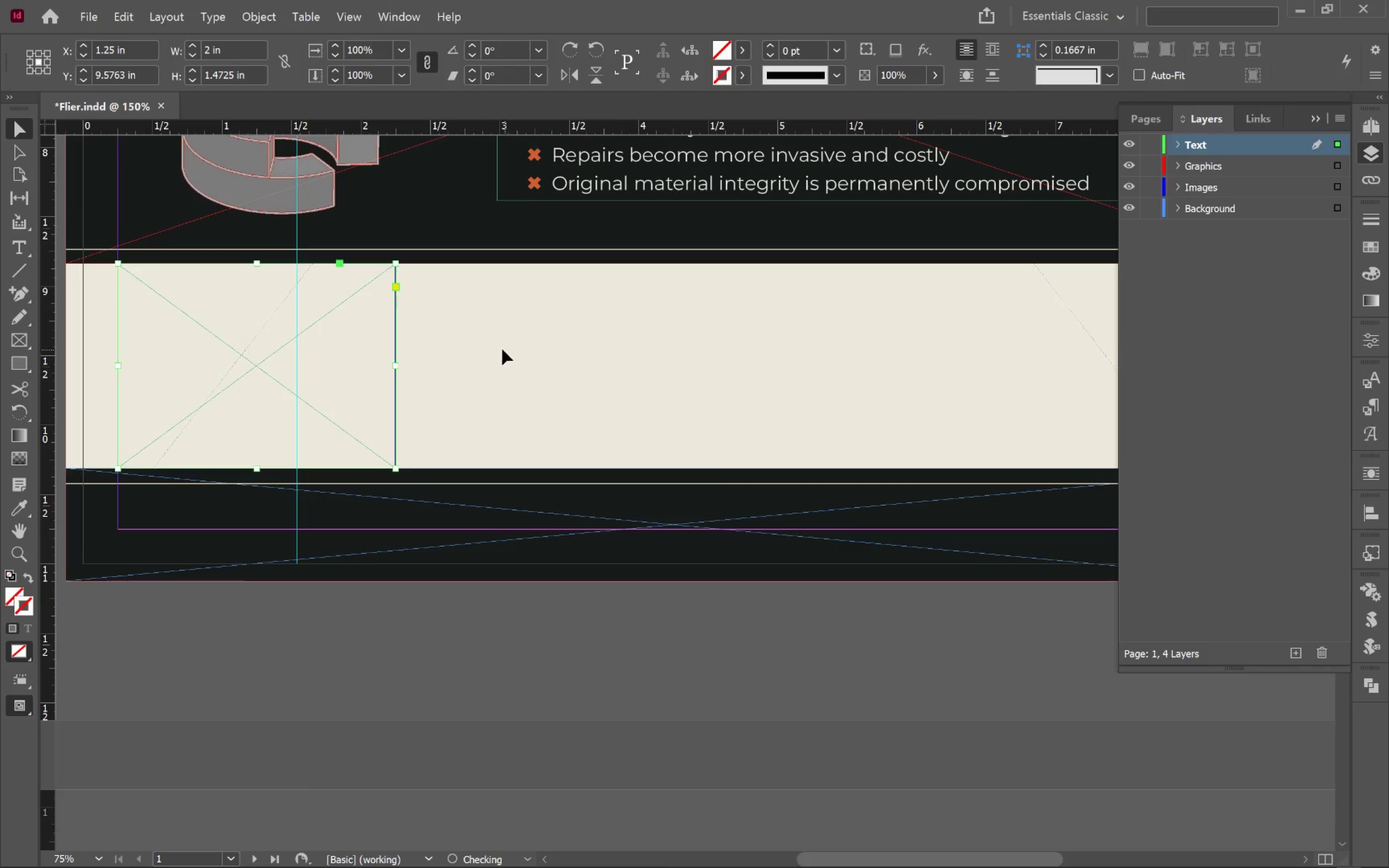 
left_click([500, 345])
 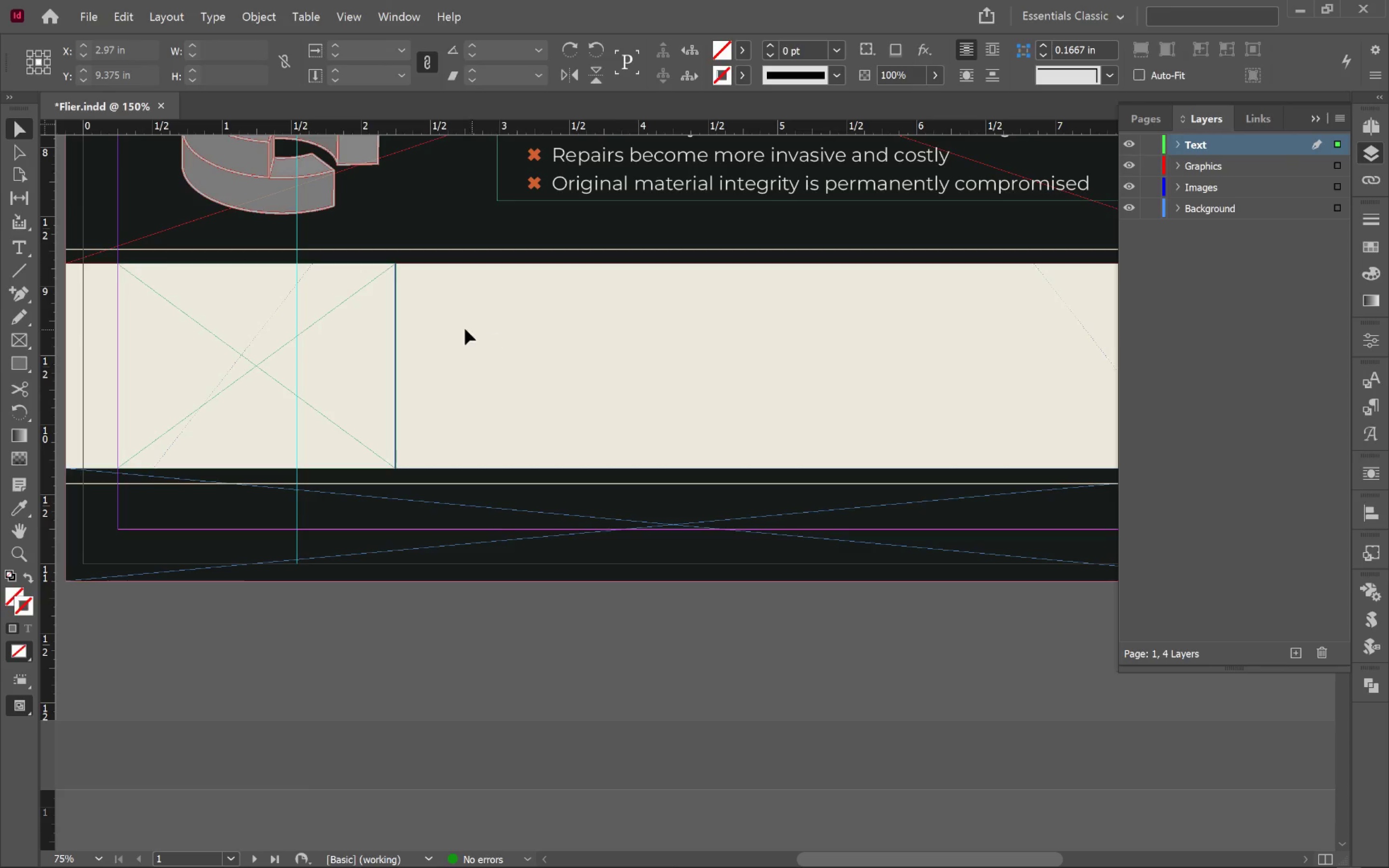 
left_click_drag(start_coordinate=[465, 328], to_coordinate=[314, 363])
 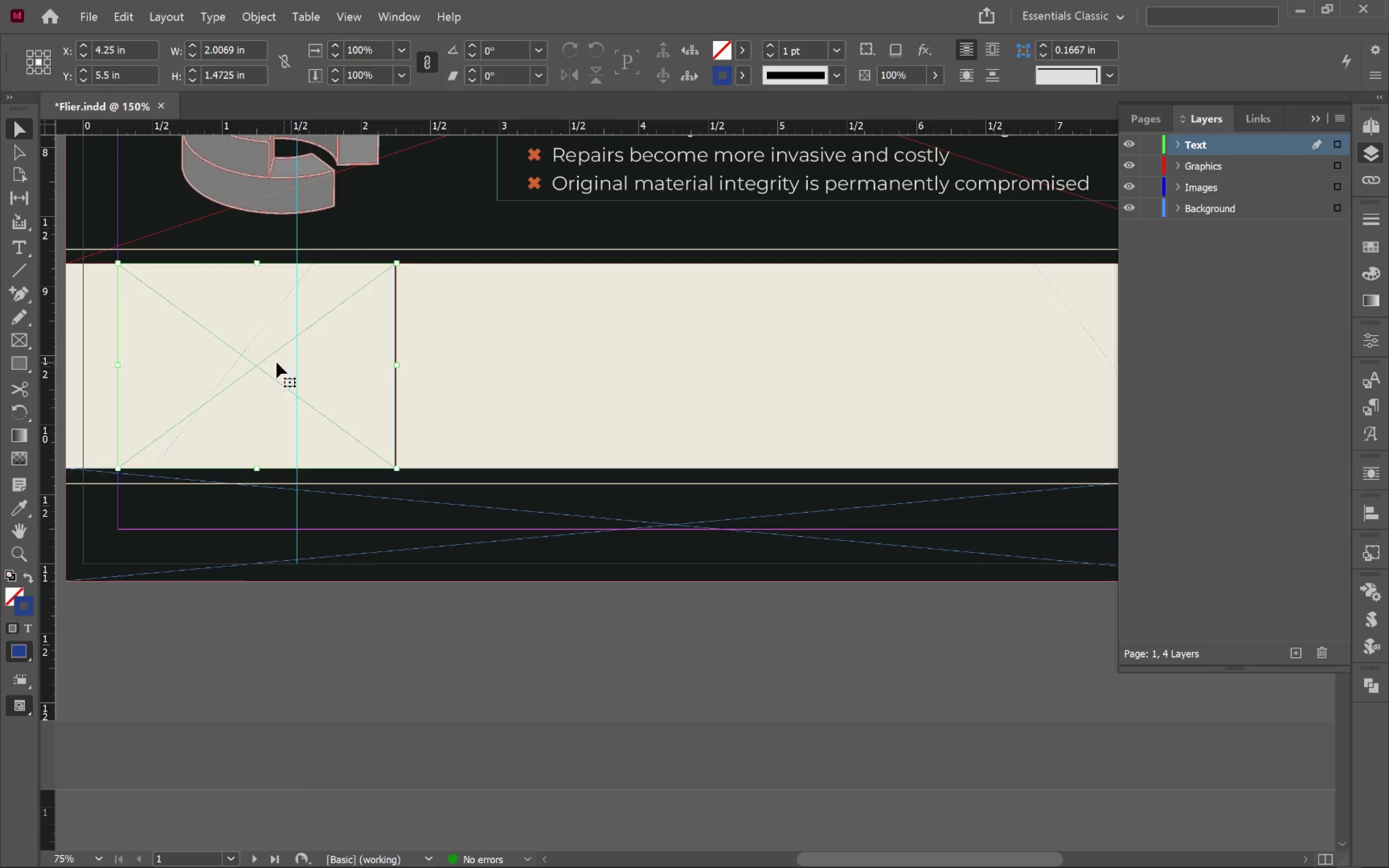 
hold_key(key=AltLeft, duration=2.27)
left_click_drag(start_coordinate=[272, 364], to_coordinate=[553, 388])
 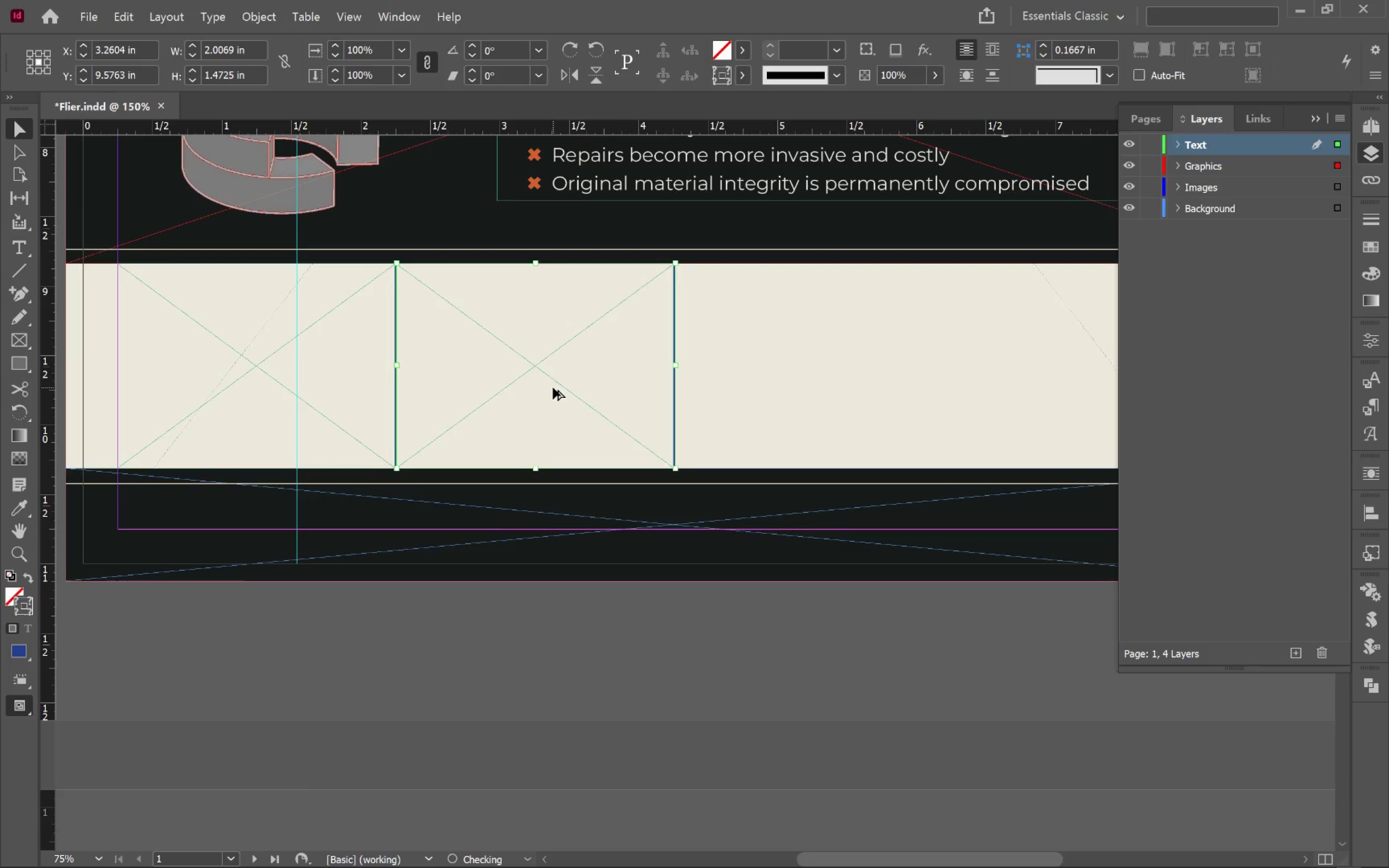 
hold_key(key=ShiftLeft, duration=1.95)
 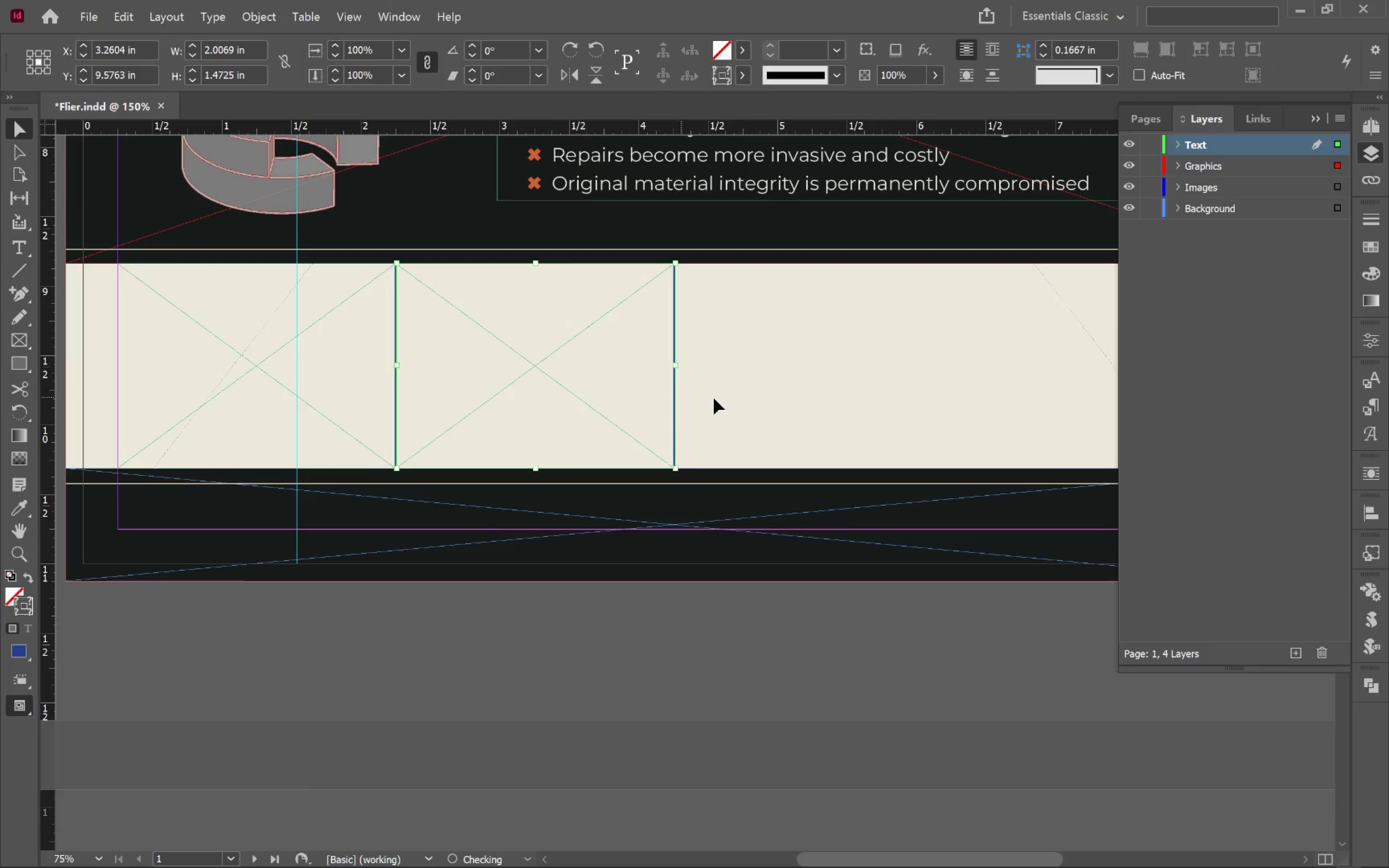 
hold_key(key=Space, duration=0.96)
 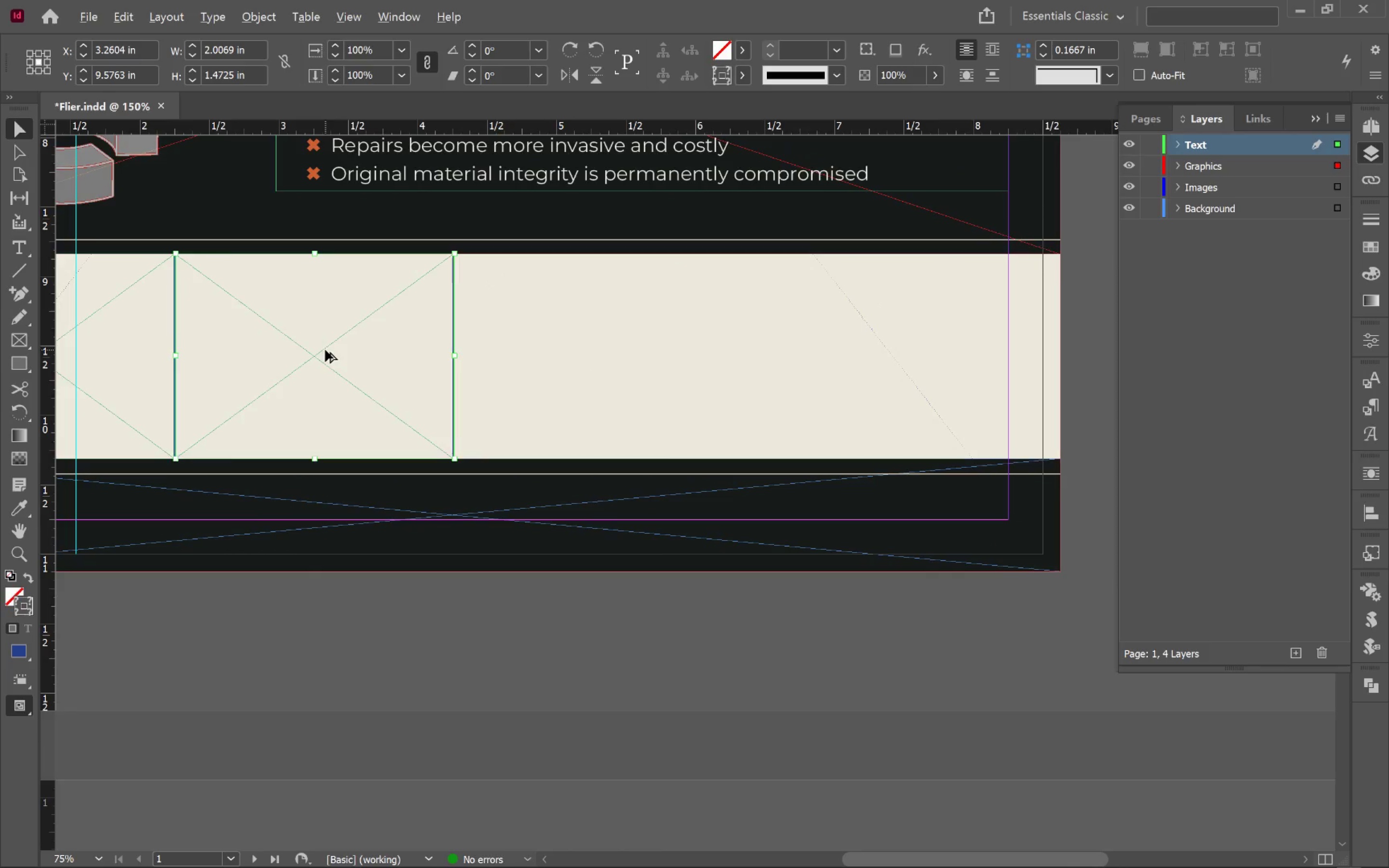 
left_click_drag(start_coordinate=[749, 390], to_coordinate=[529, 380])
 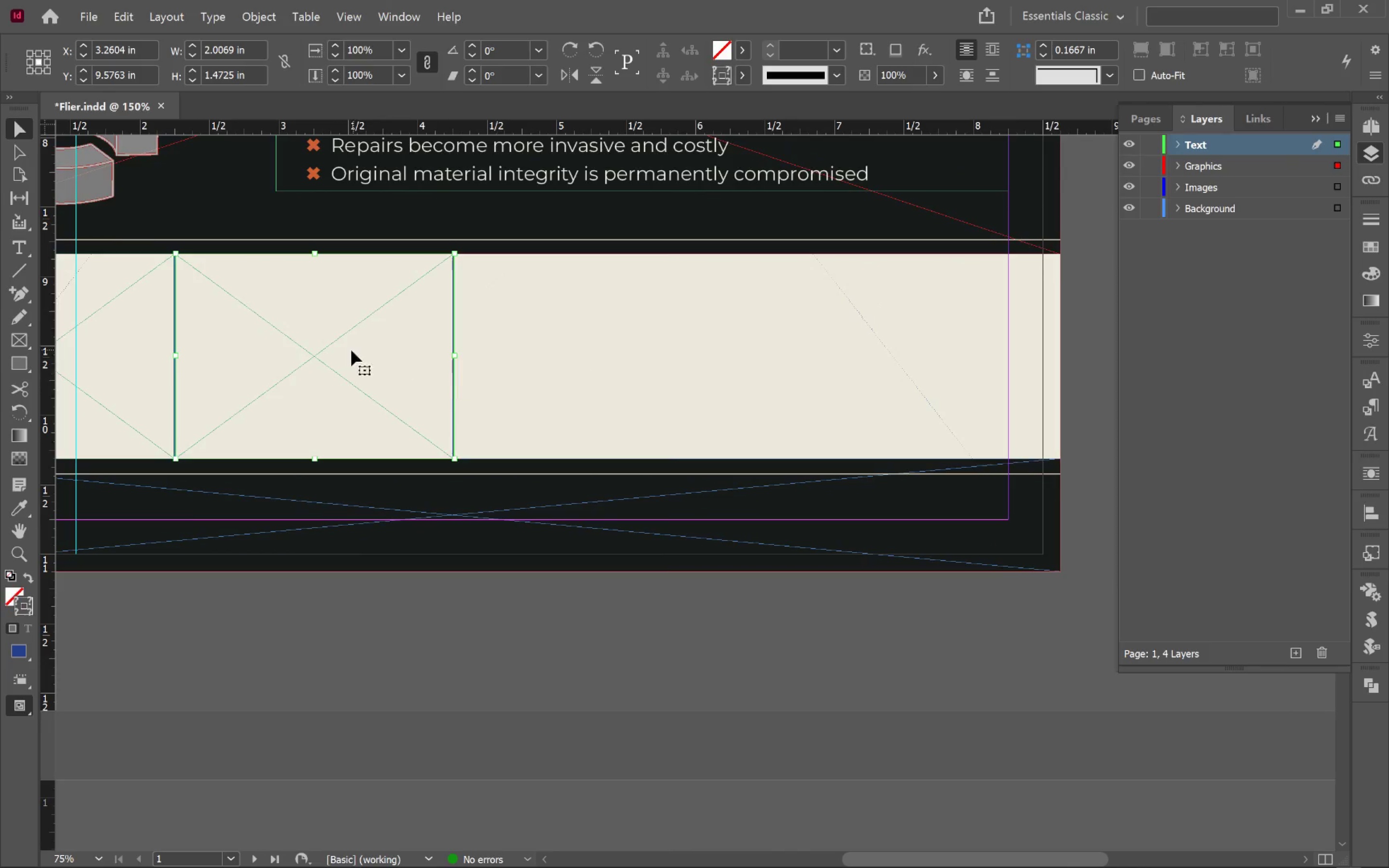 
hold_key(key=AltLeft, duration=2.71)
left_click_drag(start_coordinate=[328, 350], to_coordinate=[603, 374])
 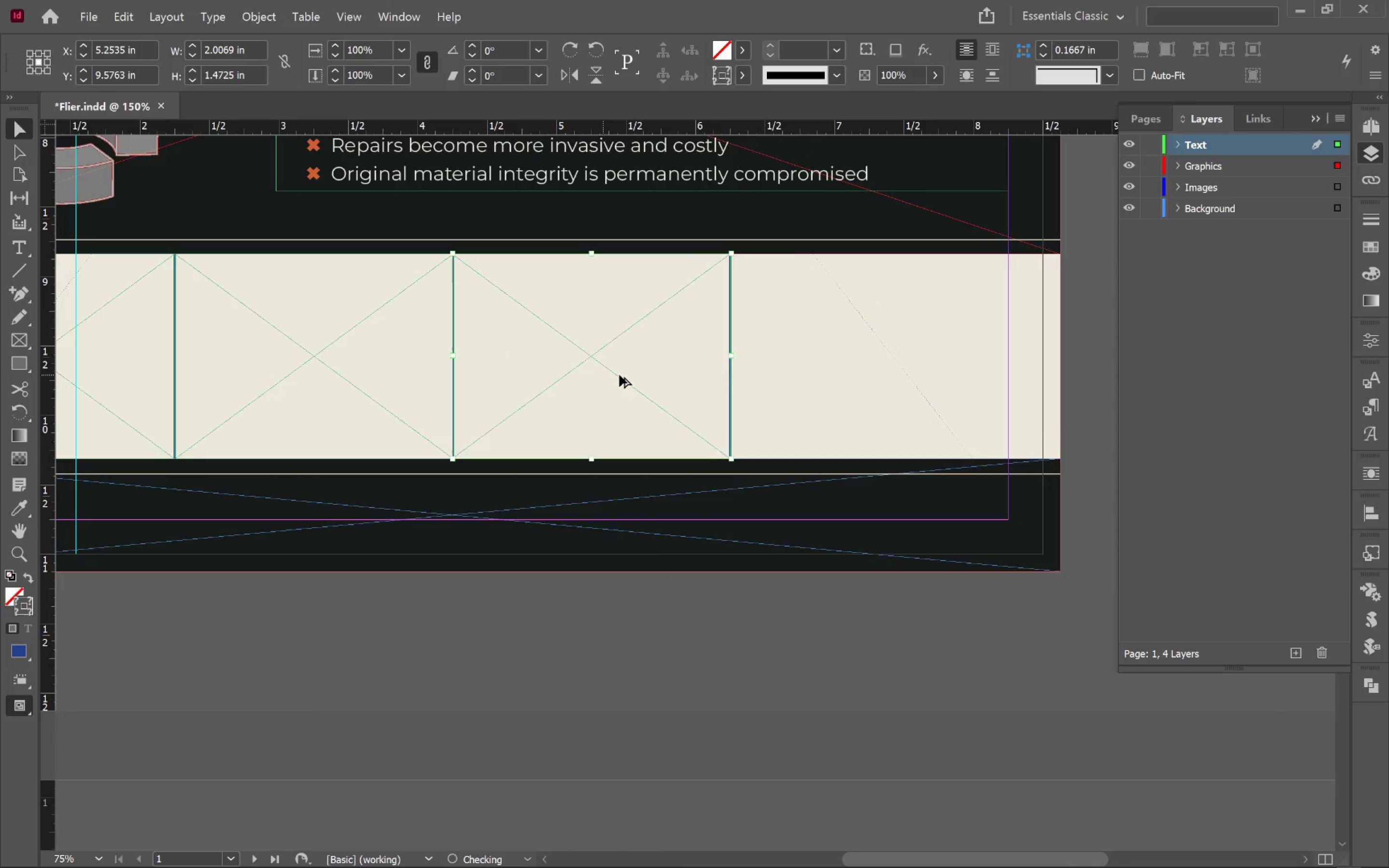 
hold_key(key=ShiftLeft, duration=2.48)
 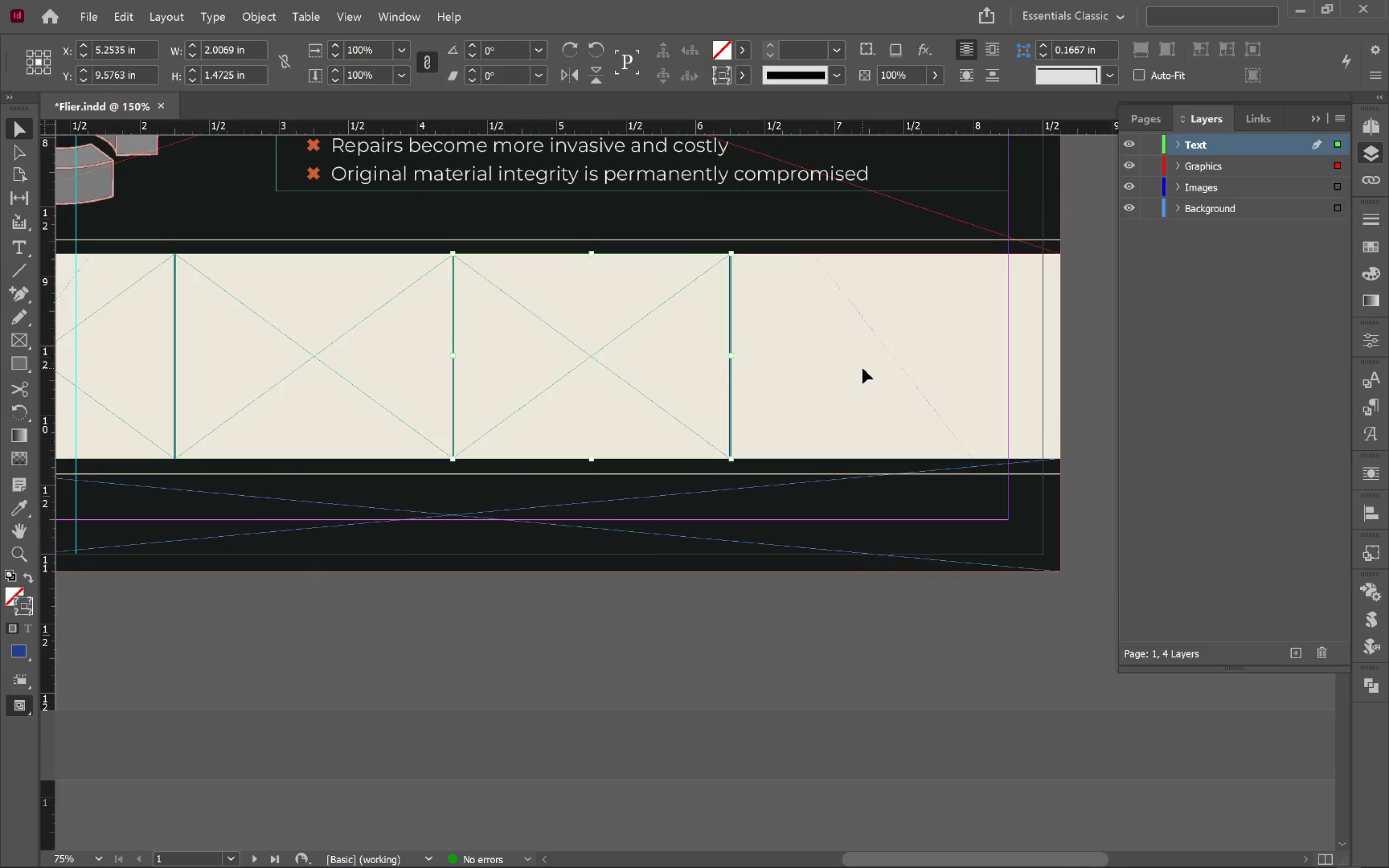 
left_click([862, 367])
 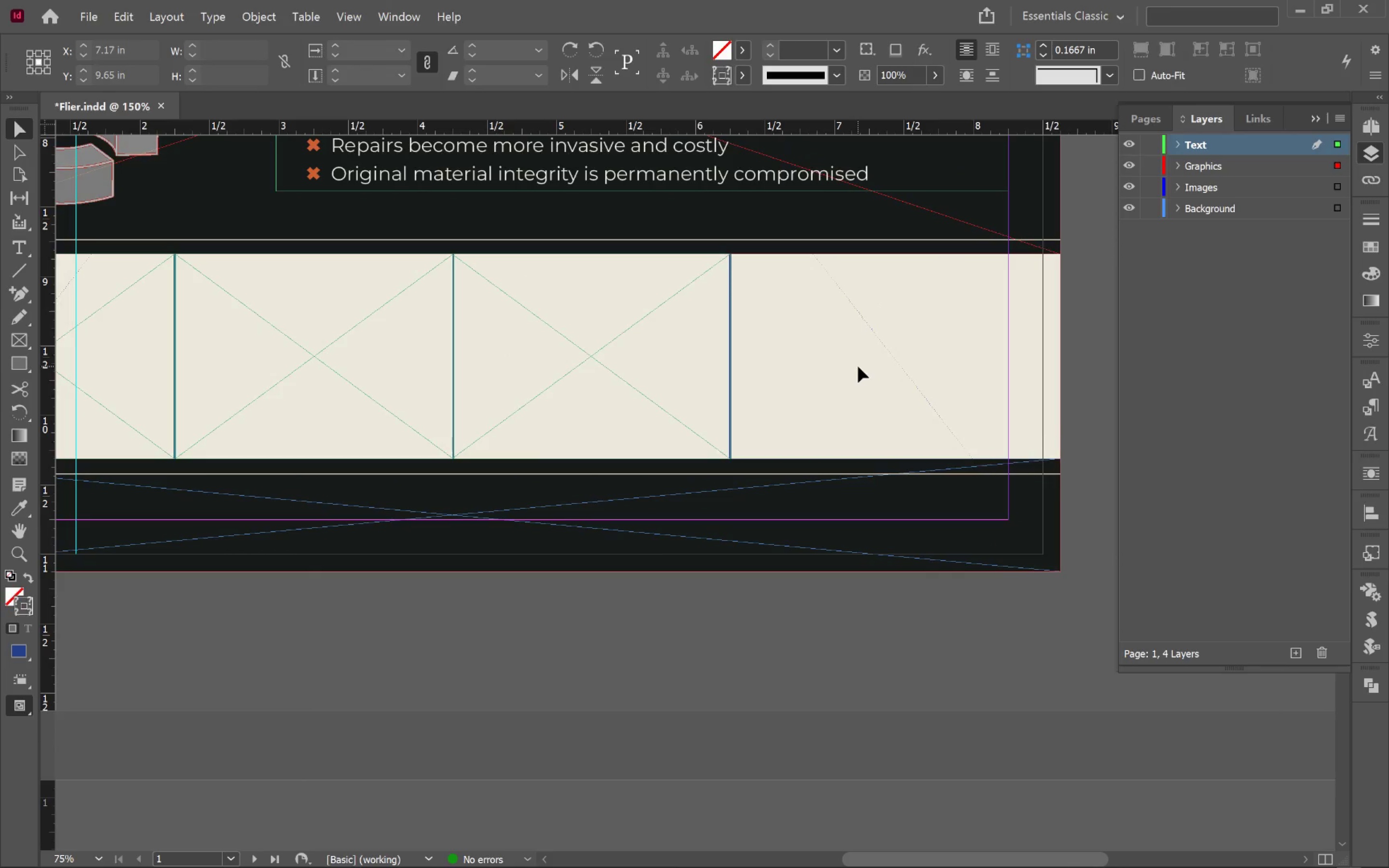 
hold_key(key=AltLeft, duration=0.68)
scroll: coordinate [856, 367], scroll_direction: down, amount: 1.0
 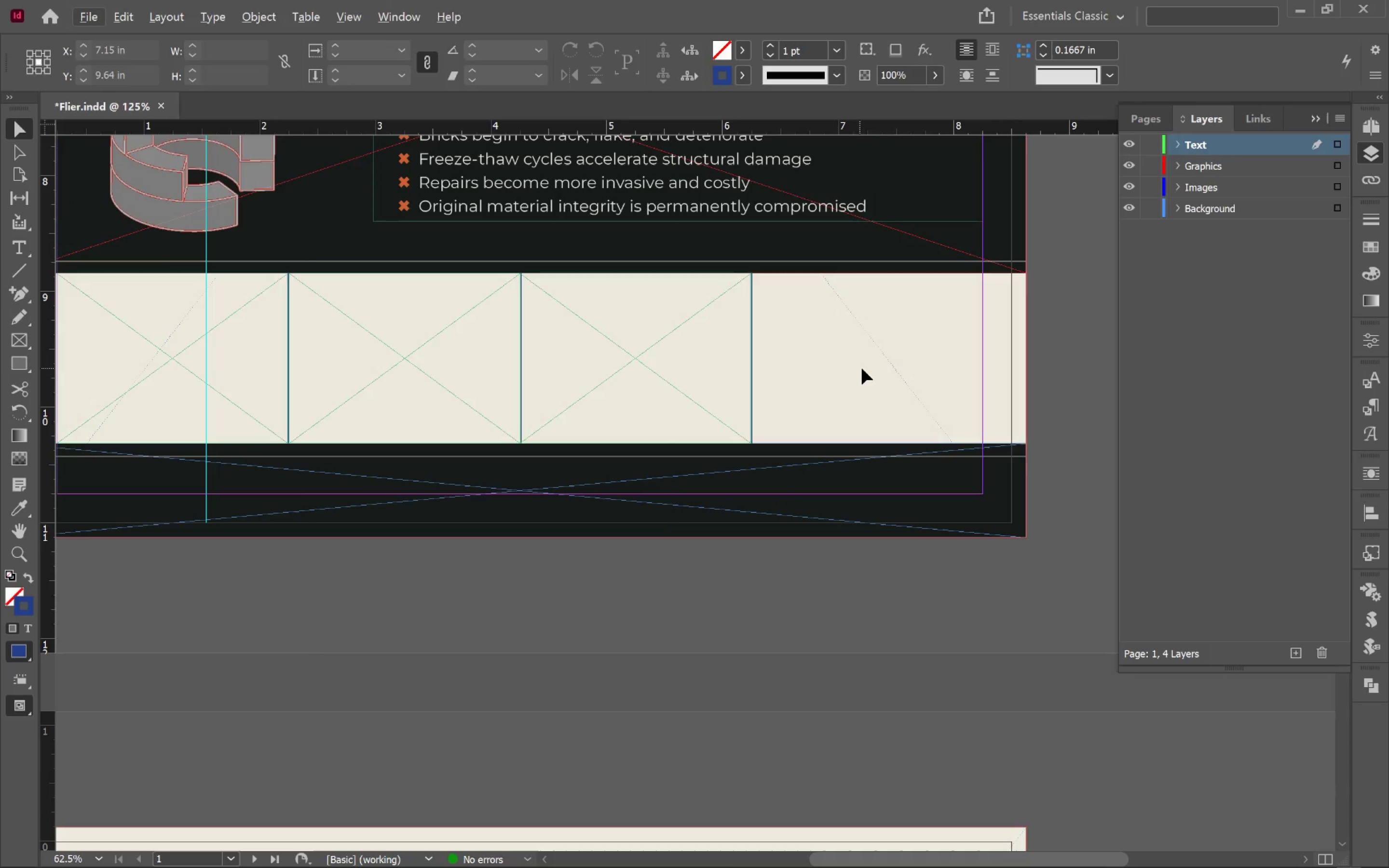 
left_click([863, 368])
 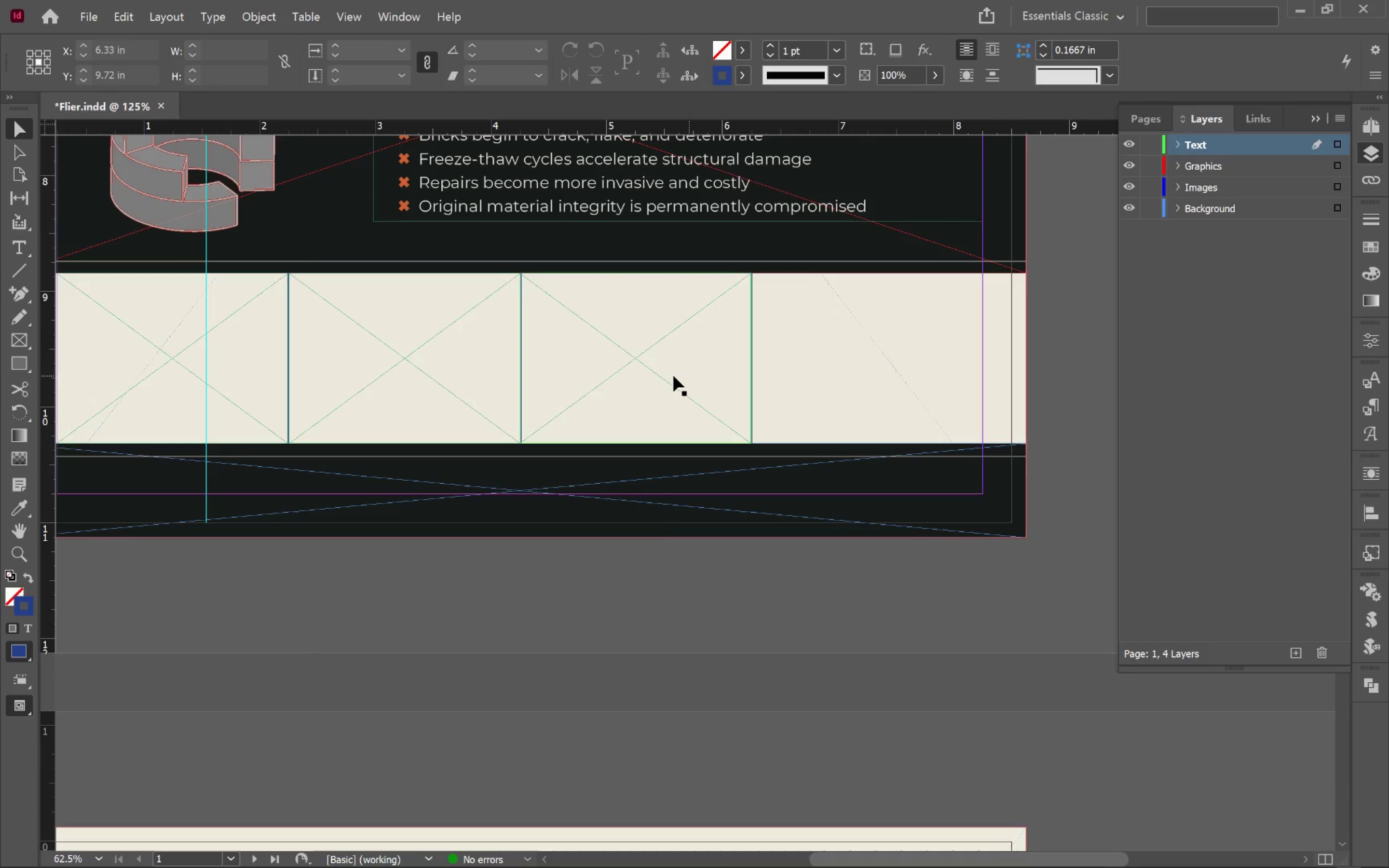 
key(Shift+ShiftLeft)
 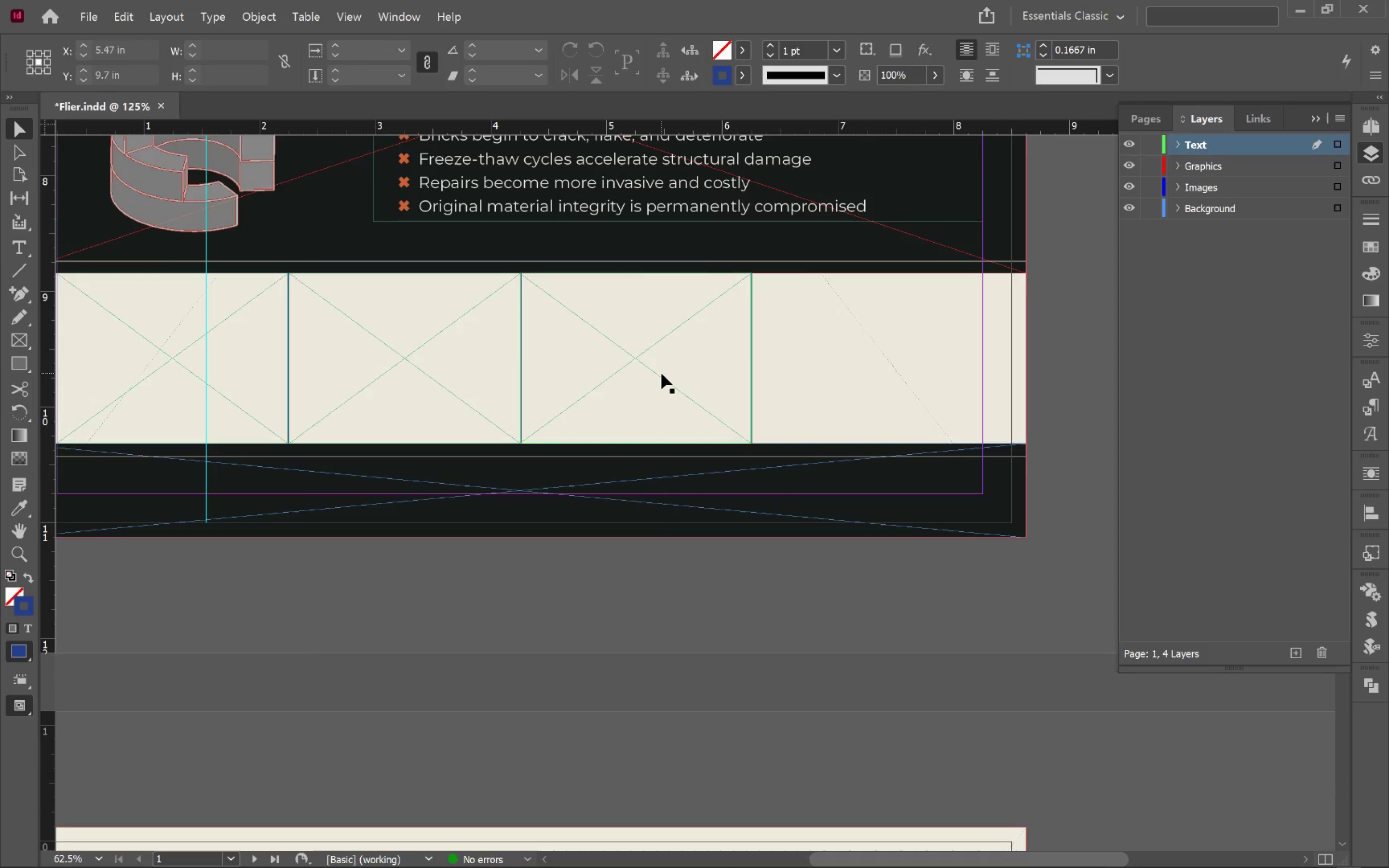 
left_click([661, 373])
 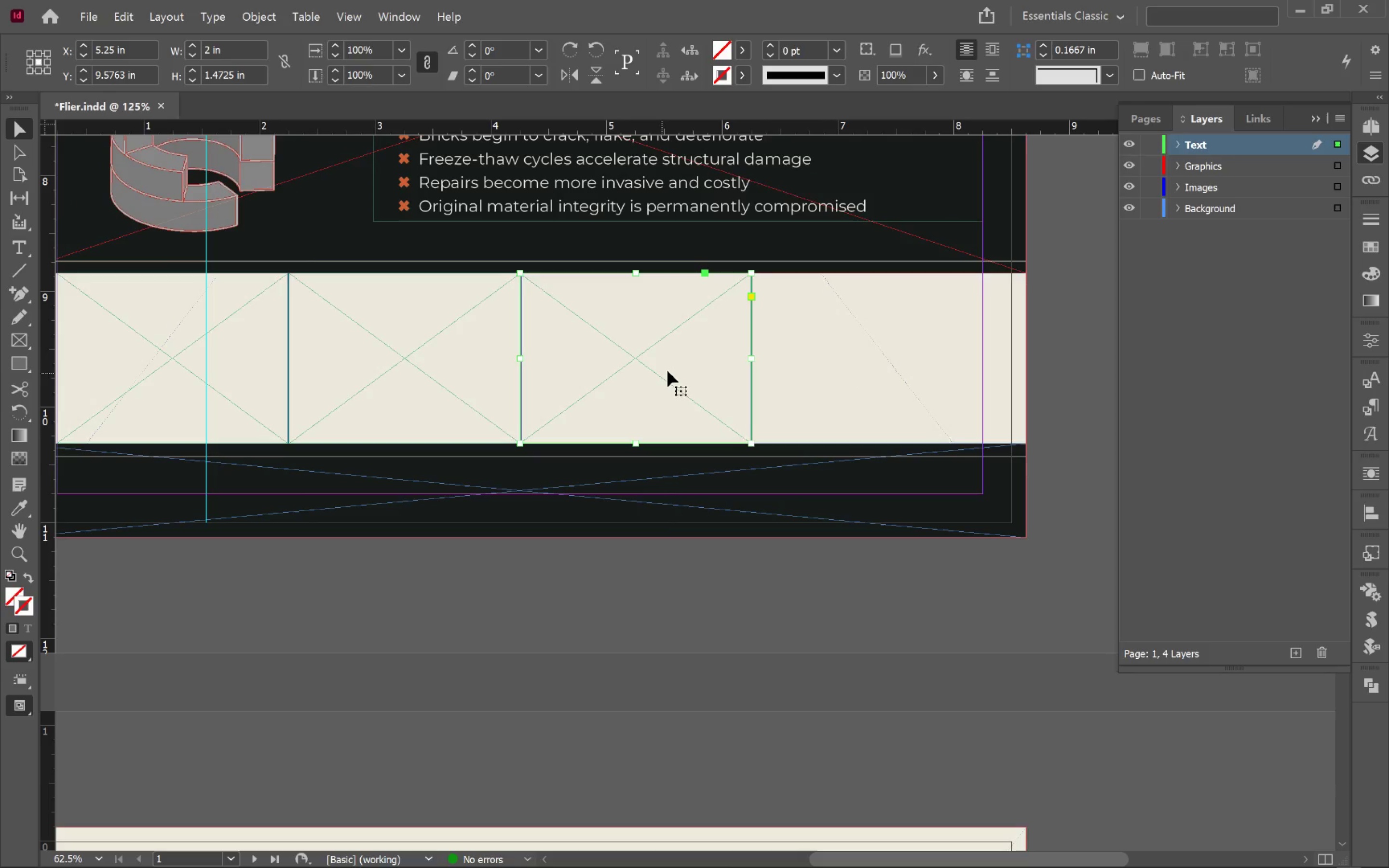 
hold_key(key=ShiftLeft, duration=1.41)
left_click([382, 361])
 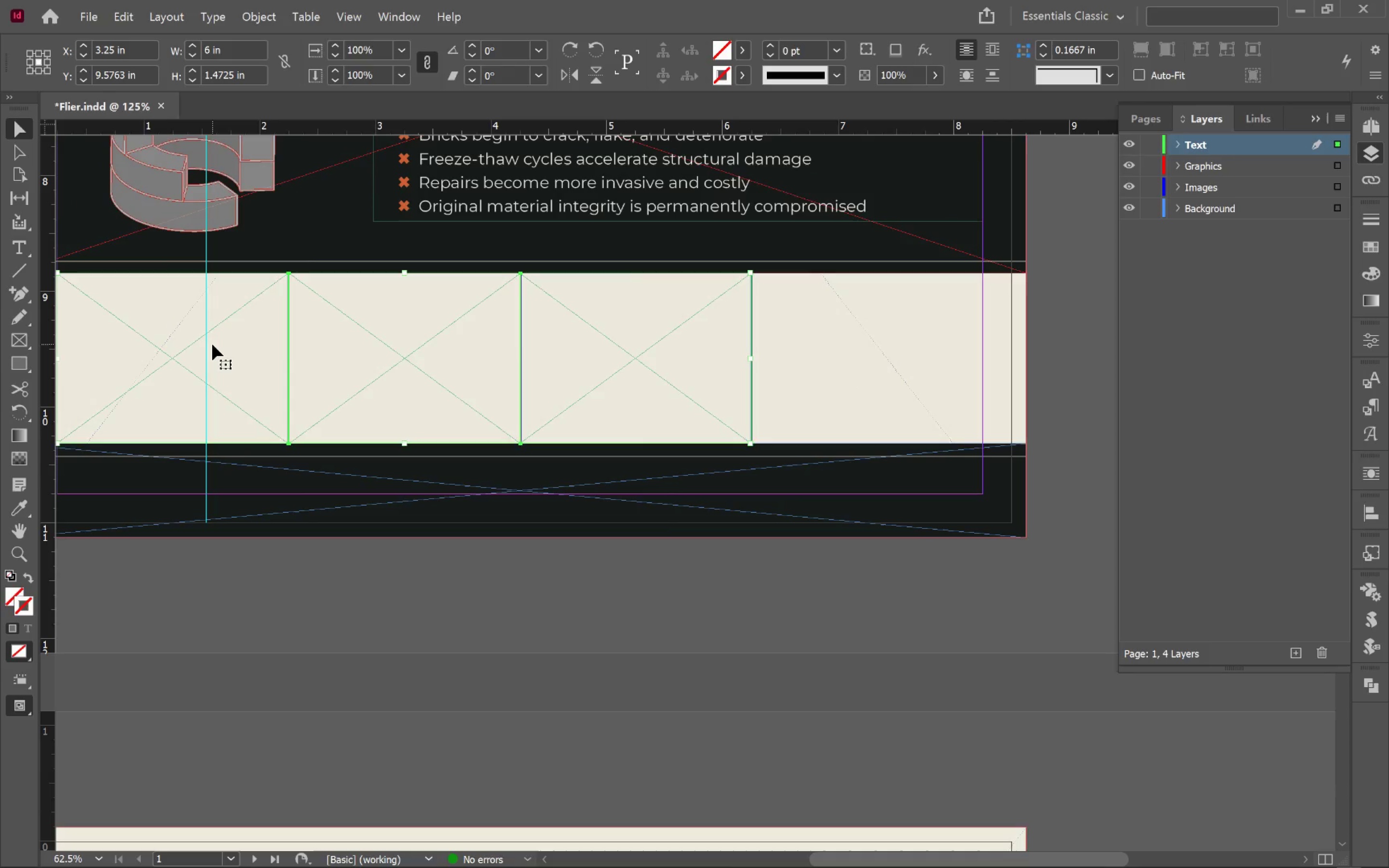 
key(Backspace)
 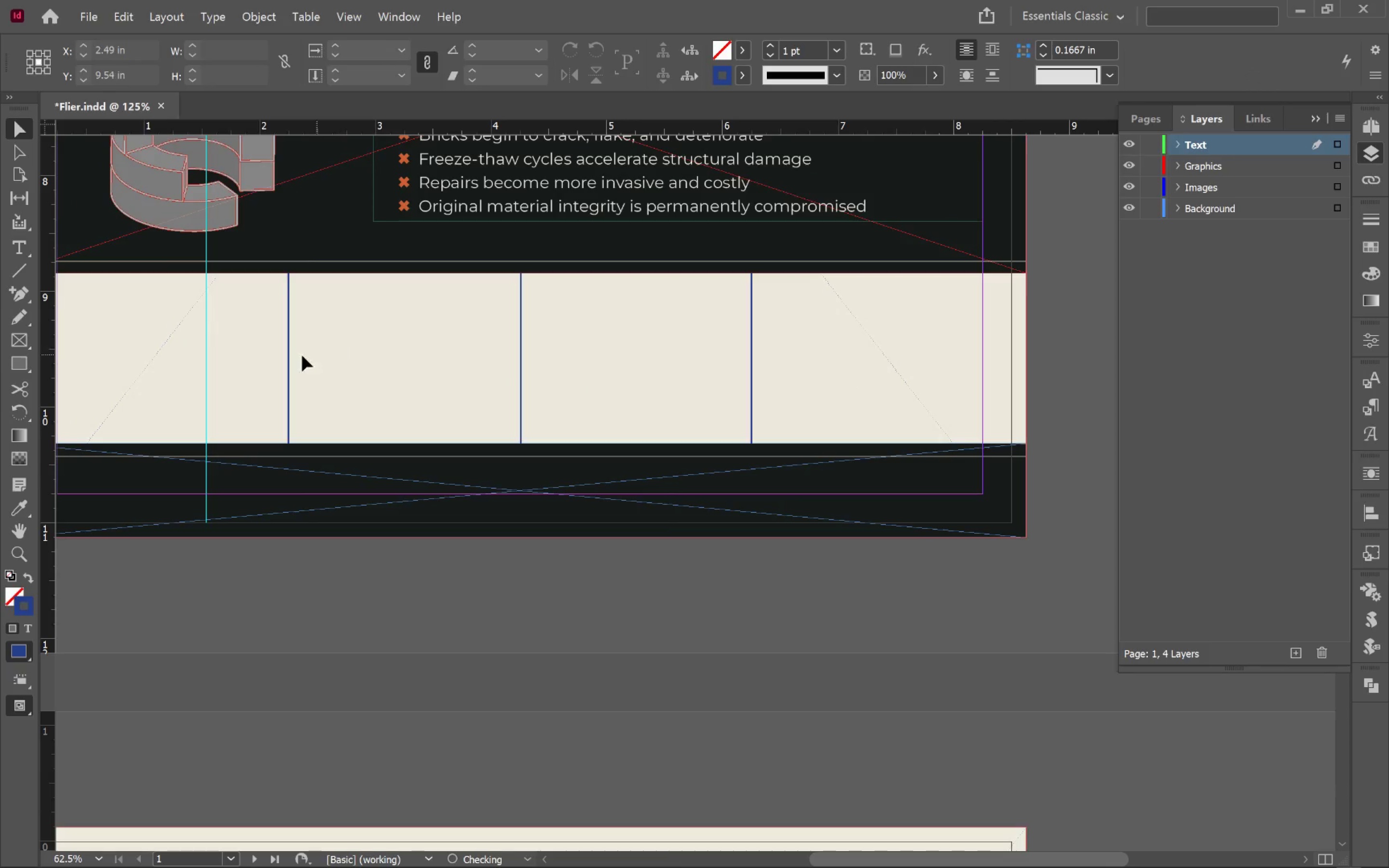 
left_click_drag(start_coordinate=[243, 340], to_coordinate=[780, 363])
 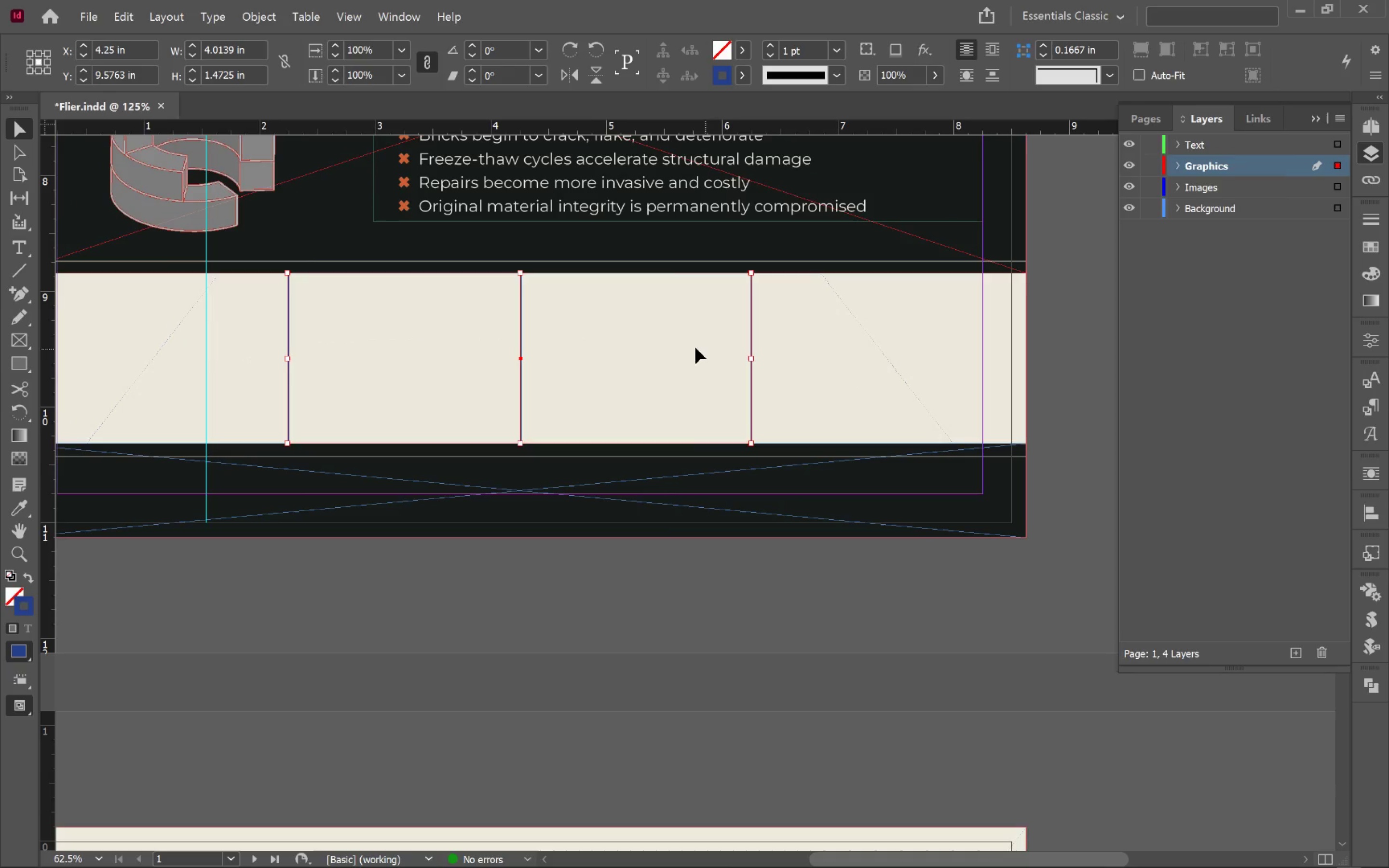 
hold_key(key=AltLeft, duration=0.85)
scroll: coordinate [536, 284], scroll_direction: up, amount: 2.0
 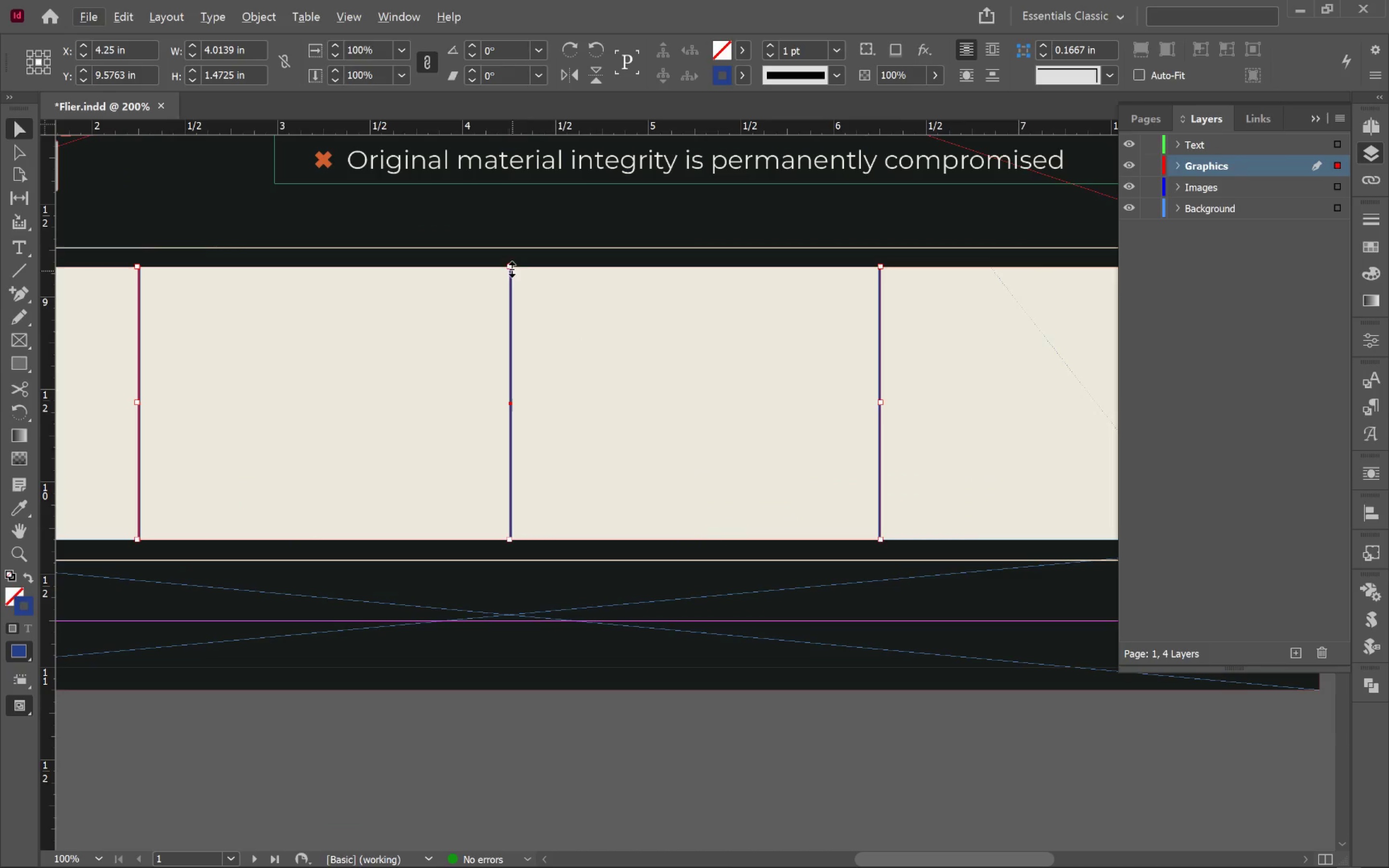 
left_click_drag(start_coordinate=[511, 269], to_coordinate=[511, 285])
 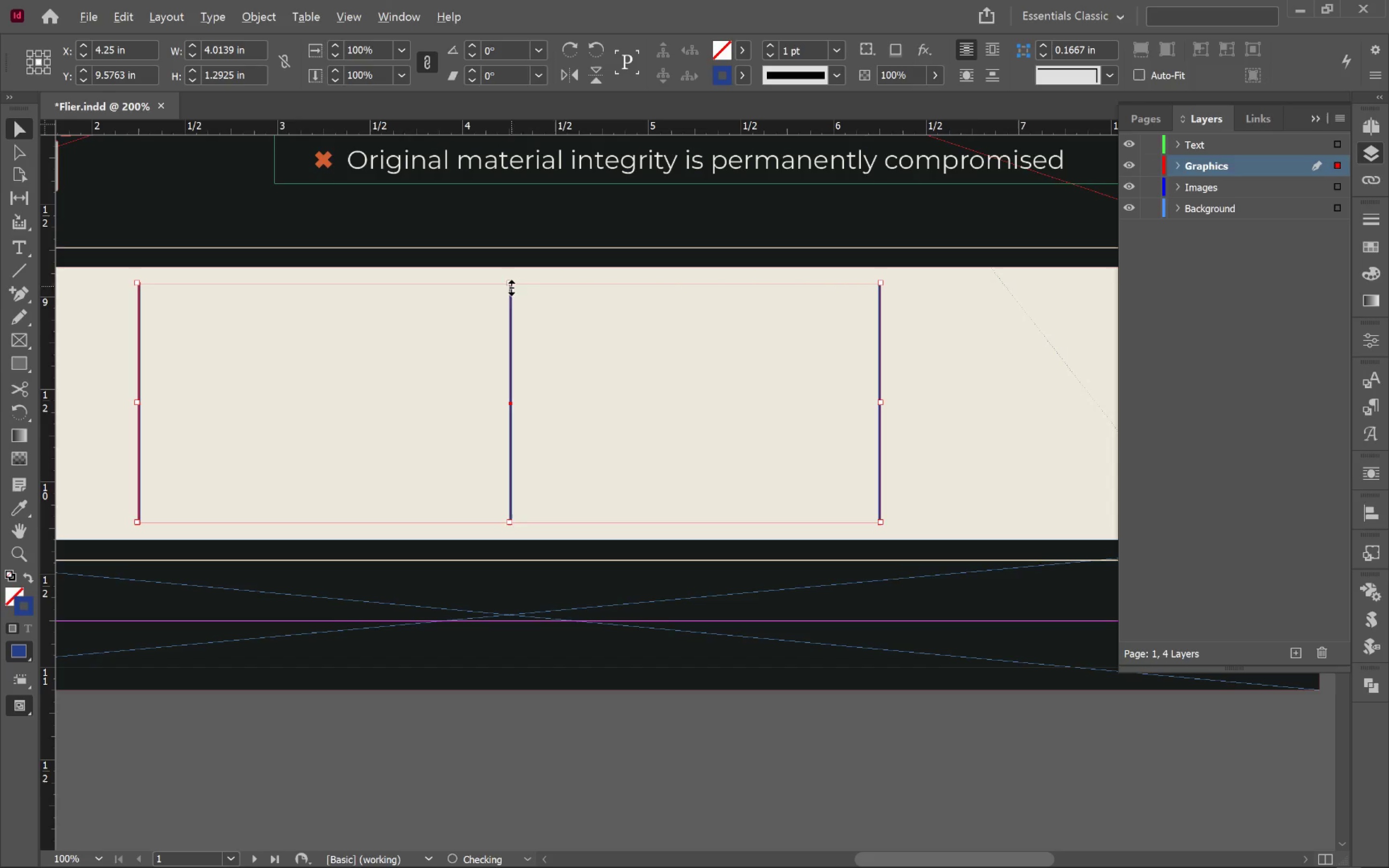 
hold_key(key=AltLeft, duration=2.2)
 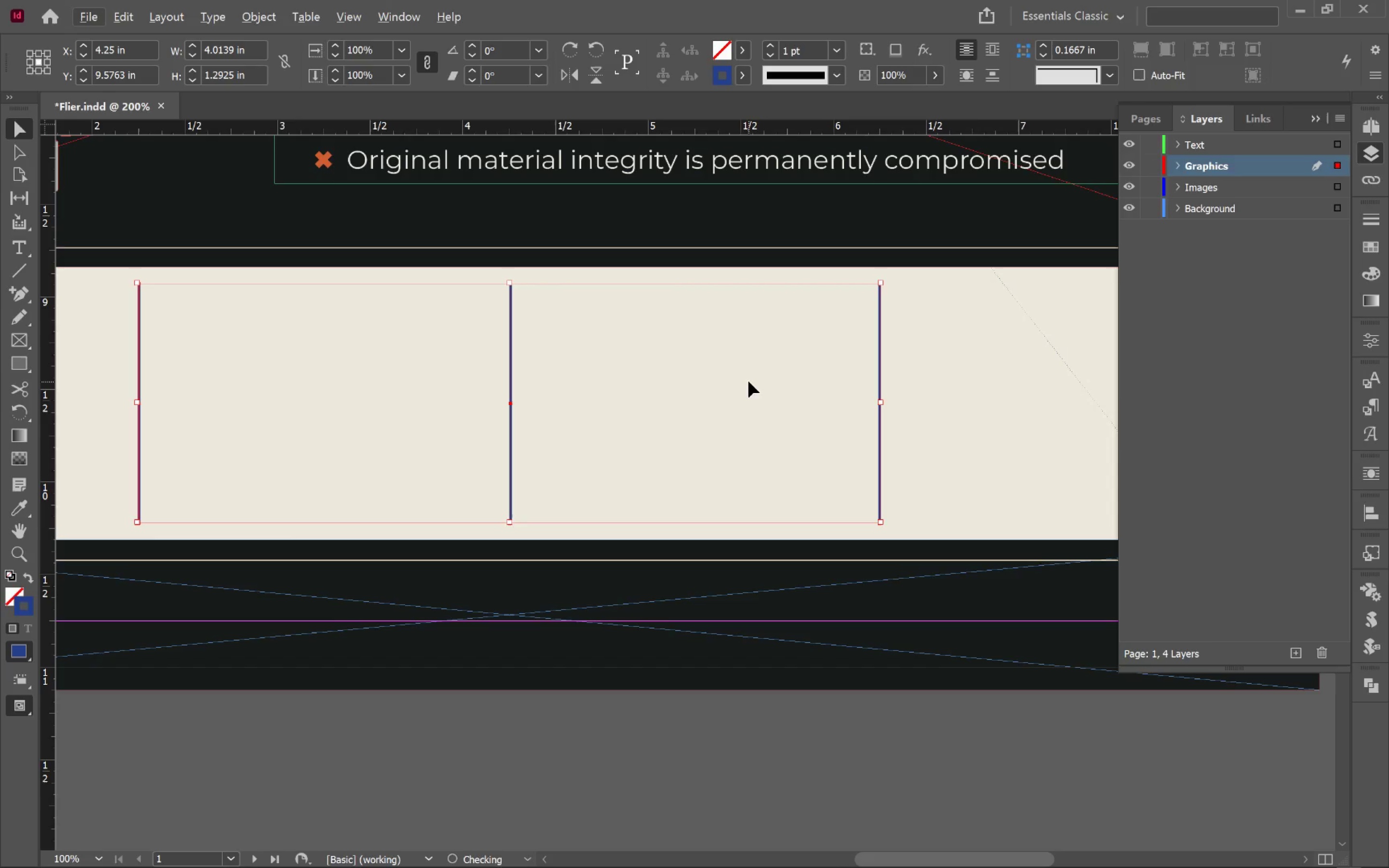 
left_click([749, 381])
 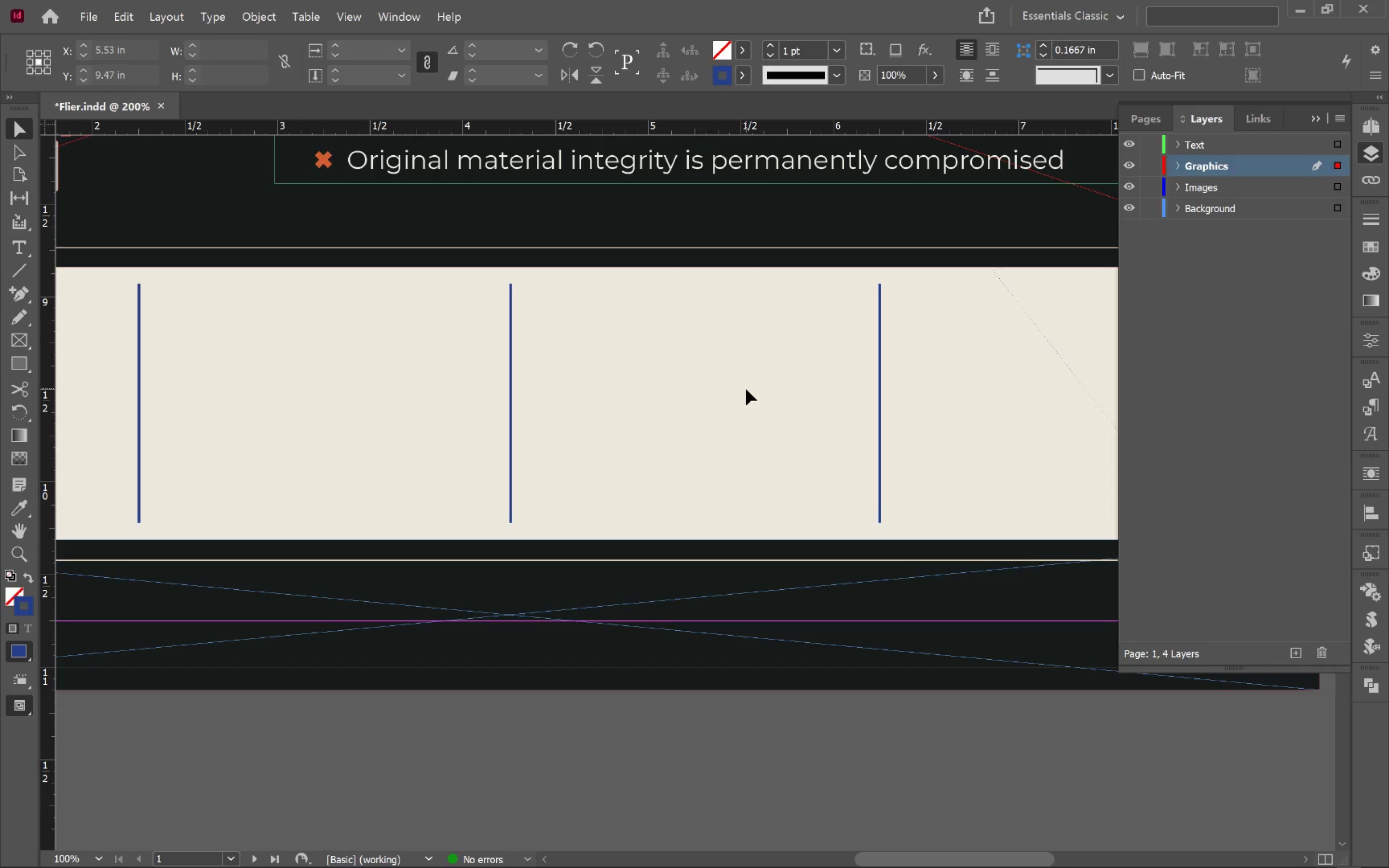 
hold_key(key=AltLeft, duration=0.89)
 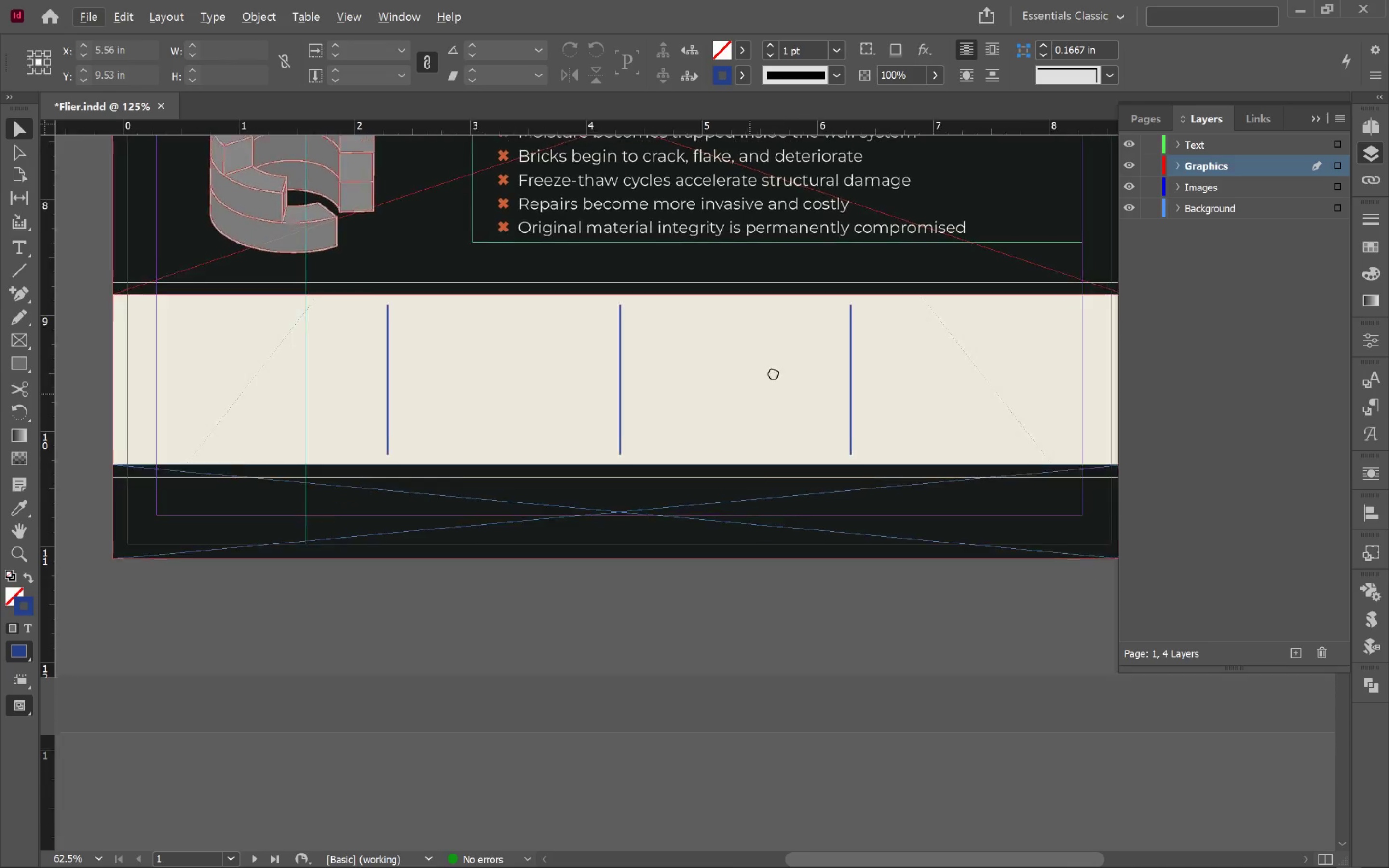 
hold_key(key=Space, duration=0.51)
 